 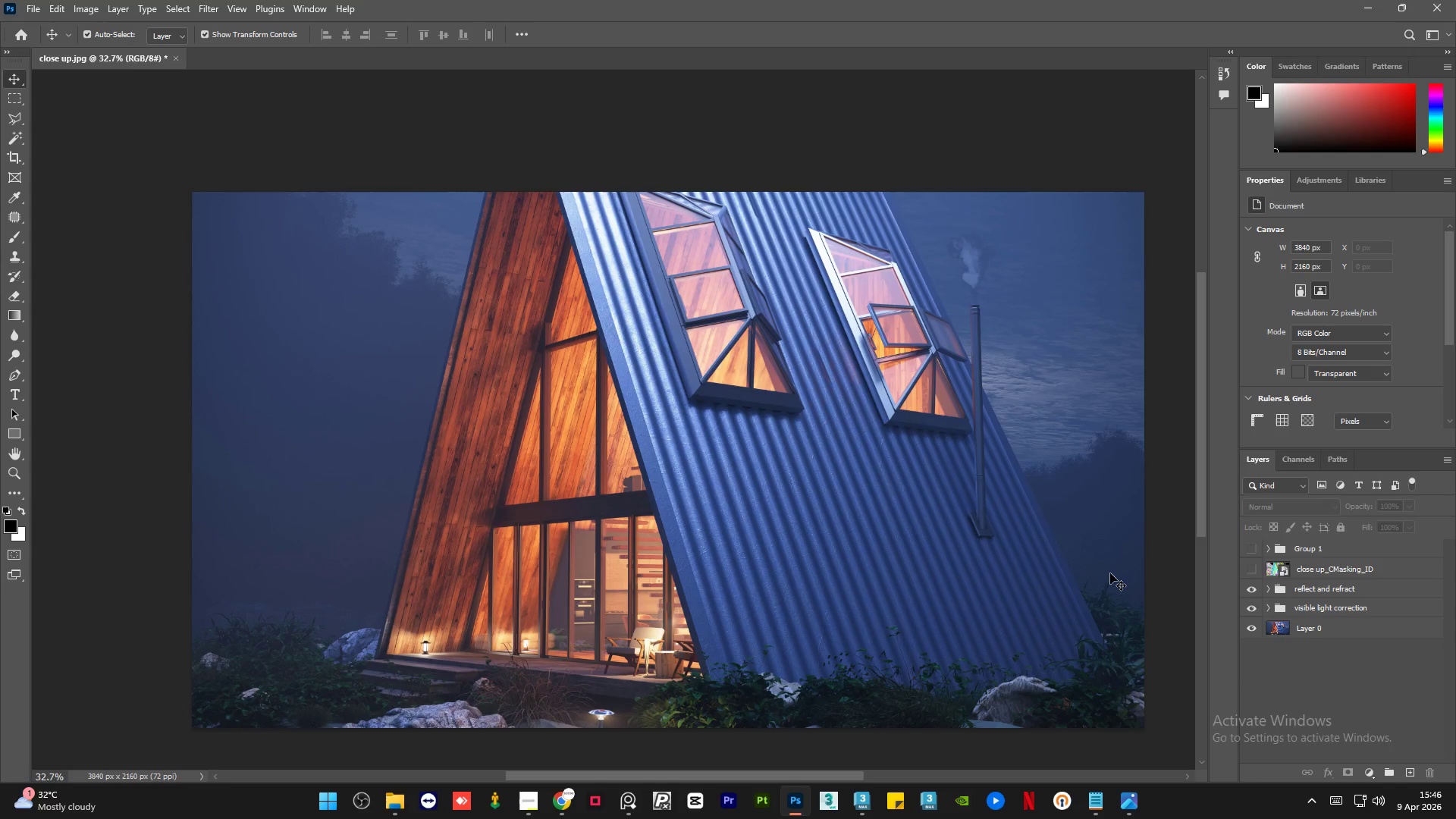 
scroll: coordinate [632, 596], scroll_direction: up, amount: 11.0
 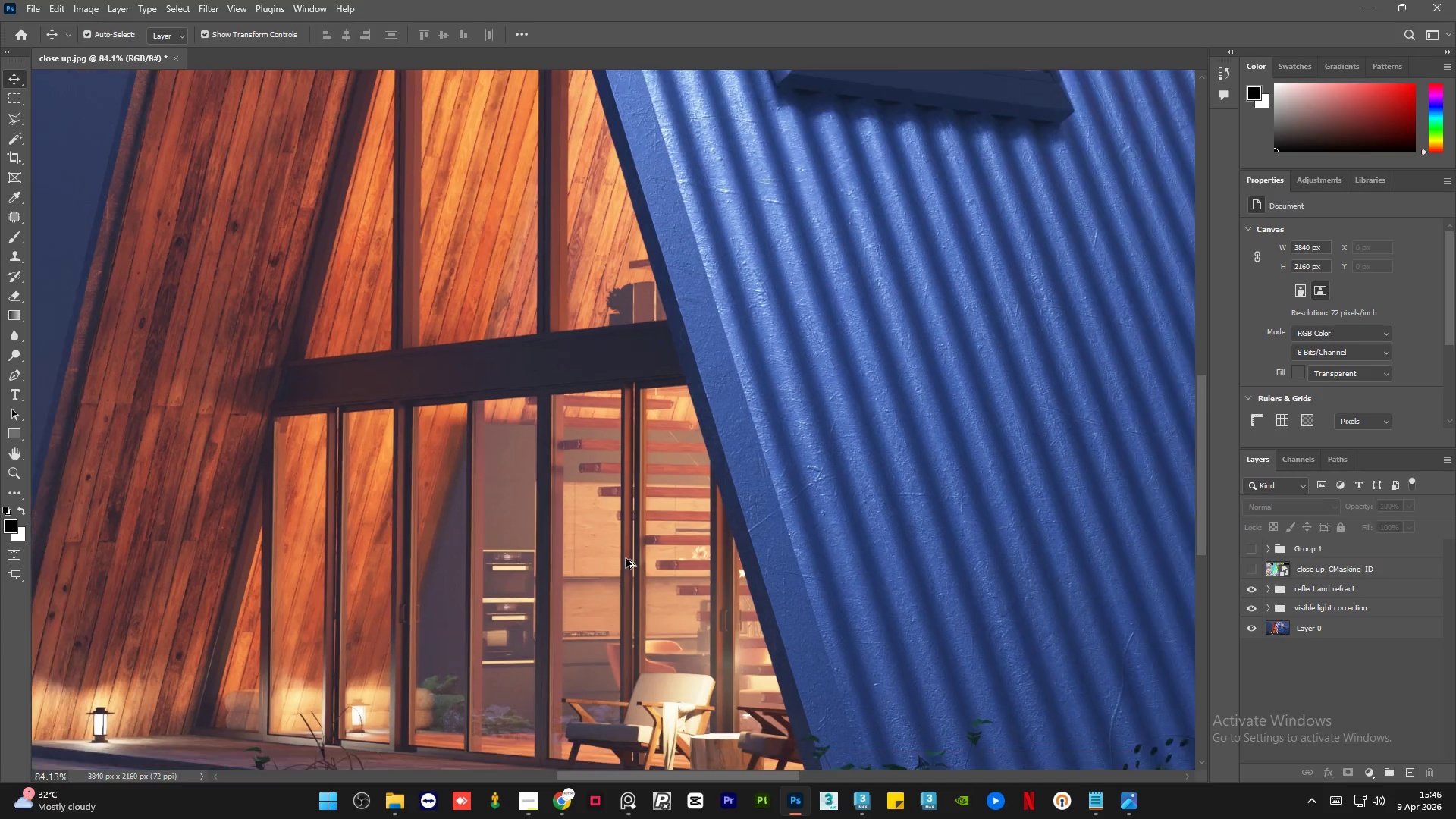 
hold_key(key=AltLeft, duration=0.81)
scroll: coordinate [673, 630], scroll_direction: up, amount: 6.0
 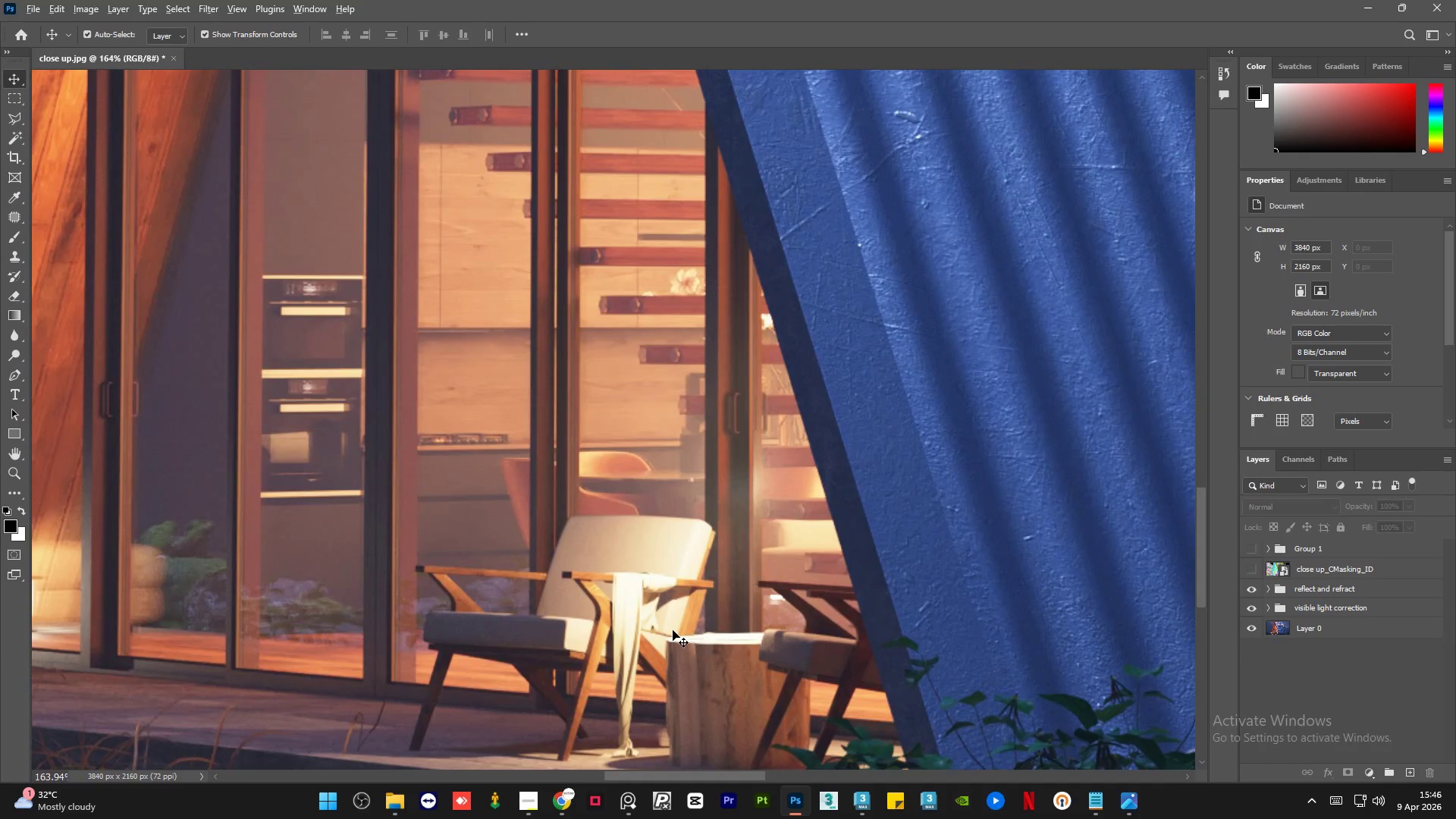 
hold_key(key=AltLeft, duration=0.33)
scroll: coordinate [717, 622], scroll_direction: down, amount: 4.0
 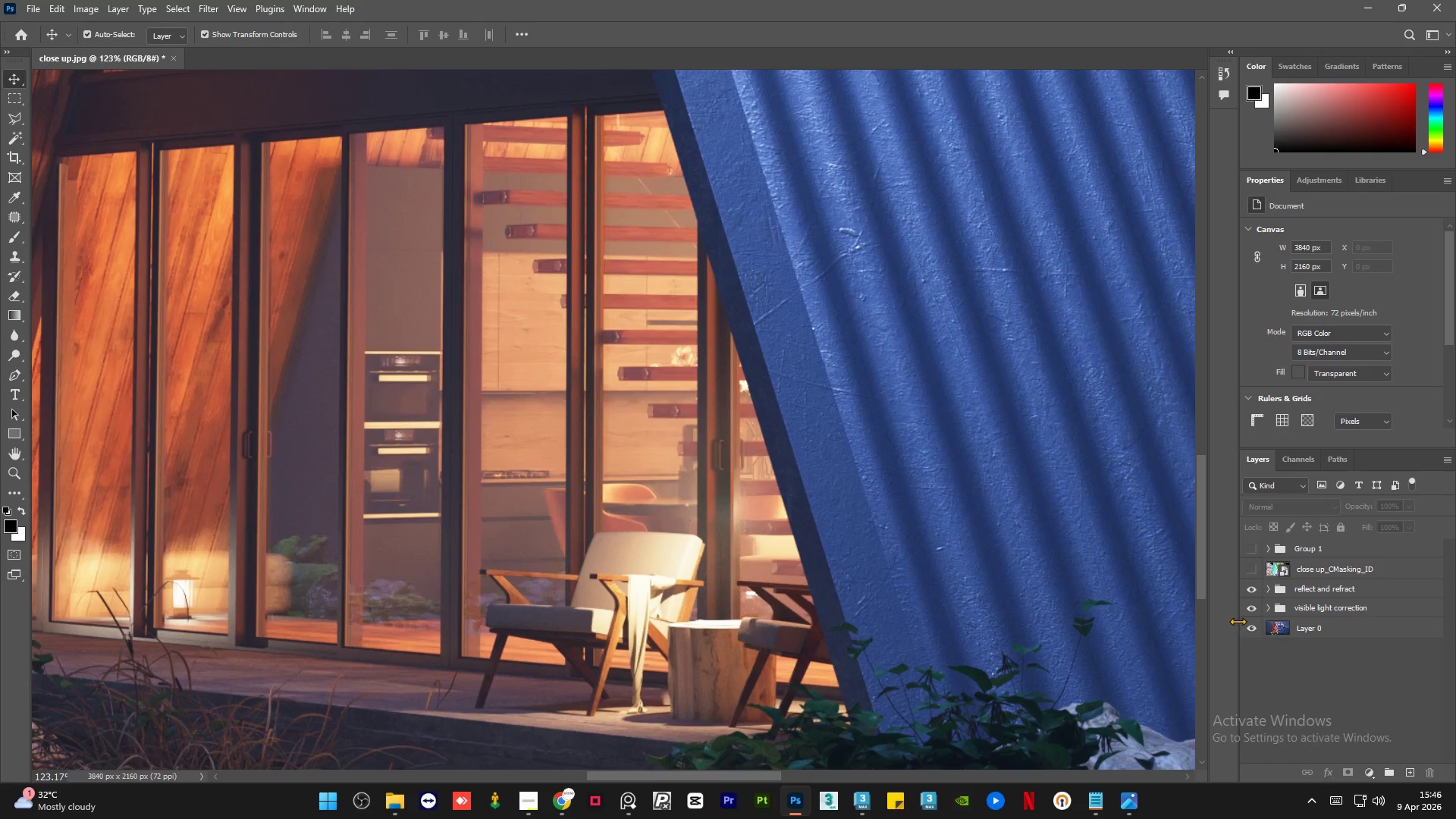 
hold_key(key=AltLeft, duration=1.5)
left_click([1248, 627])
 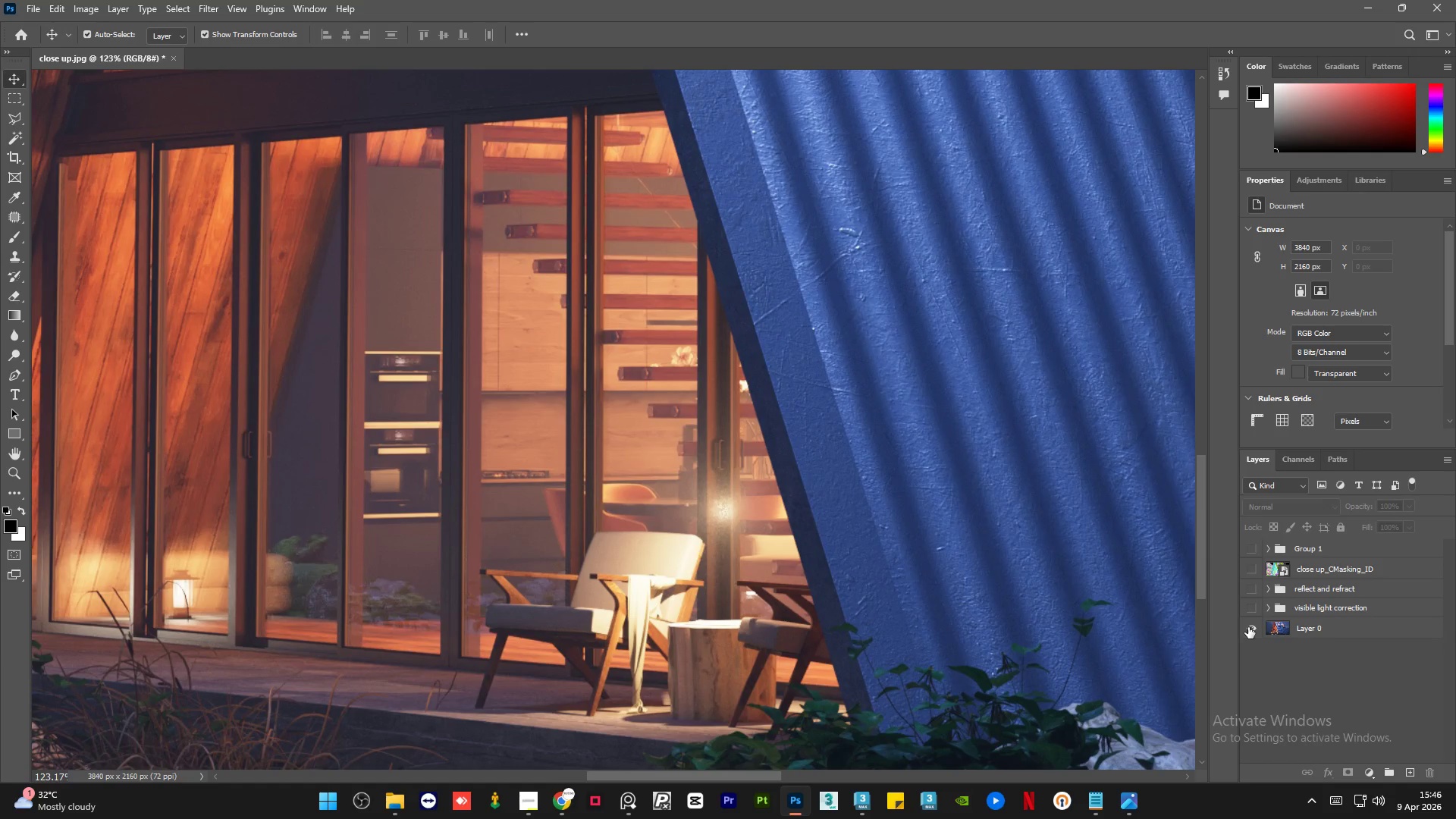 
left_click([1248, 627])
 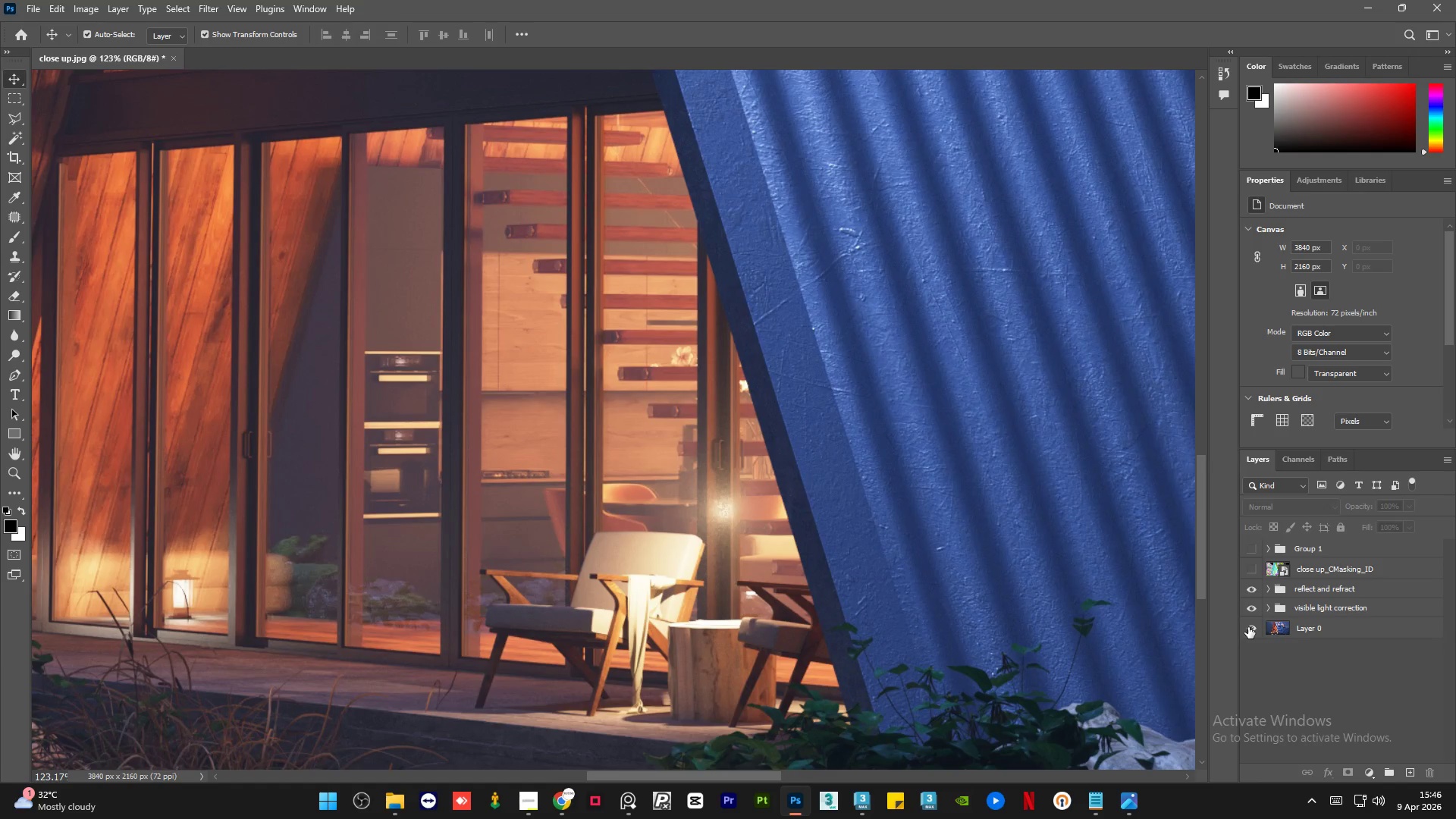 
hold_key(key=AltLeft, duration=1.51)
left_click([1248, 627])
 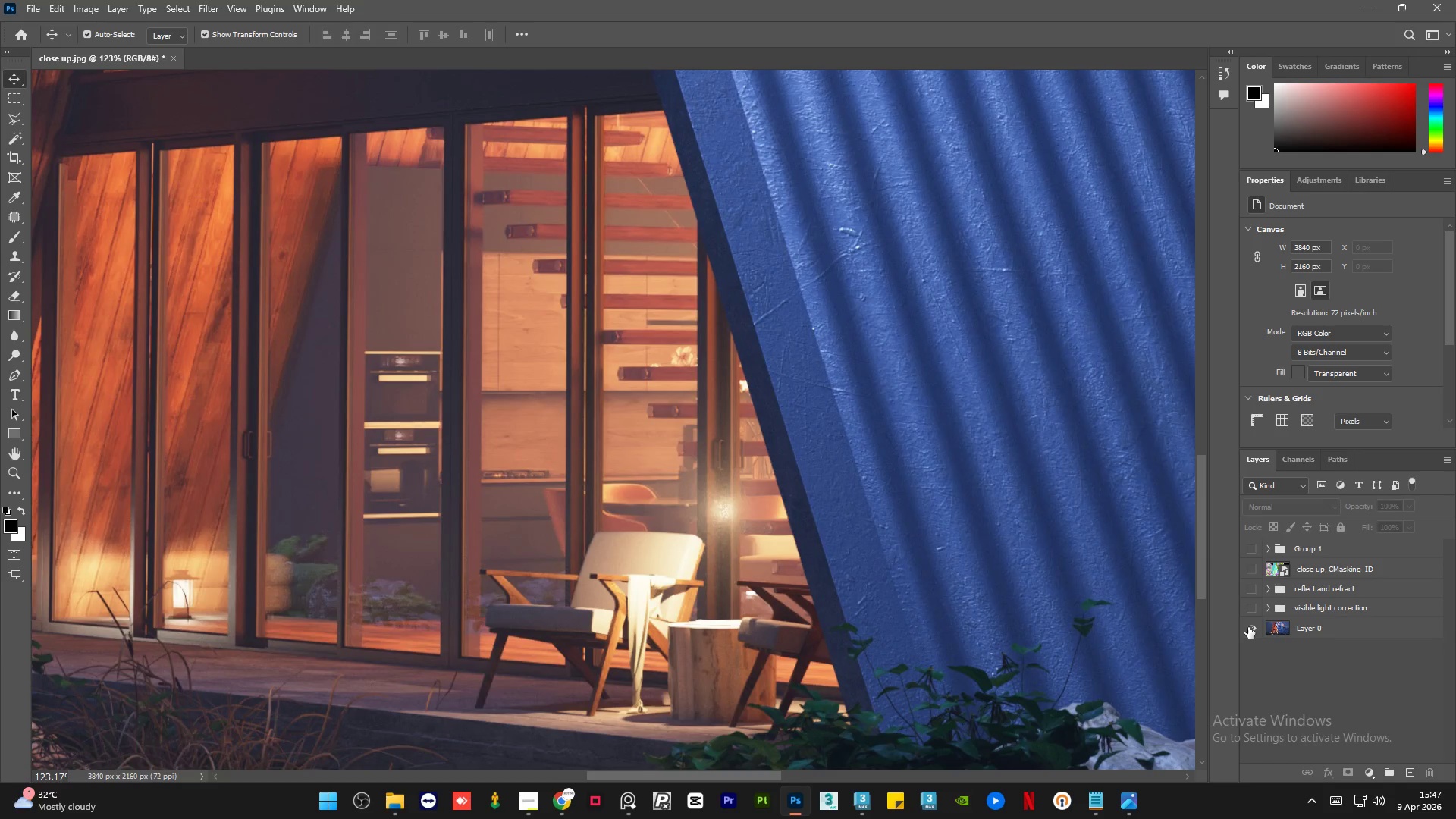 
double_click([1248, 627])
 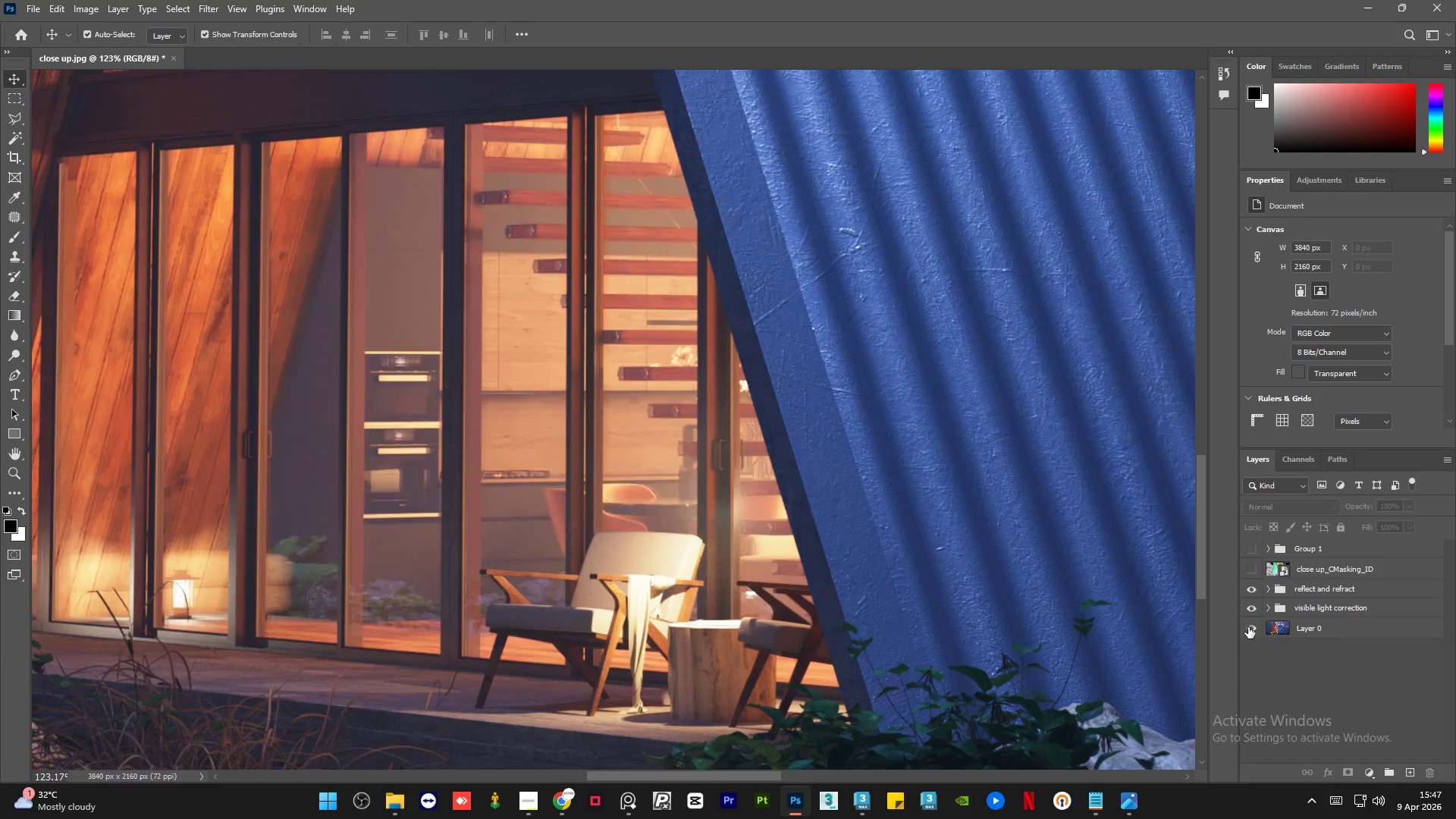 
hold_key(key=AltLeft, duration=1.5)
left_click([1248, 627])
 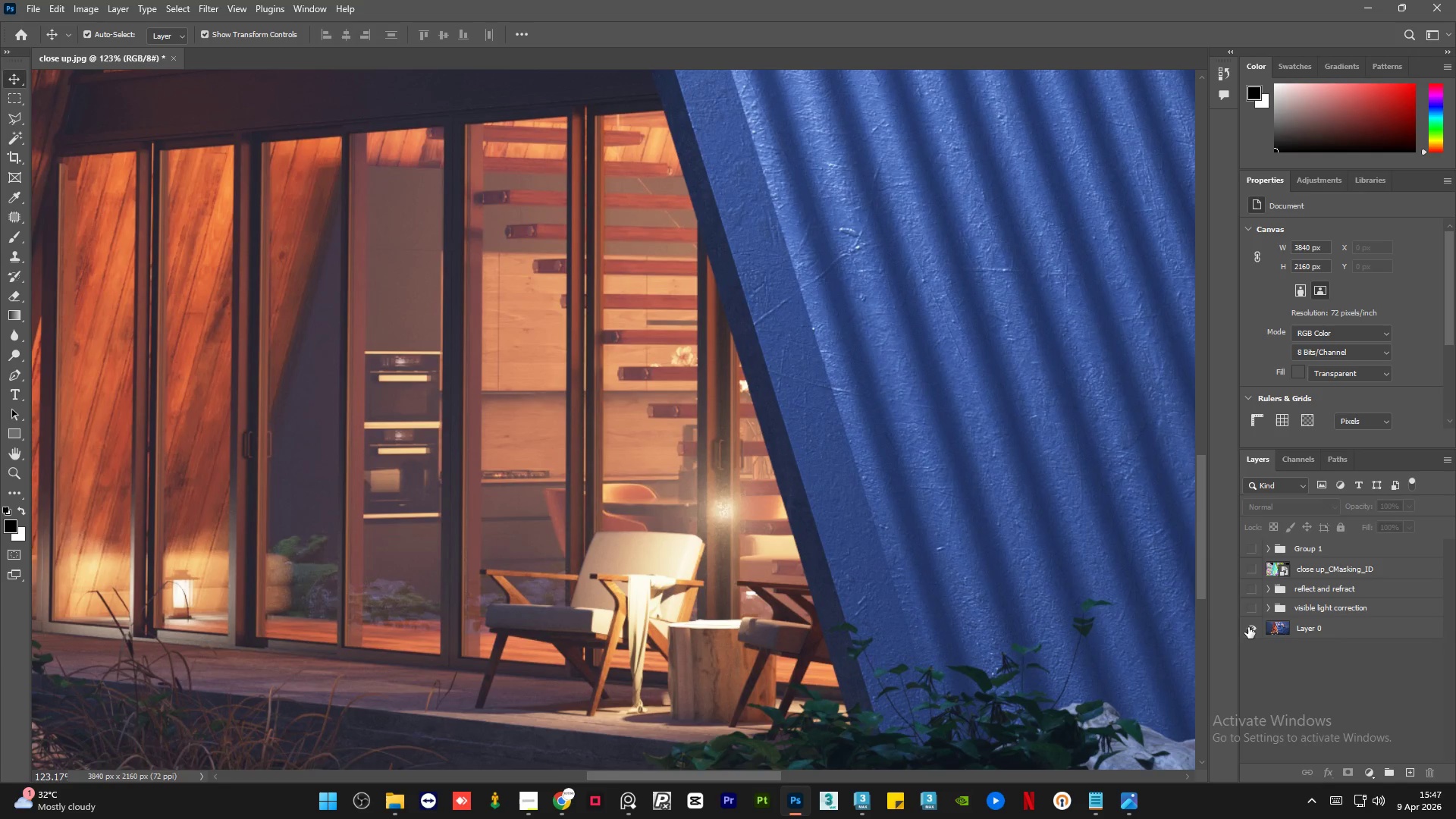 
left_click([1248, 627])
 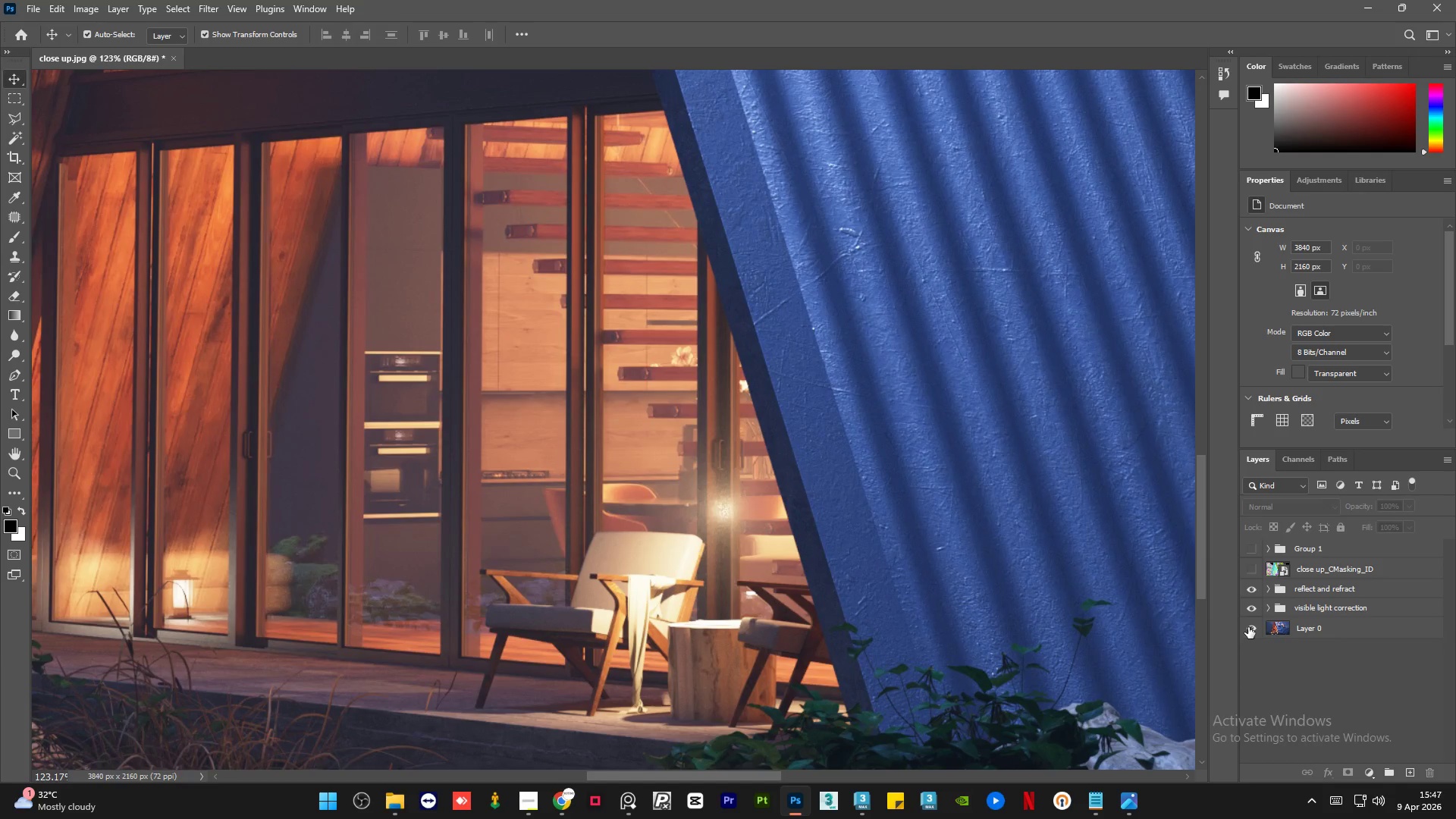 
hold_key(key=AltLeft, duration=1.52)
left_click([1248, 627])
 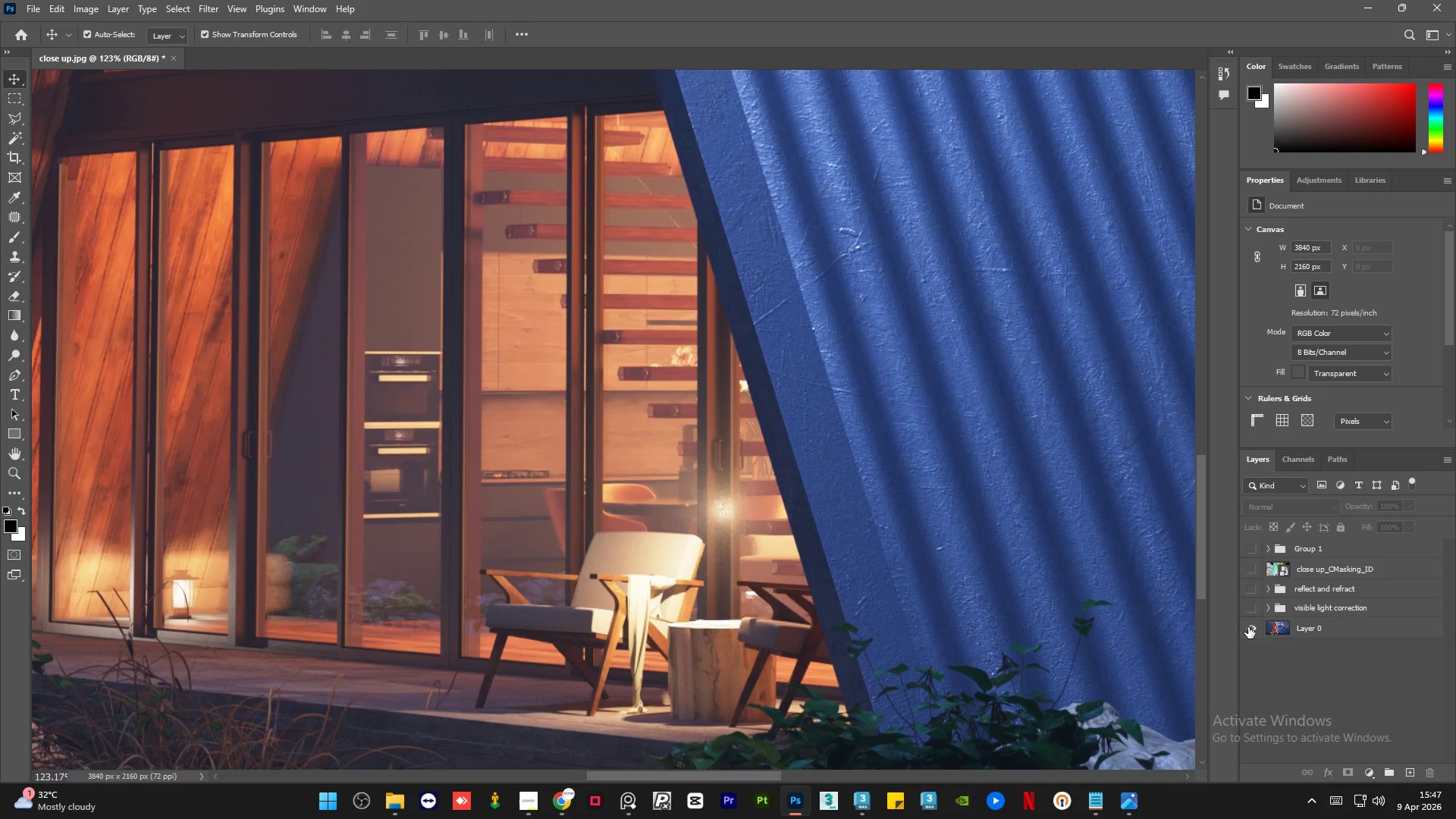 
double_click([1248, 627])
 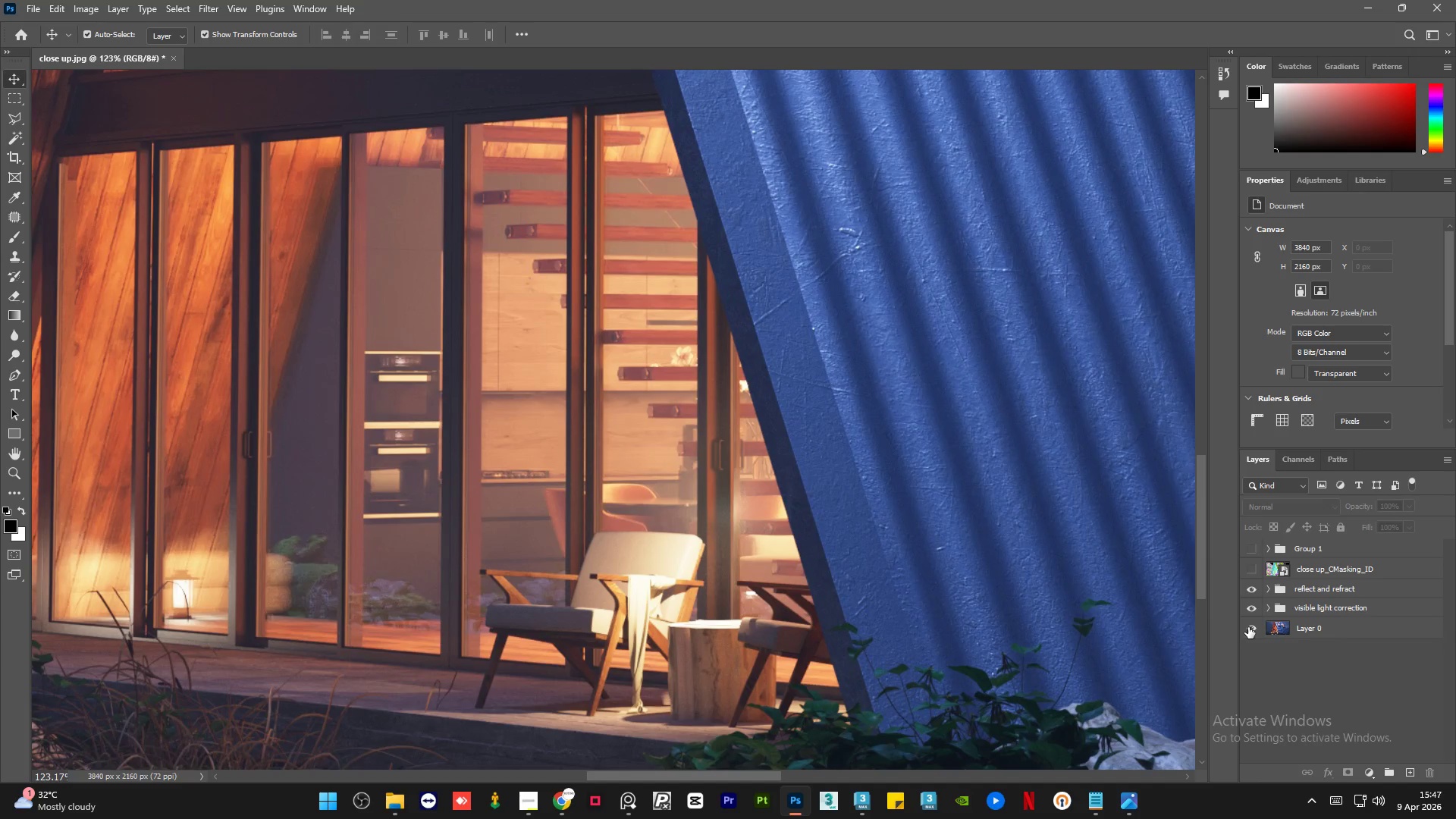 
hold_key(key=AltLeft, duration=1.52)
left_click([1248, 627])
 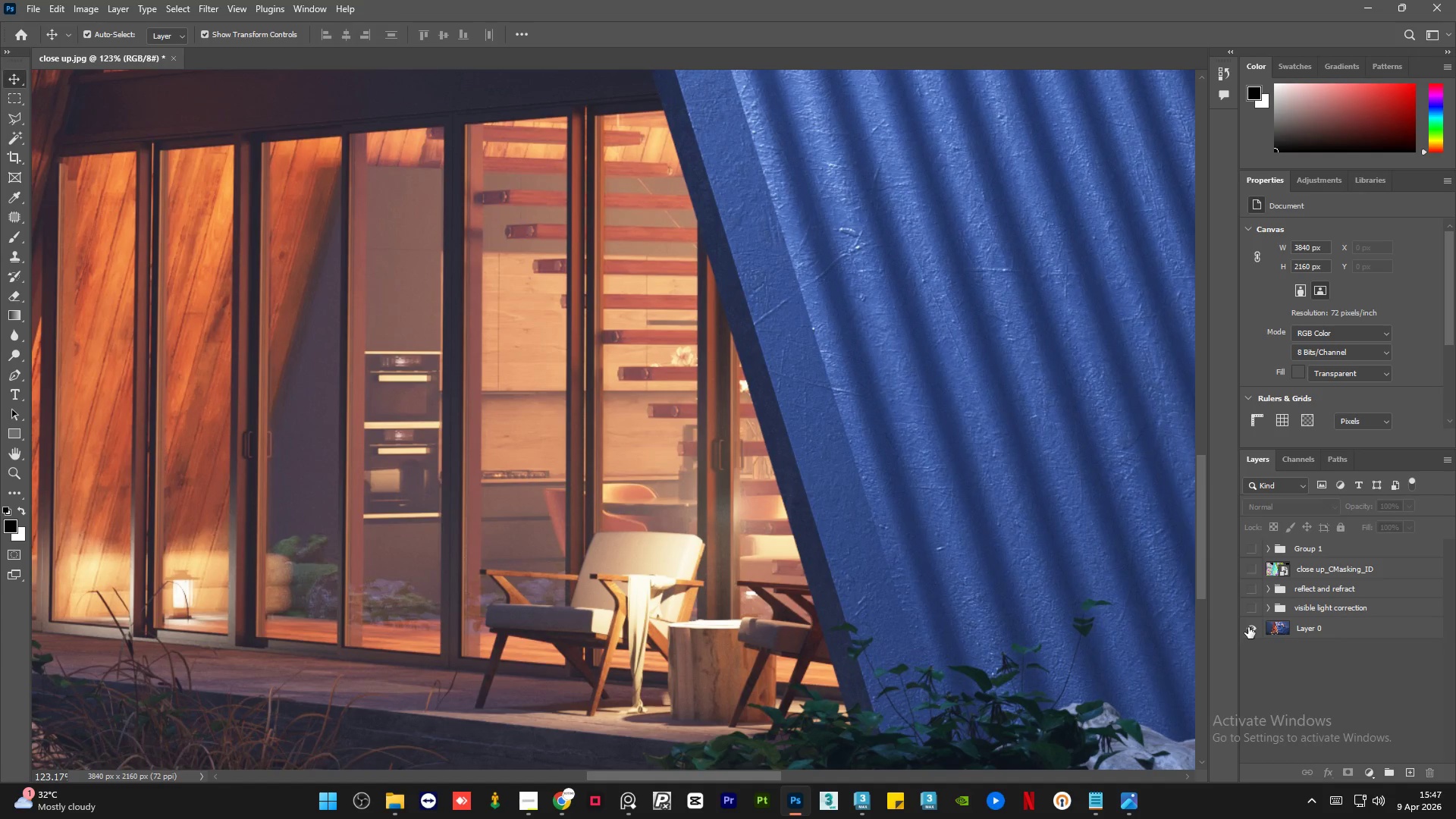 
left_click([1248, 627])
 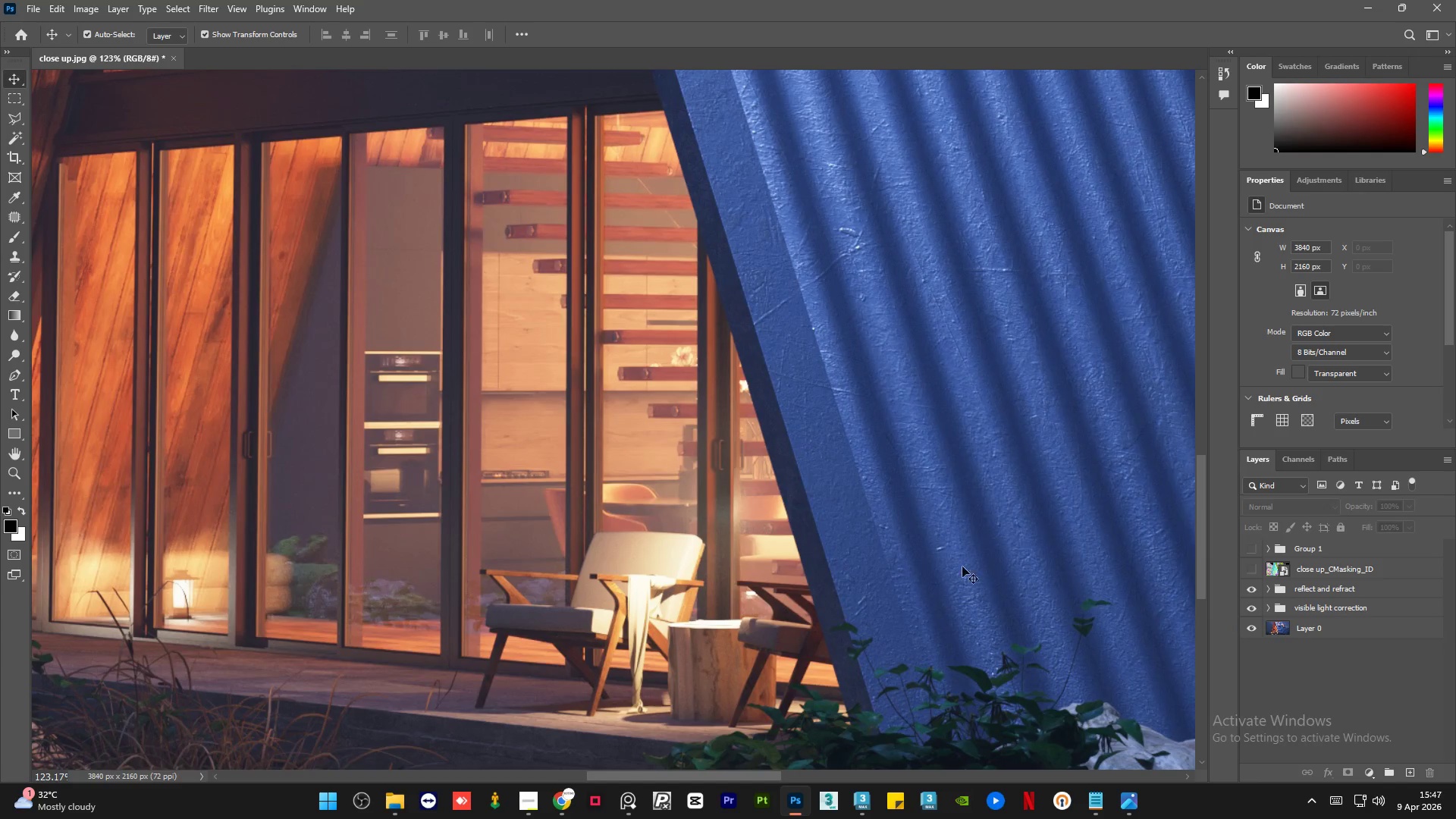 
hold_key(key=AltLeft, duration=1.5)
hold_key(key=AltLeft, duration=0.34)
scroll: coordinate [591, 491], scroll_direction: down, amount: 11.0
 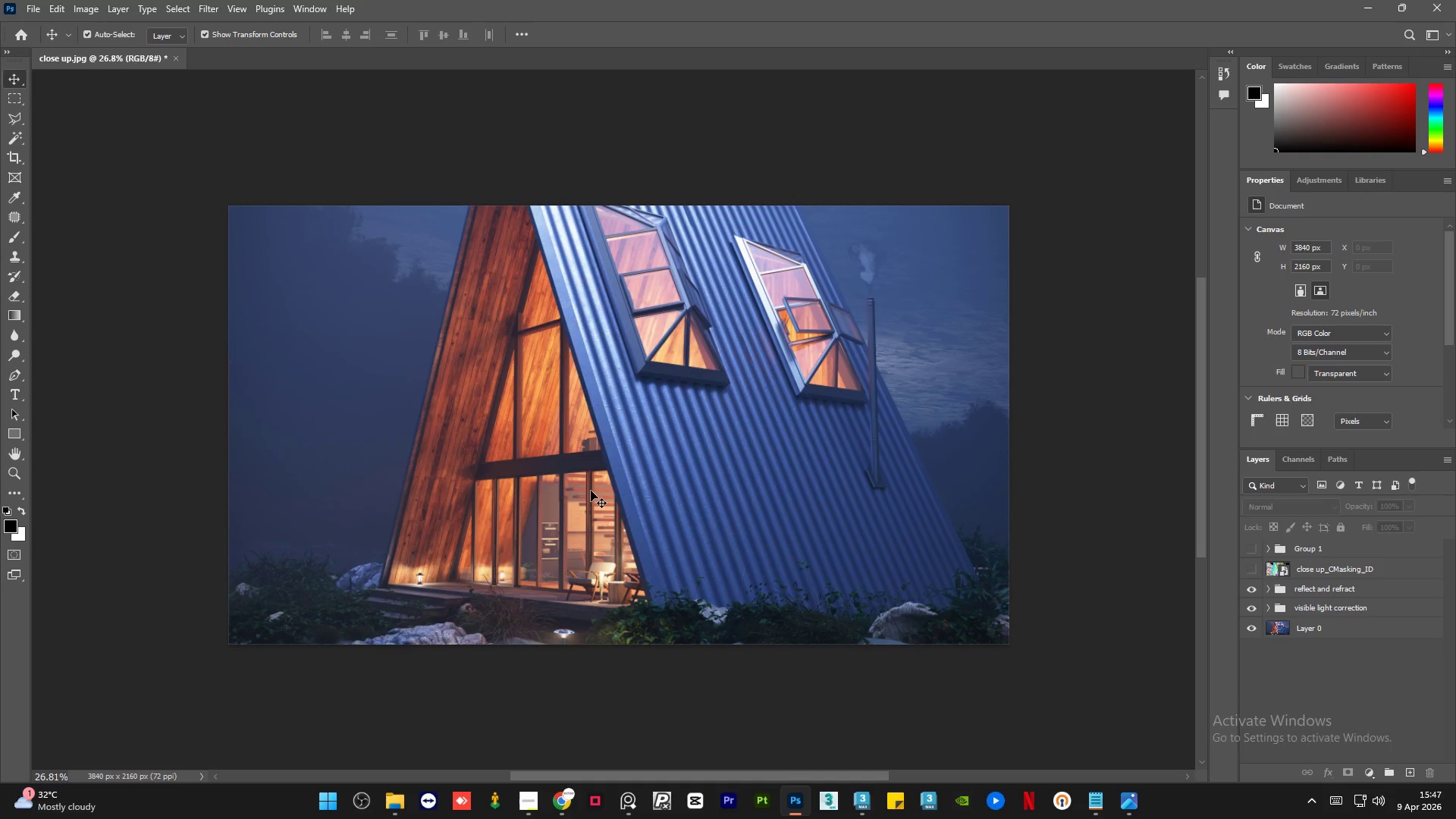 
left_click([156, 328])
 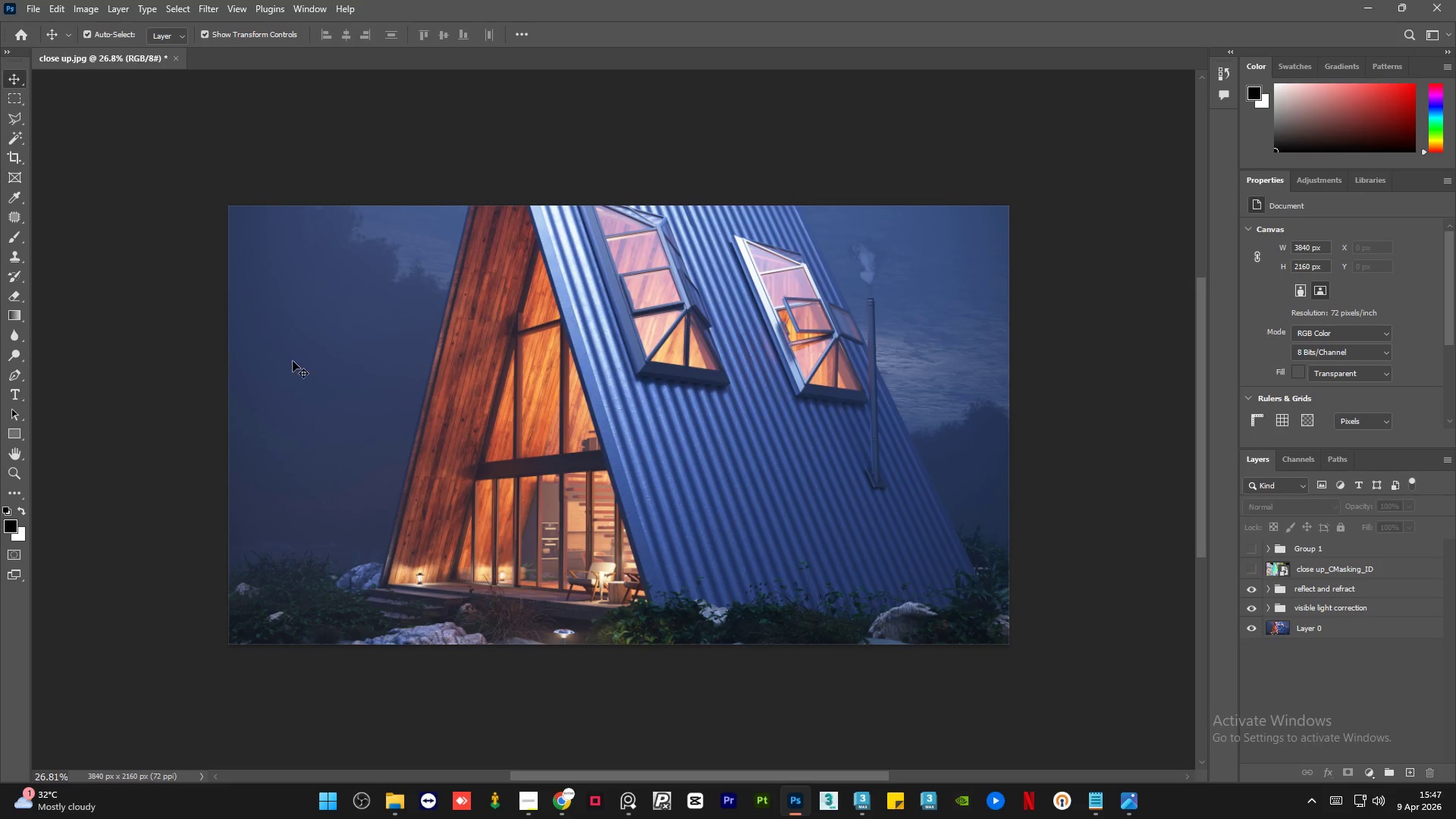 
hold_key(key=AltLeft, duration=1.5)
scroll: coordinate [338, 390], scroll_direction: up, amount: 16.0
 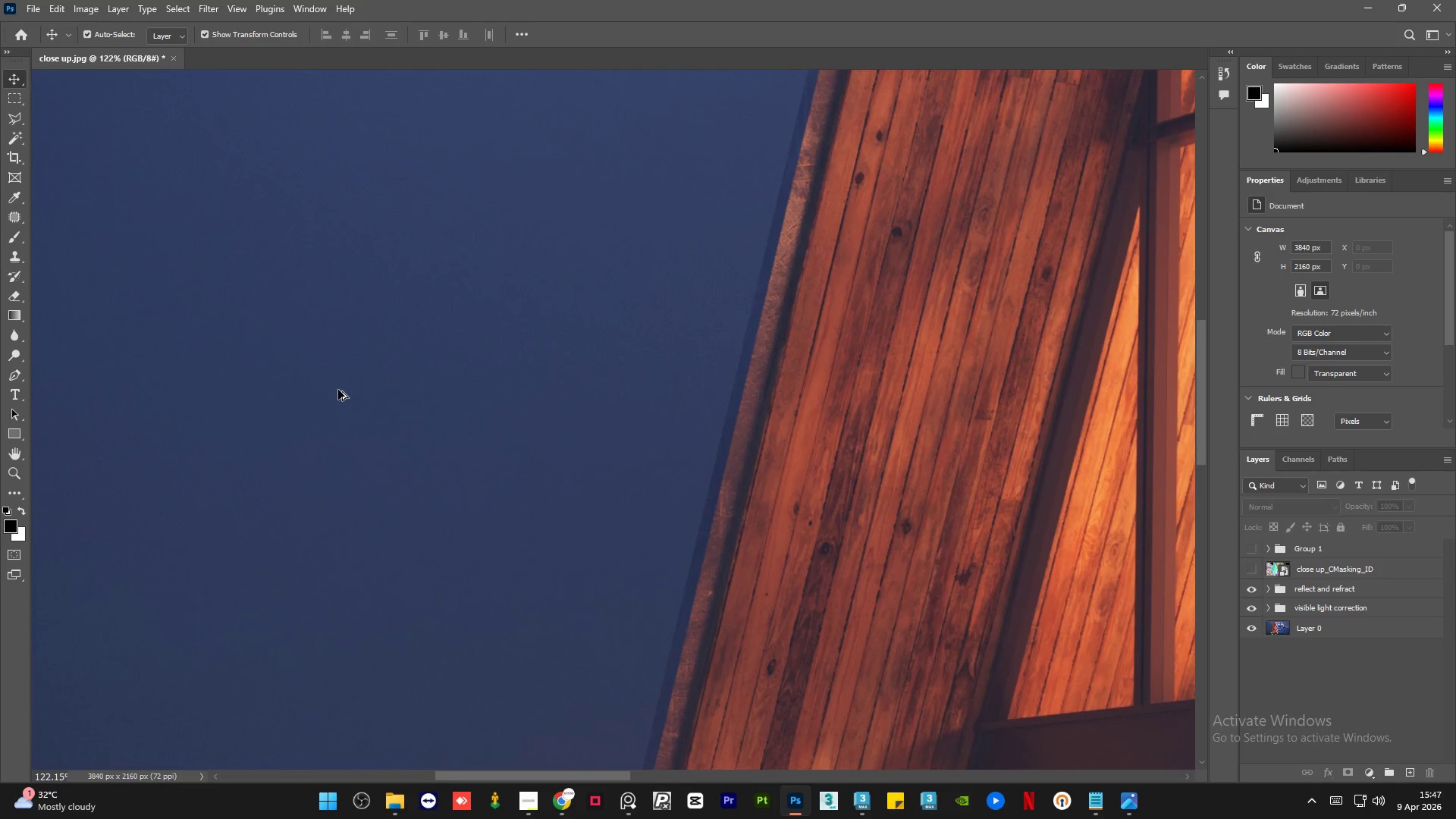 
hold_key(key=AltLeft, duration=1.52)
scroll: coordinate [338, 390], scroll_direction: down, amount: 12.0
 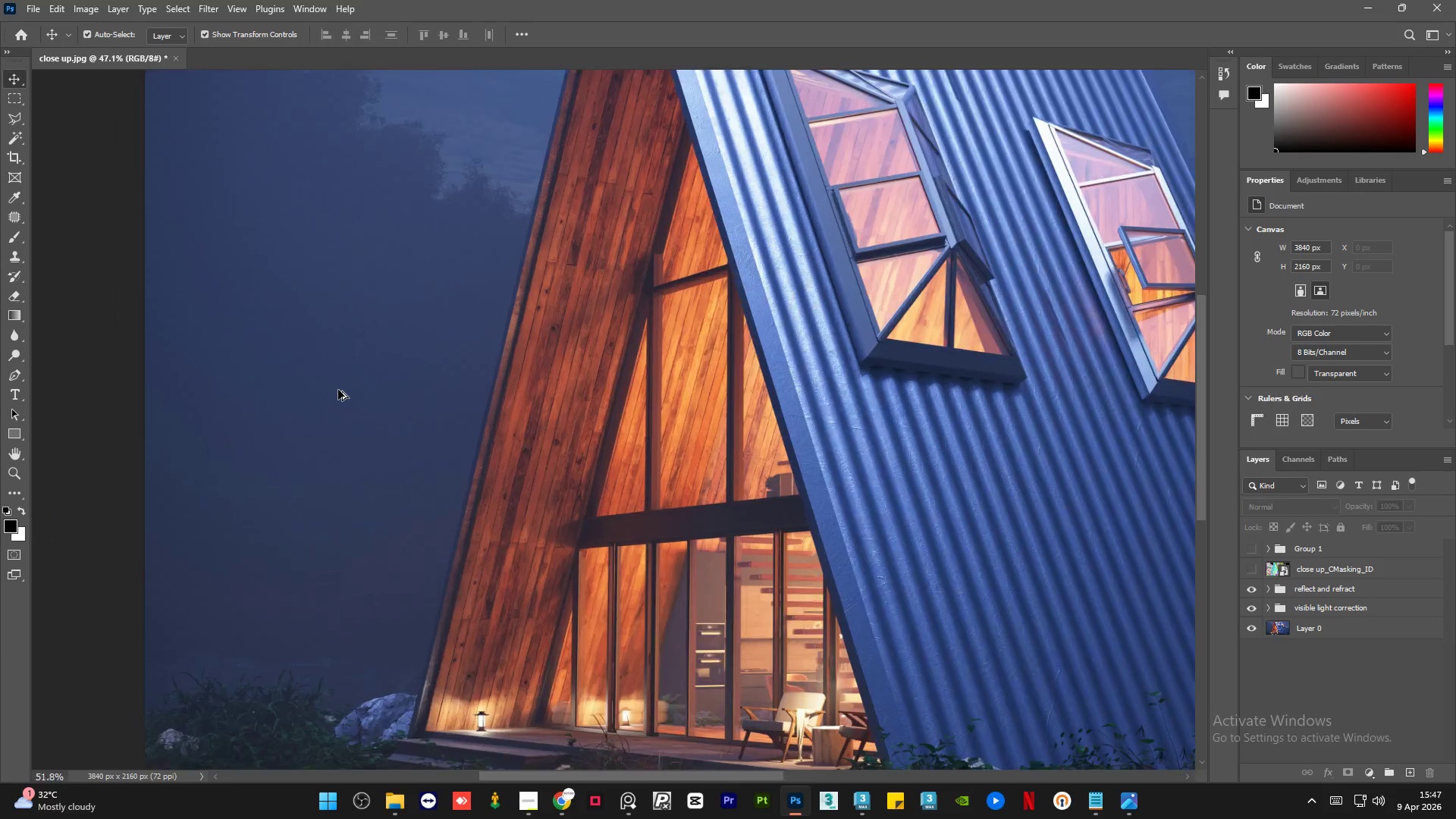 
hold_key(key=AltLeft, duration=1.5)
scroll: coordinate [343, 389], scroll_direction: down, amount: 3.0
 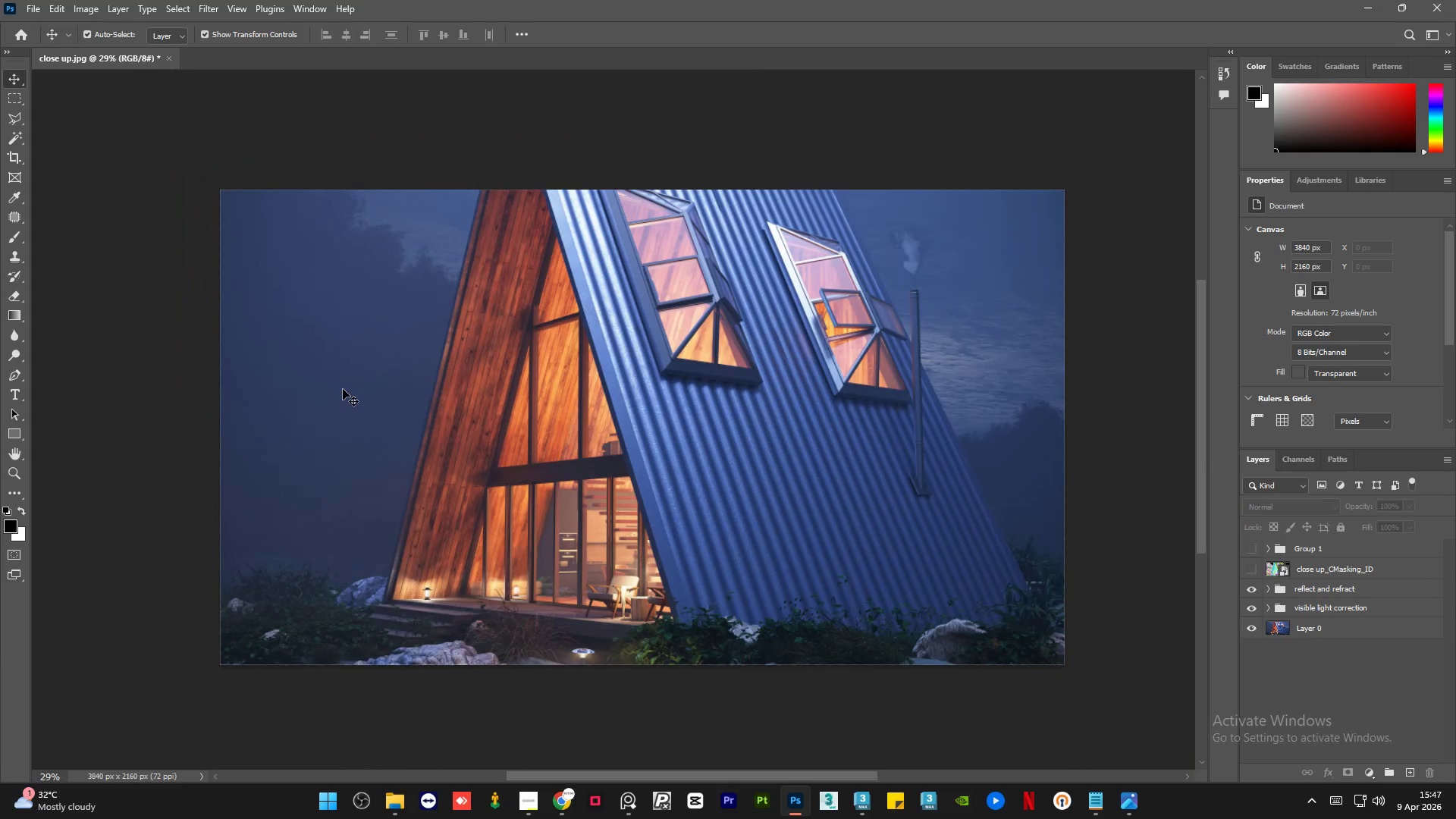 
wait(17.89)
 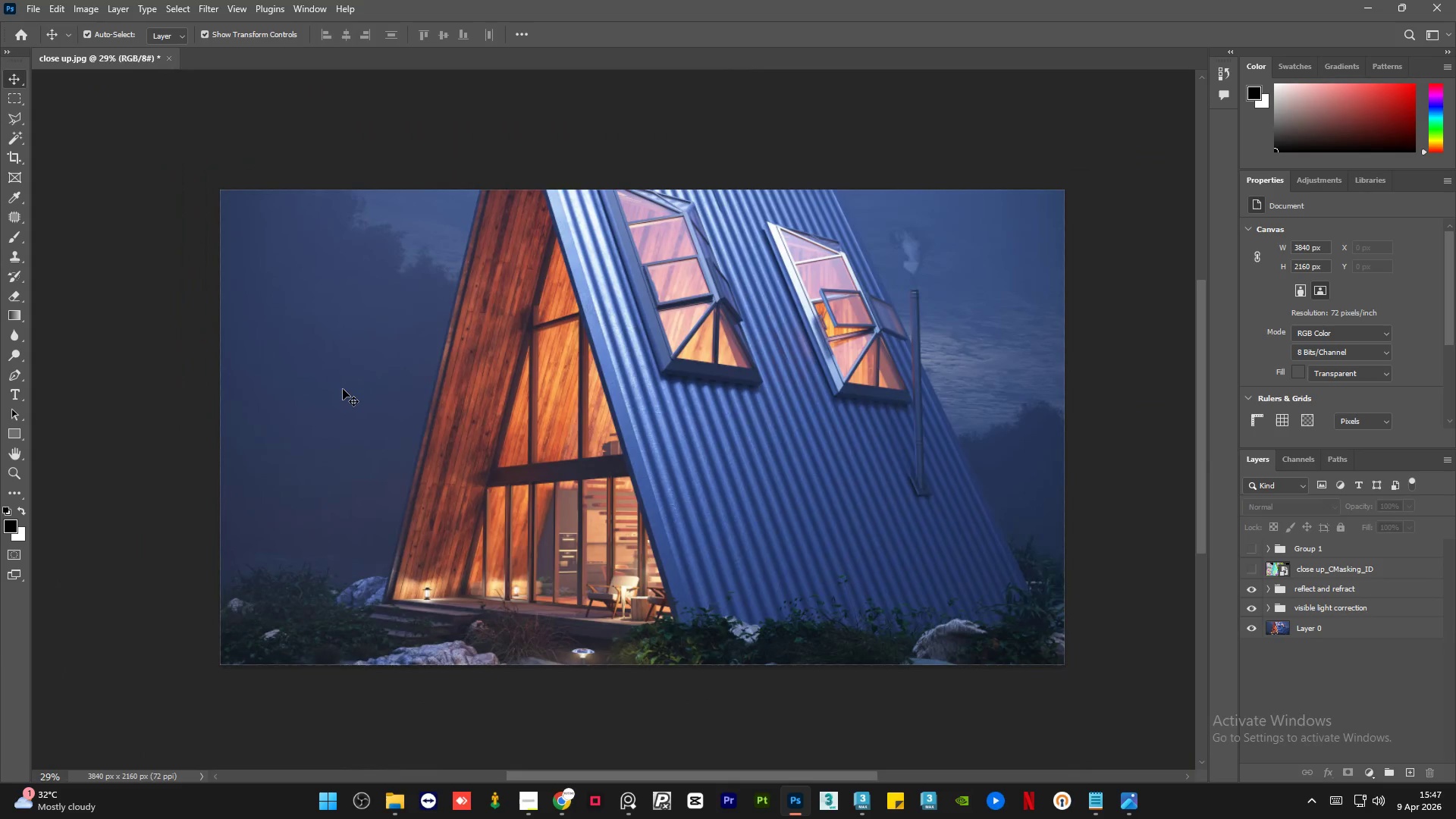 
mouse_move([1352, 637])
 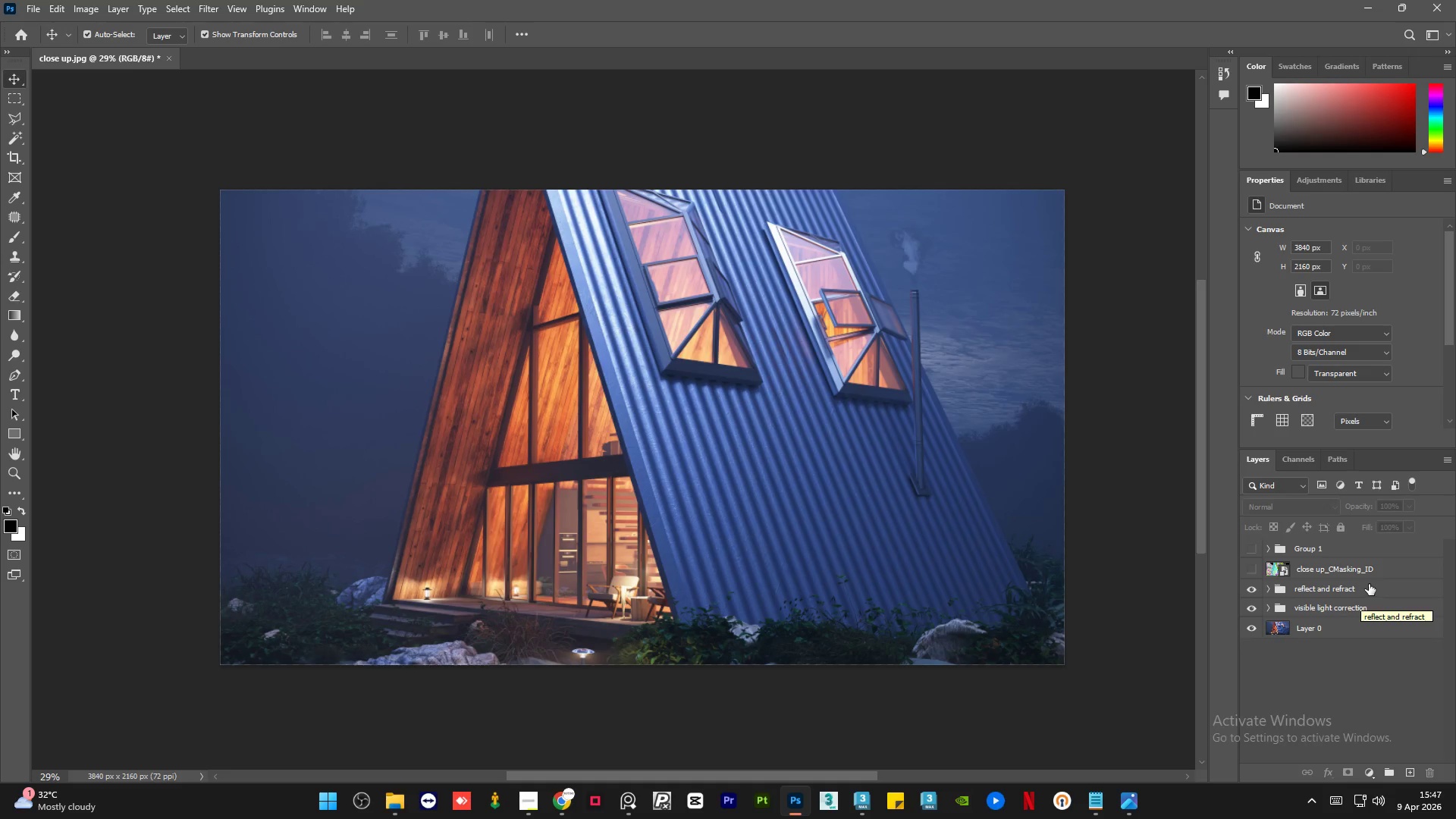 
left_click([1379, 588])
 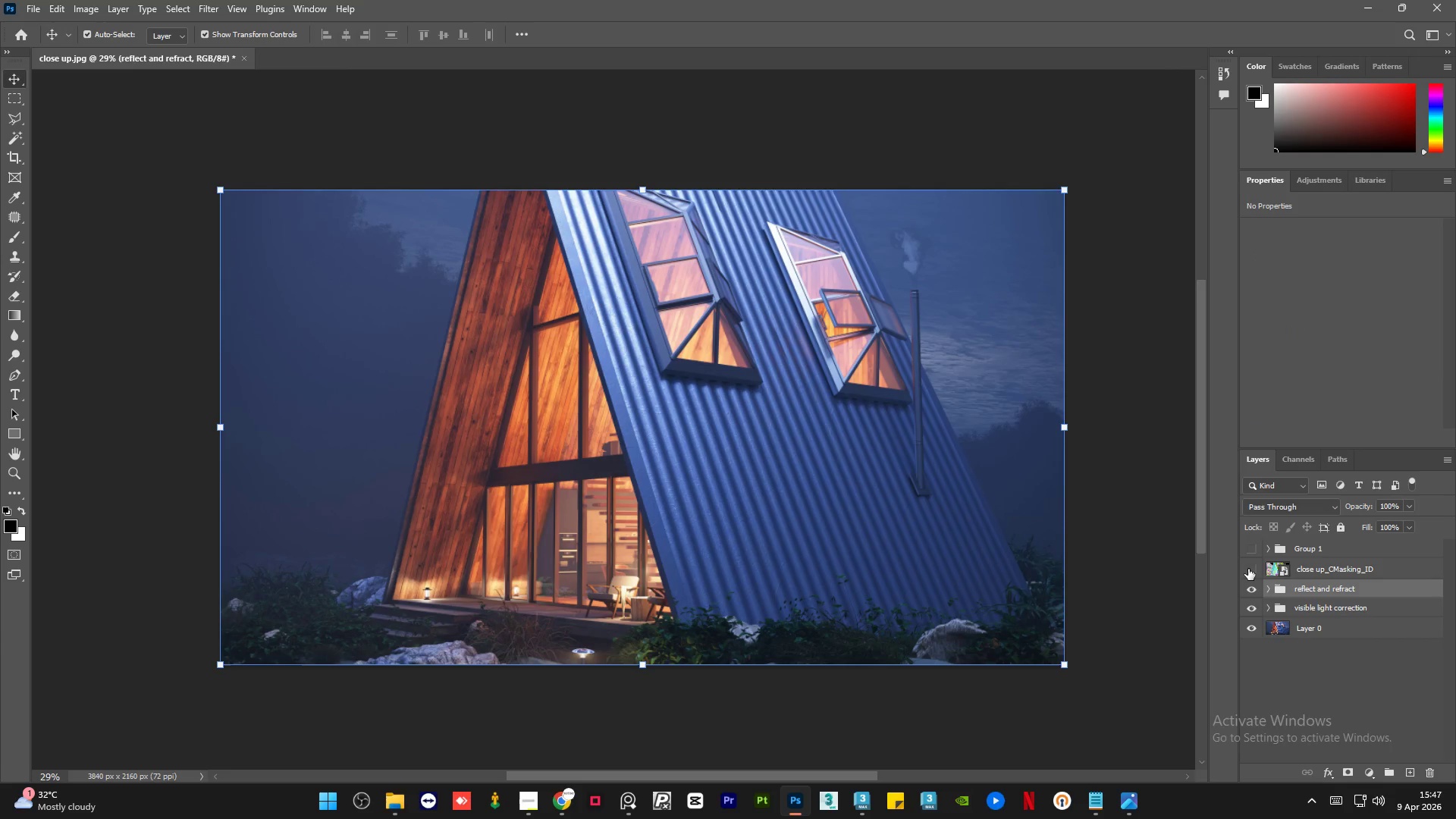 
left_click([1248, 569])
 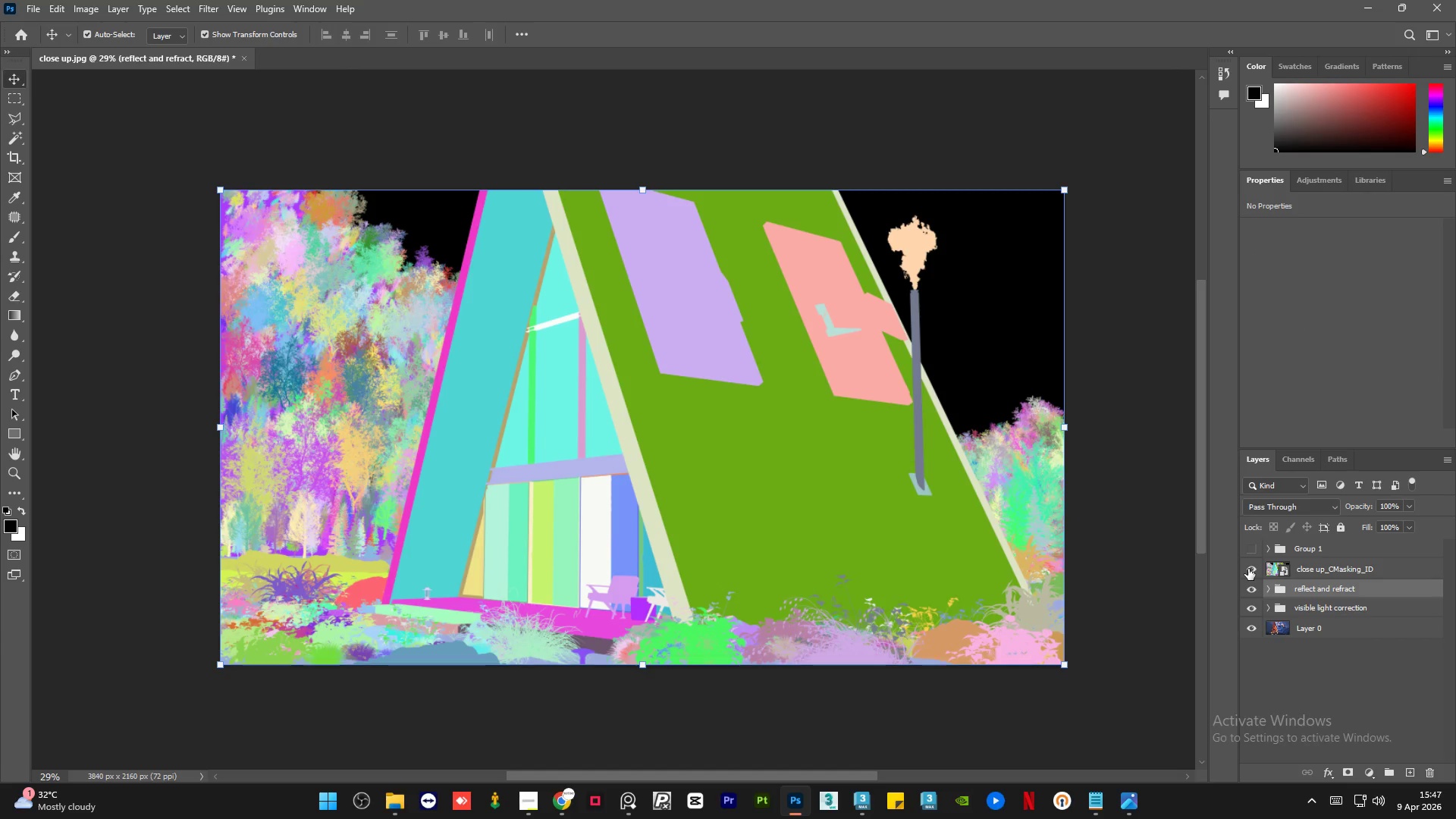 
left_click([1248, 569])
 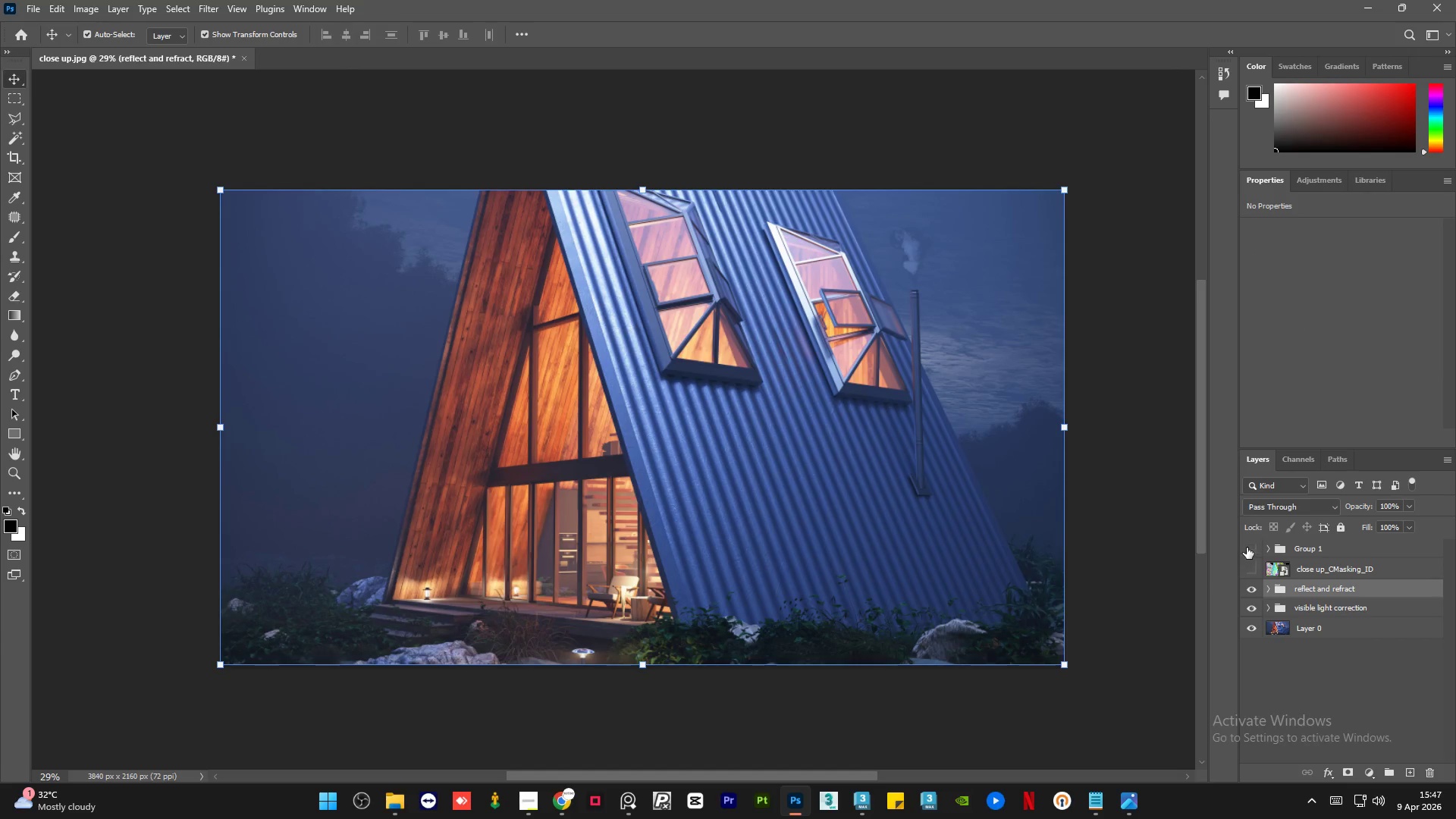 
left_click([1247, 548])
 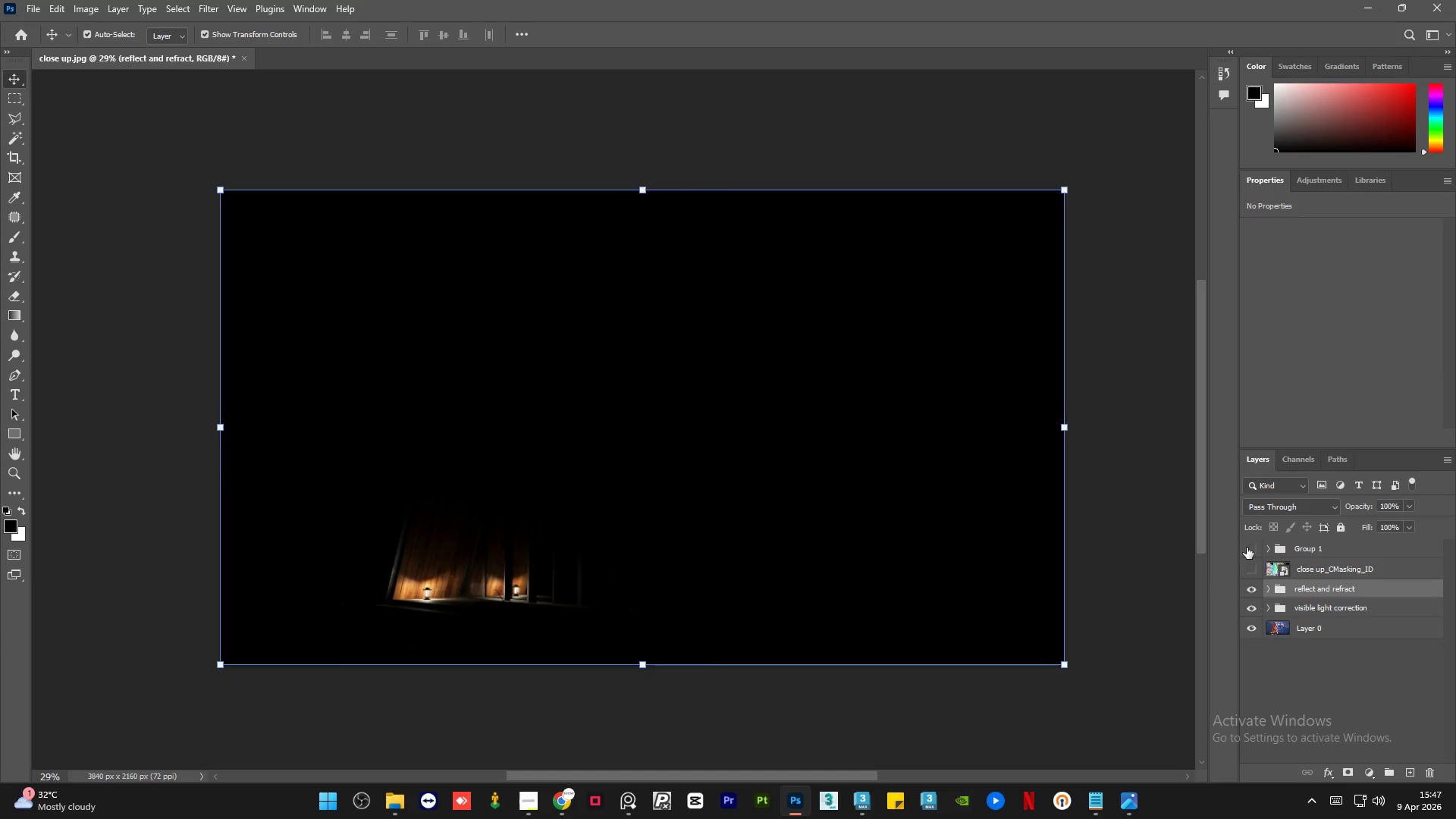 
double_click([1247, 548])
 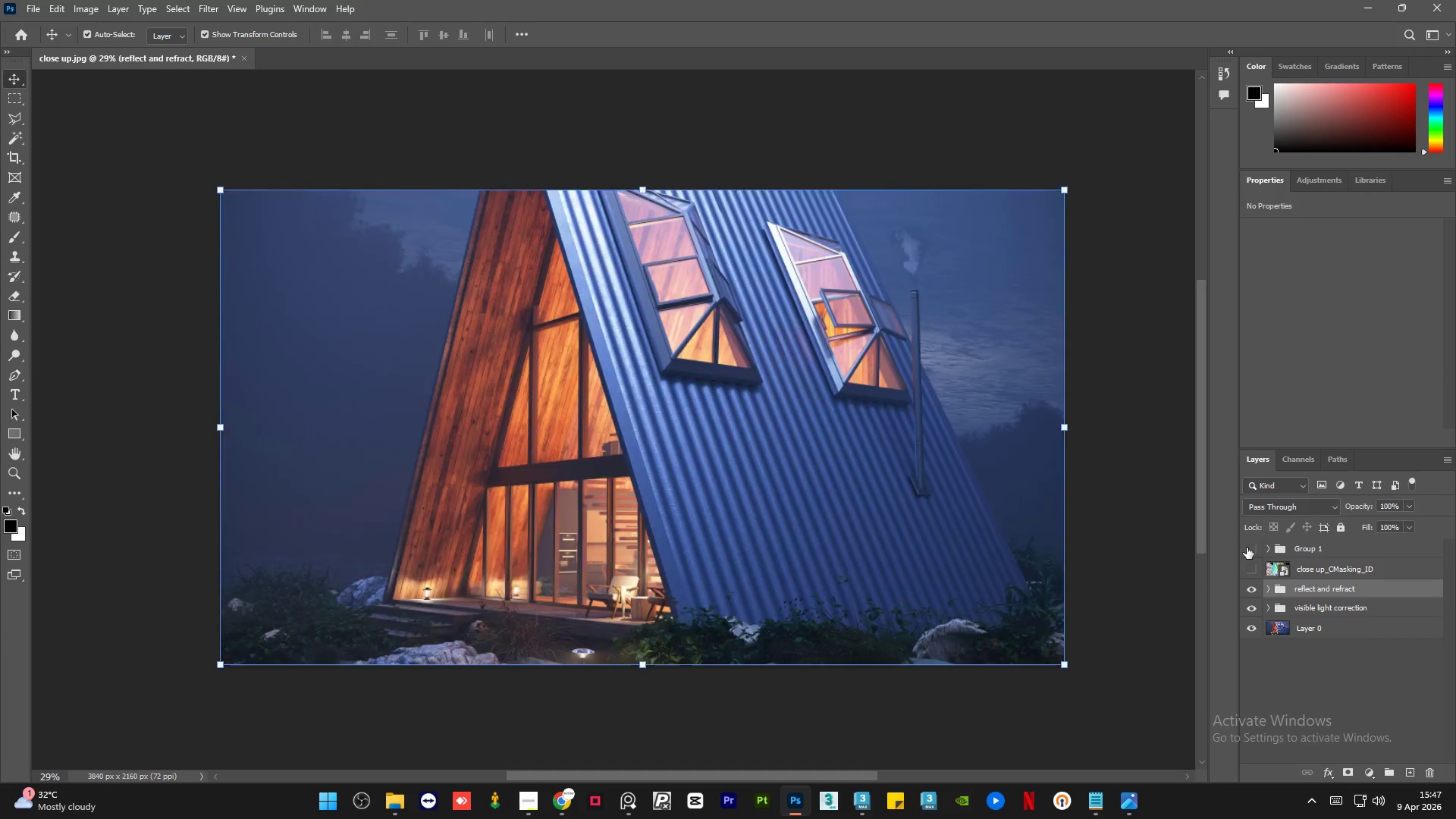 
double_click([1247, 548])
 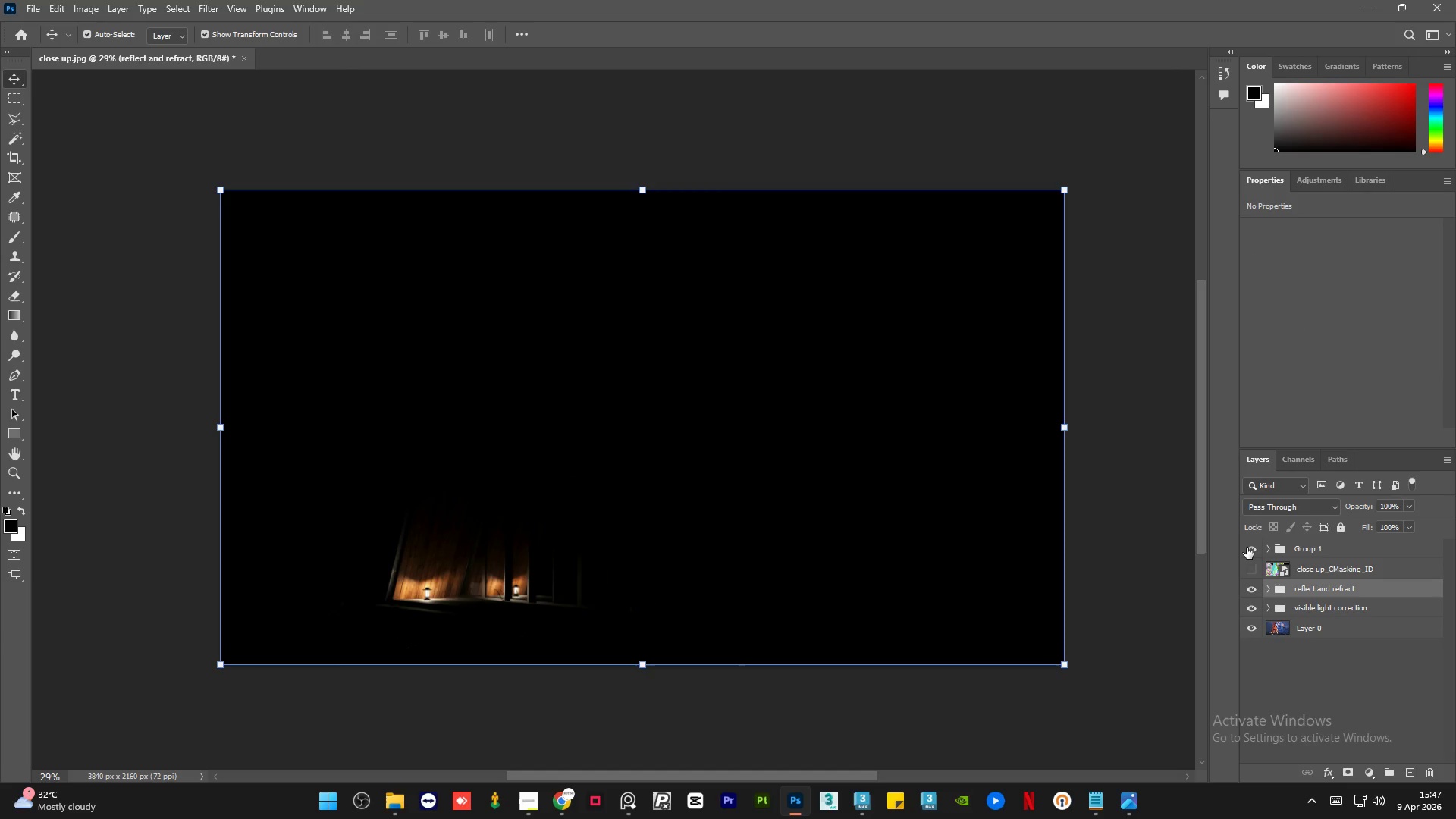 
left_click([1247, 548])
 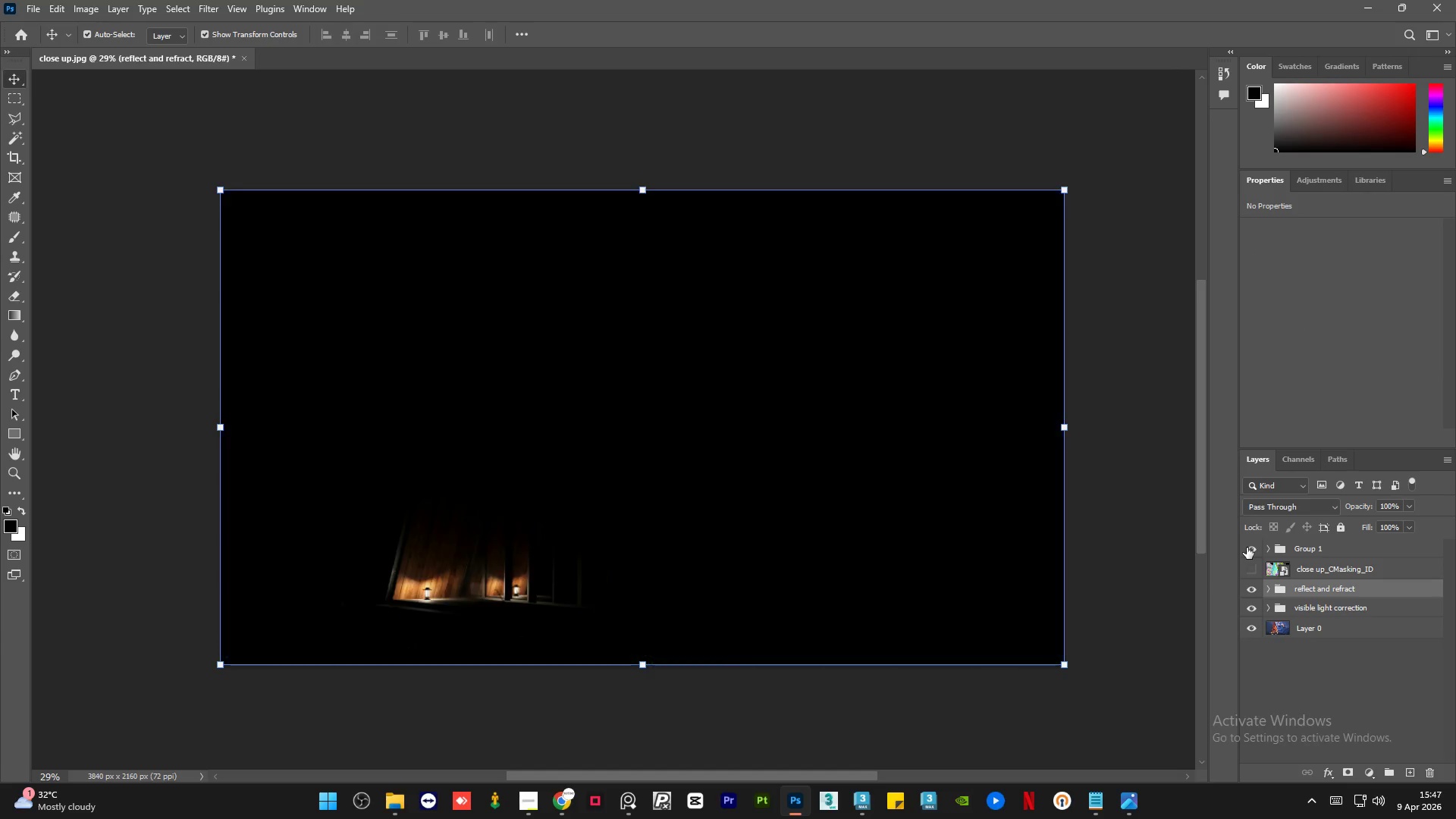 
double_click([1247, 548])
 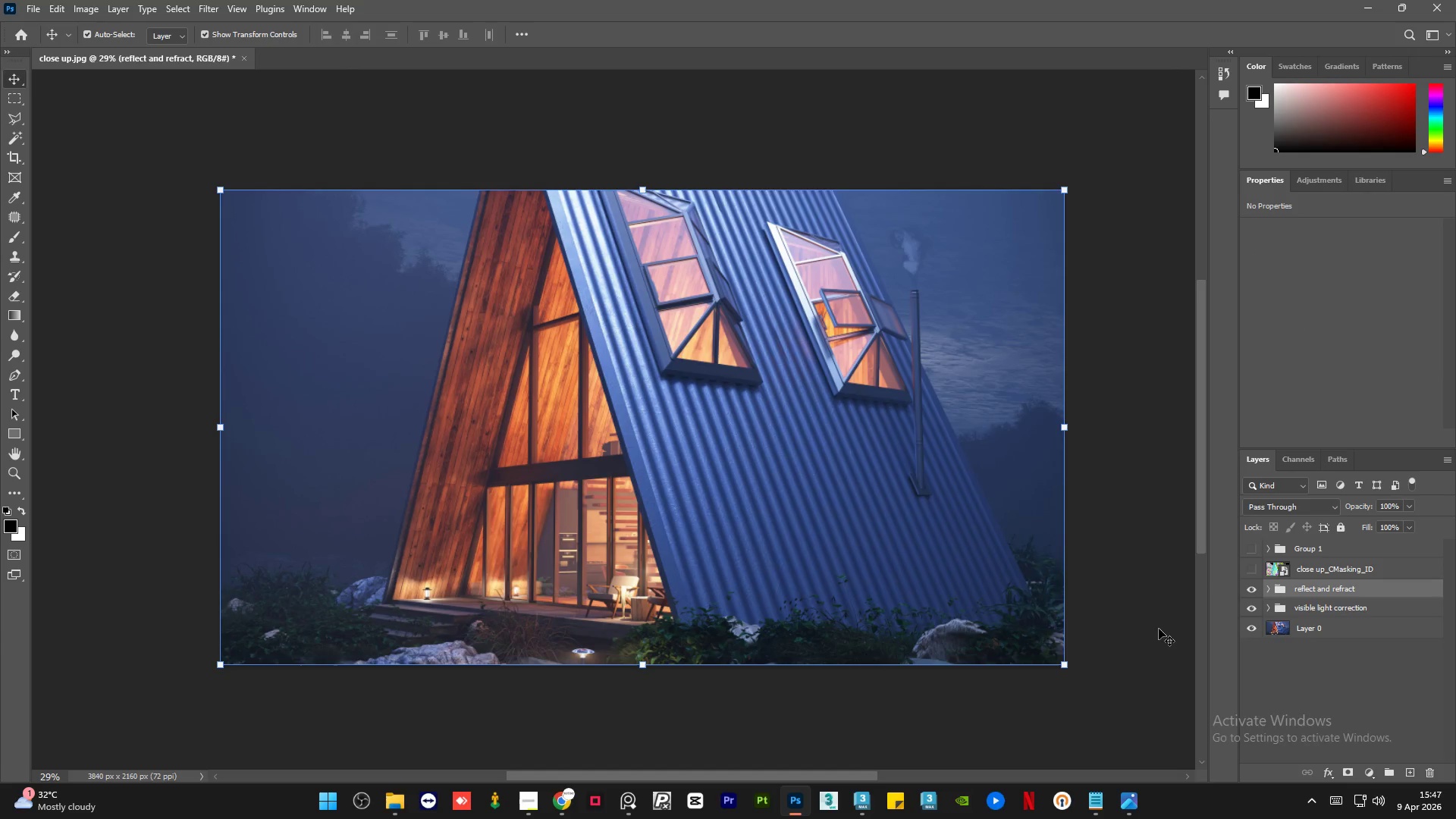 
left_click([1169, 538])
 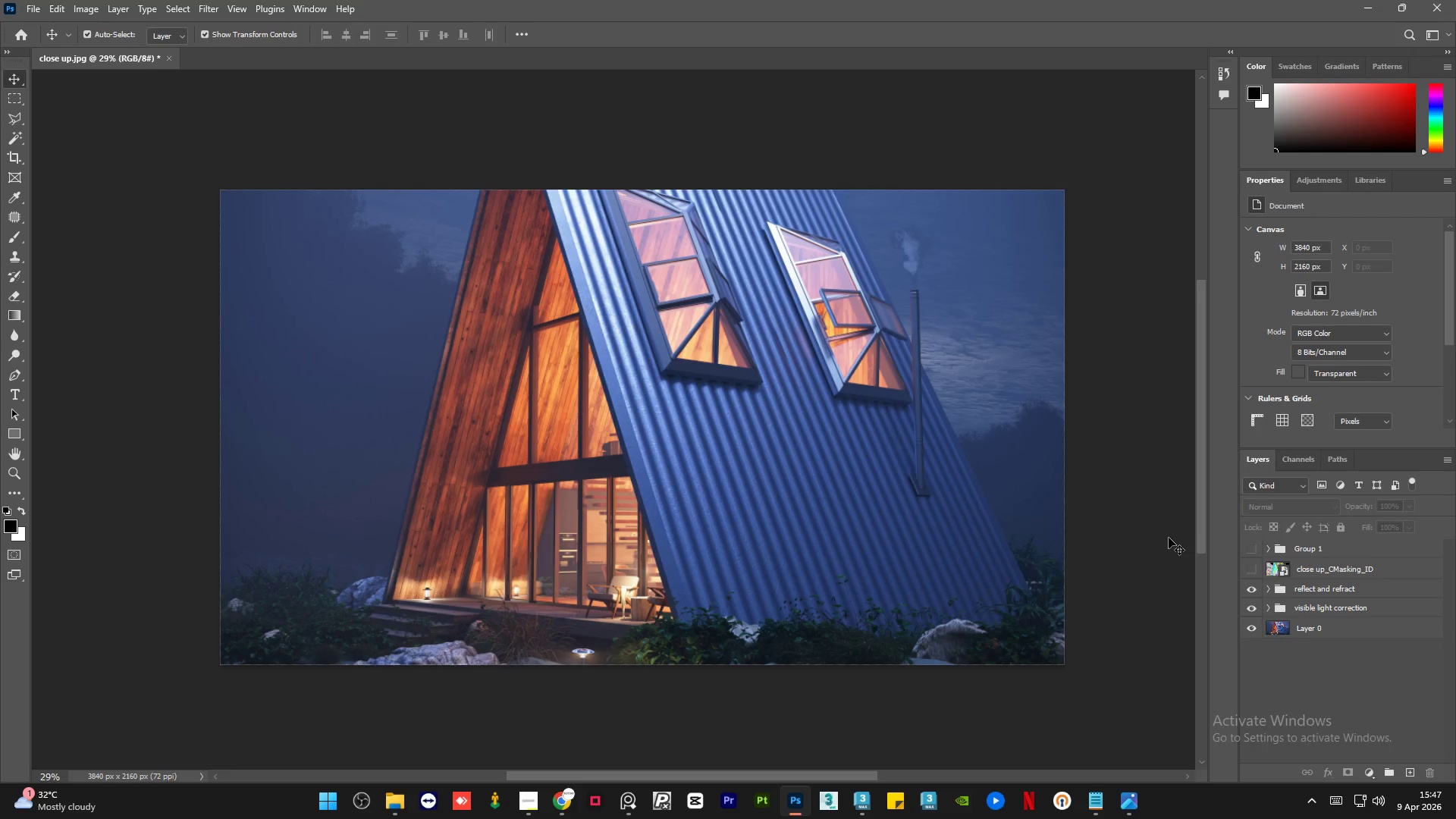 
wait(6.44)
 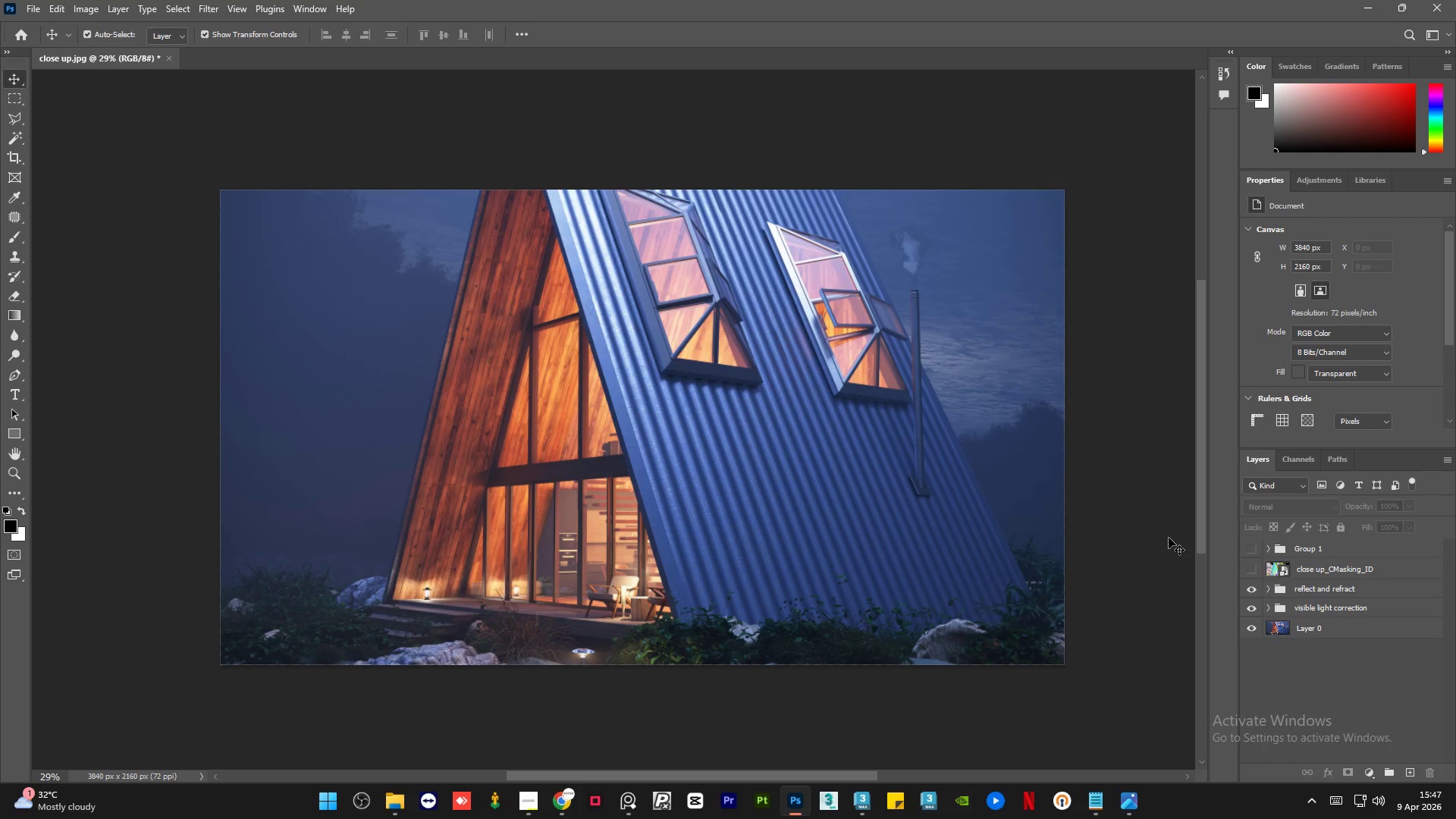 
left_click([1373, 552])
 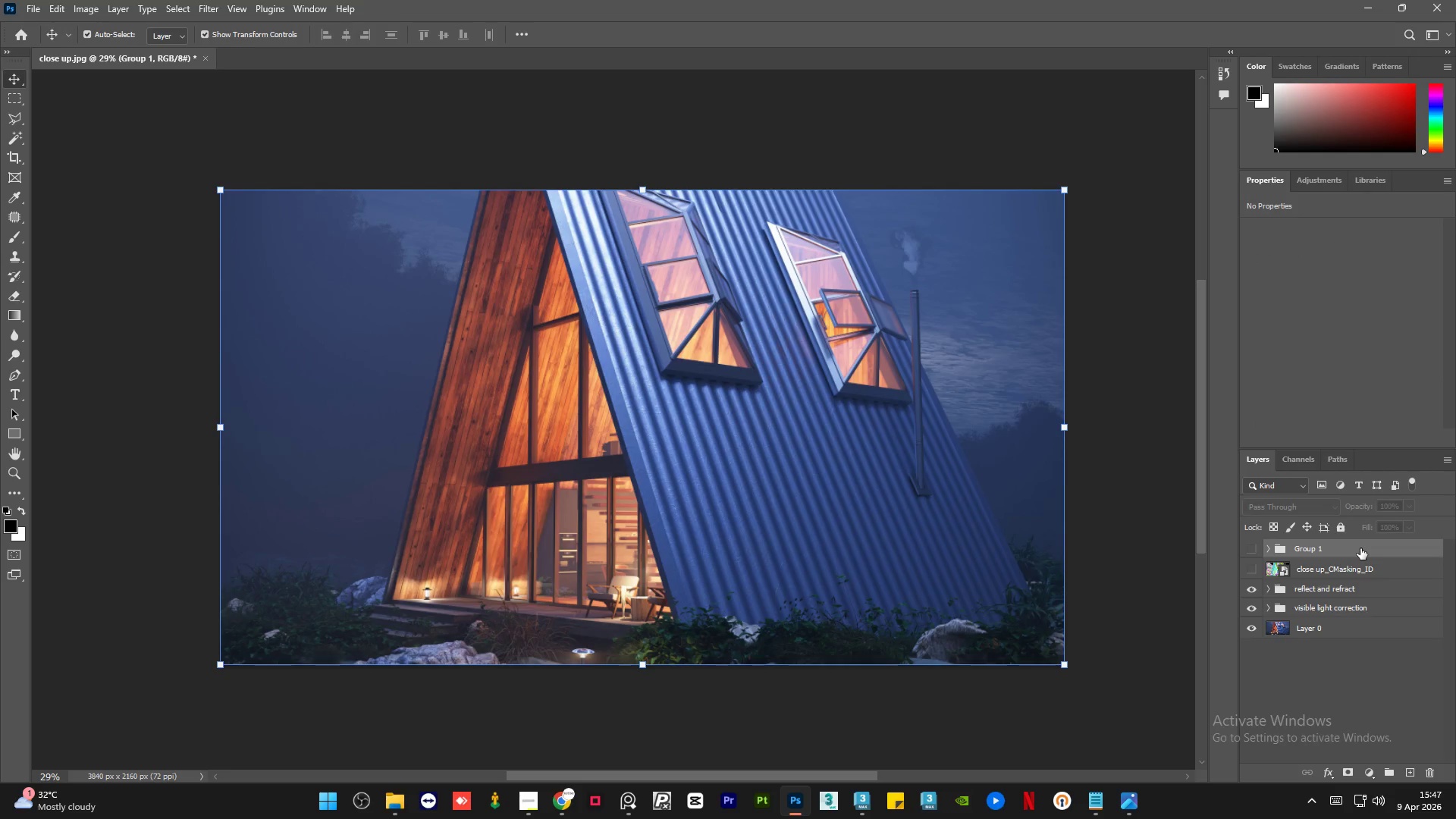 
left_click_drag(start_coordinate=[1360, 548], to_coordinate=[1366, 576])
 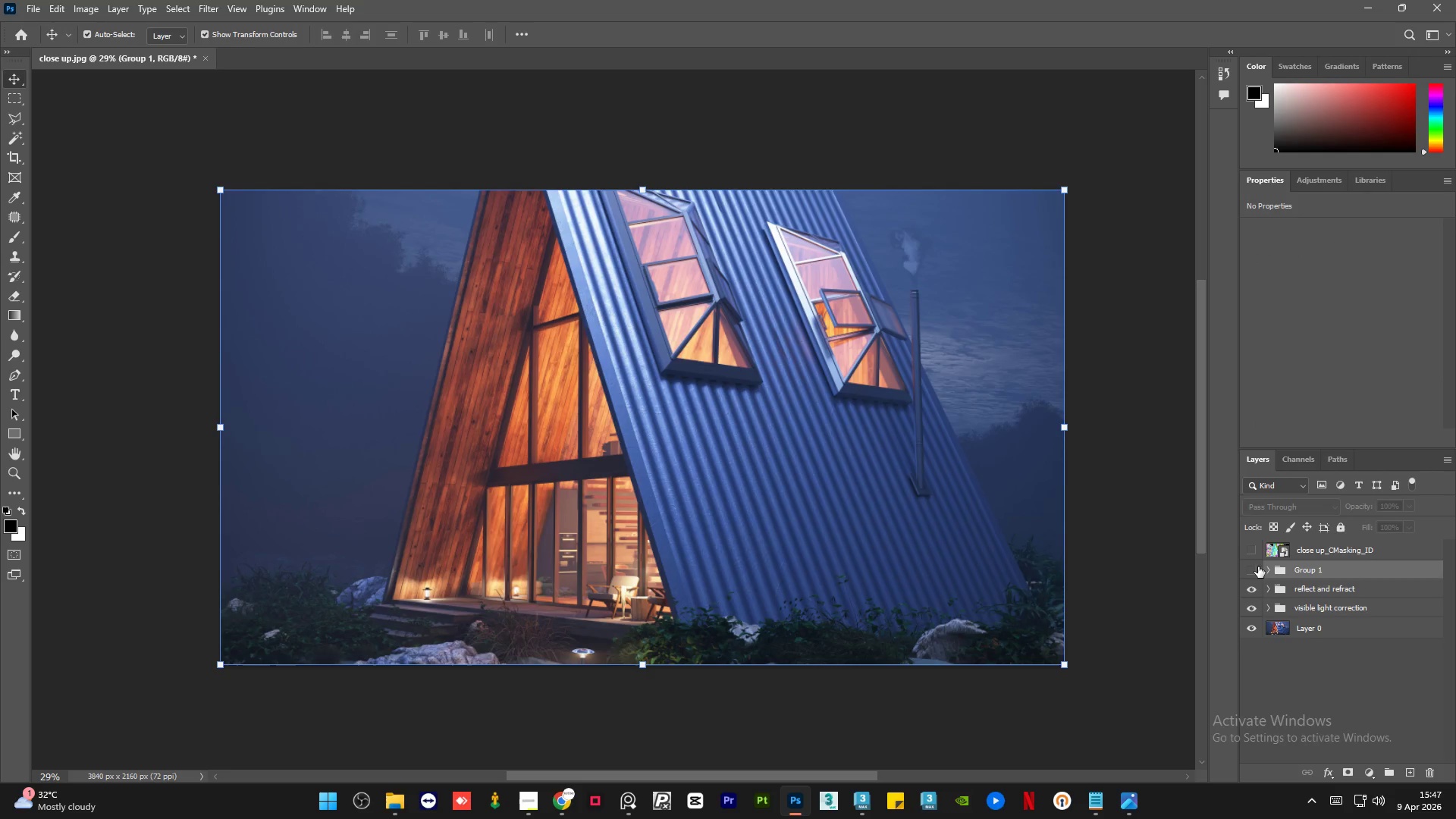 
left_click([1251, 569])
 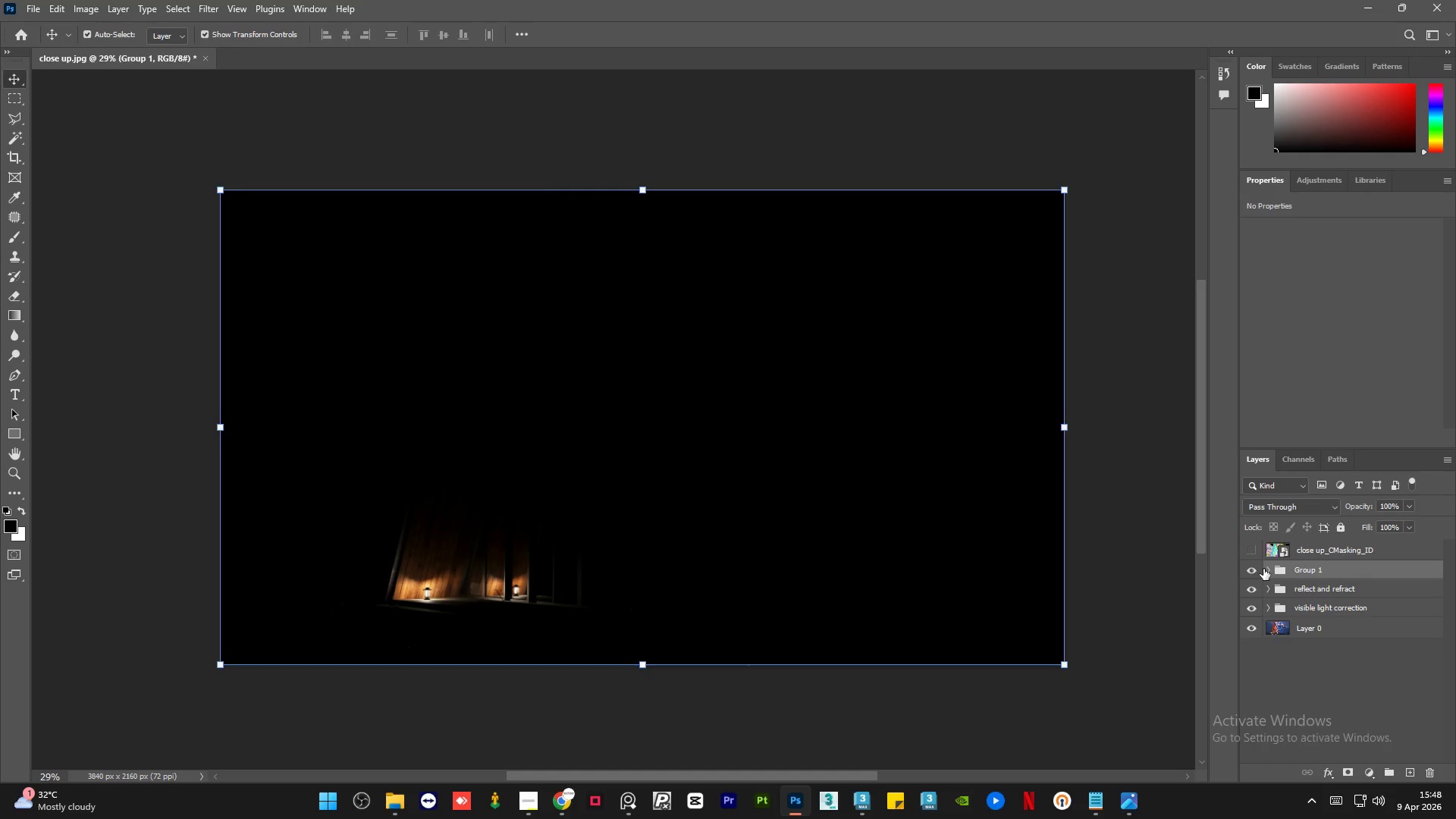 
left_click([1269, 569])
 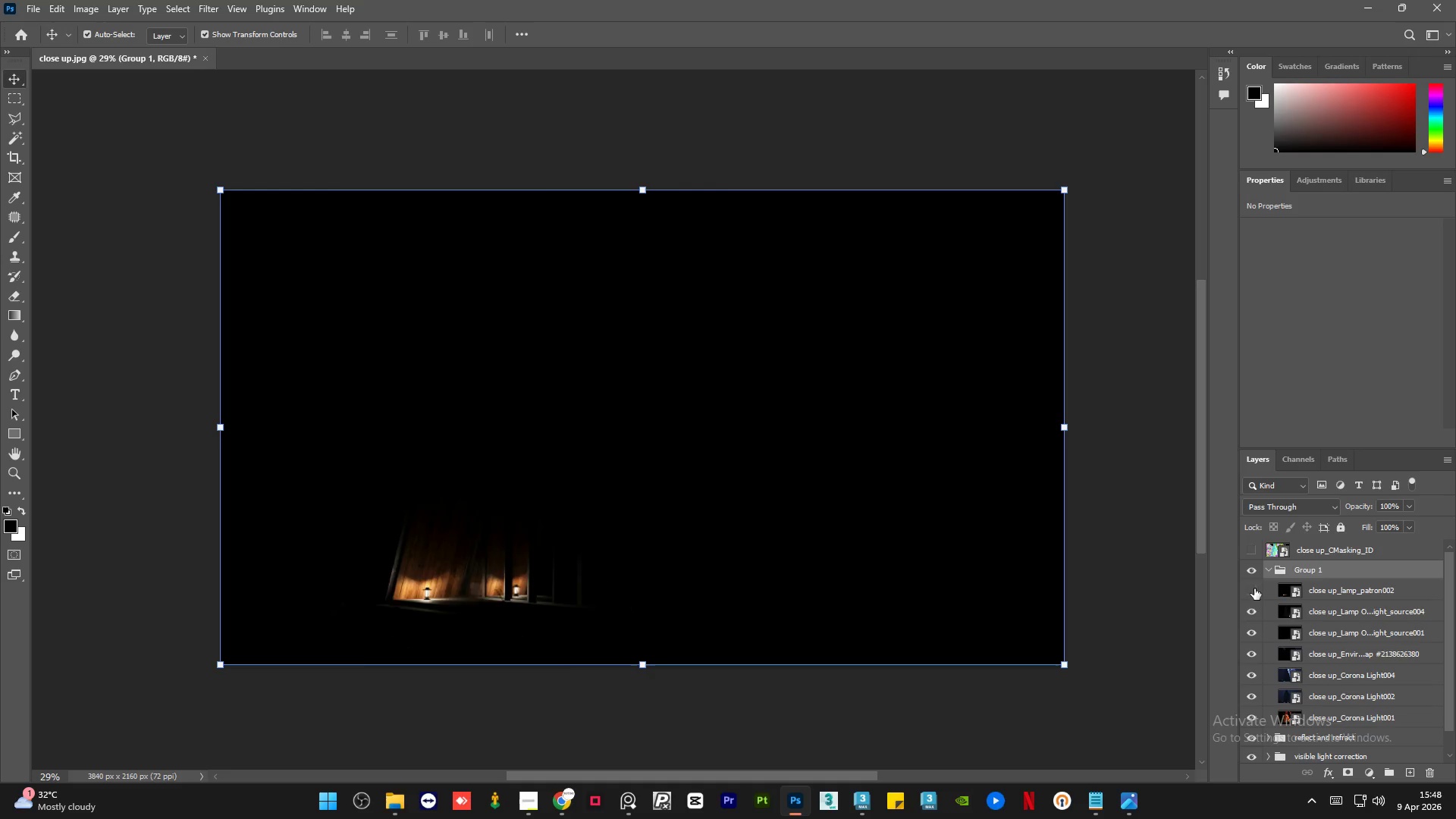 
double_click([1252, 607])
 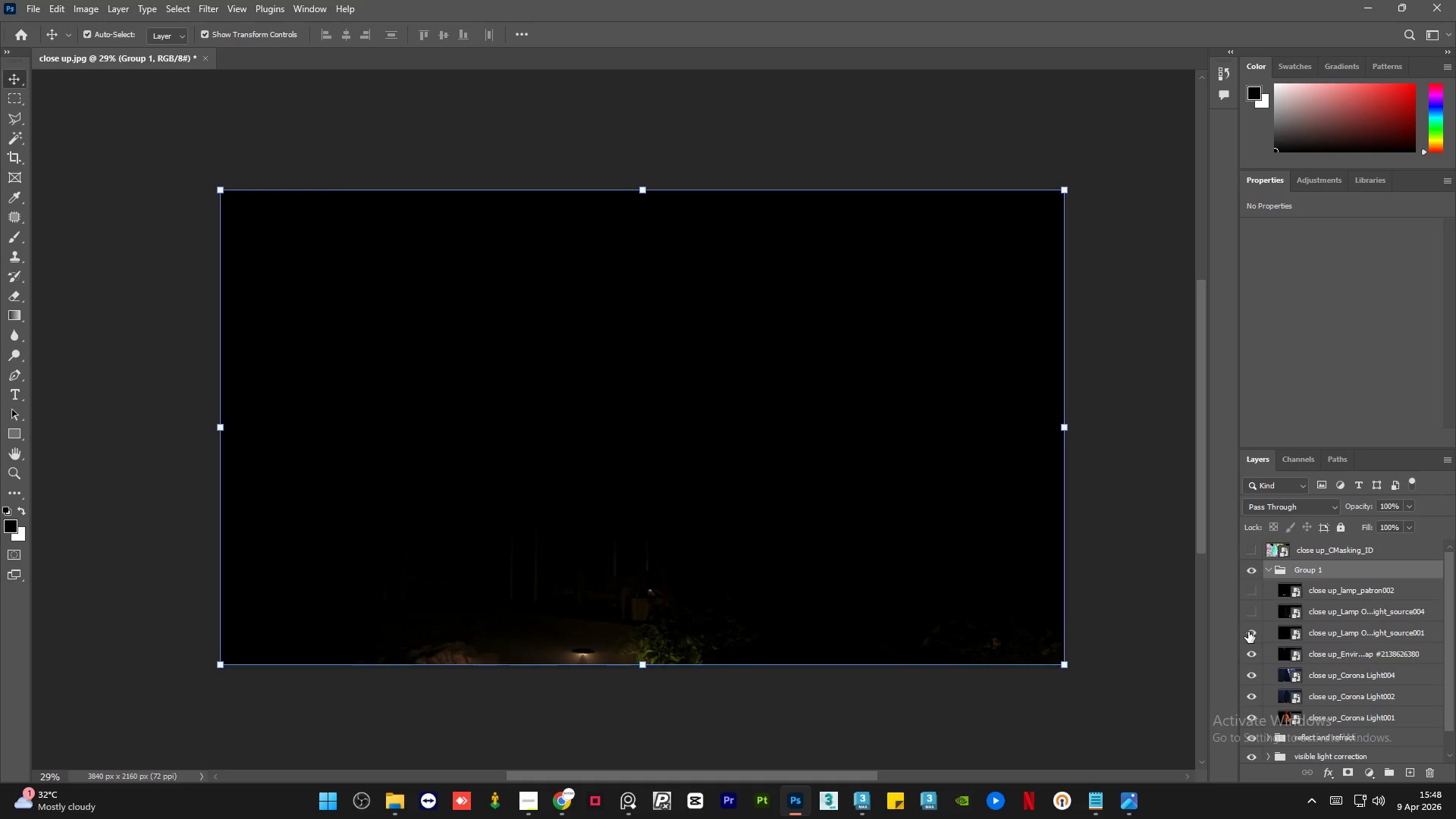 
triple_click([1248, 632])
 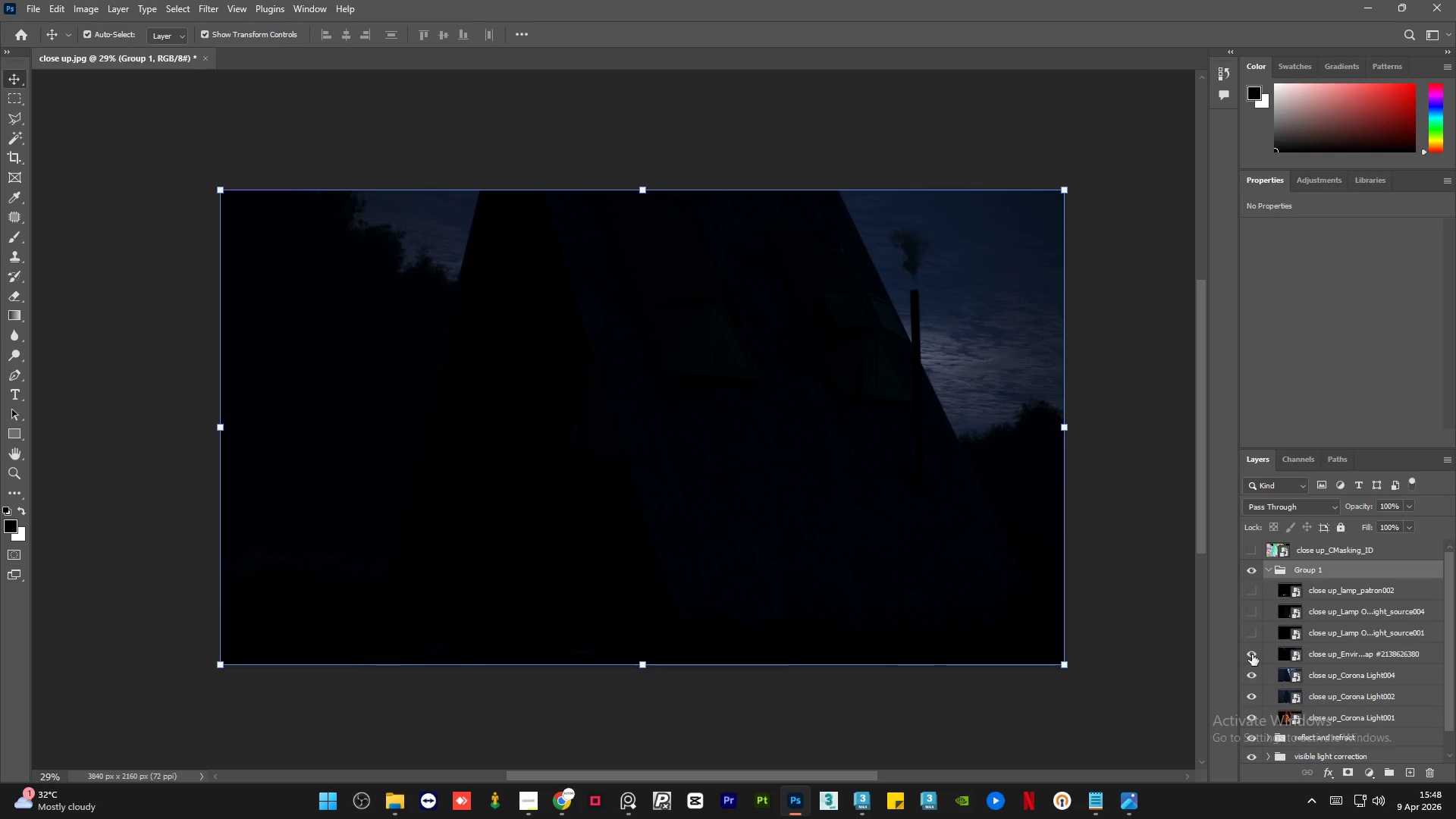 
left_click([1252, 654])
 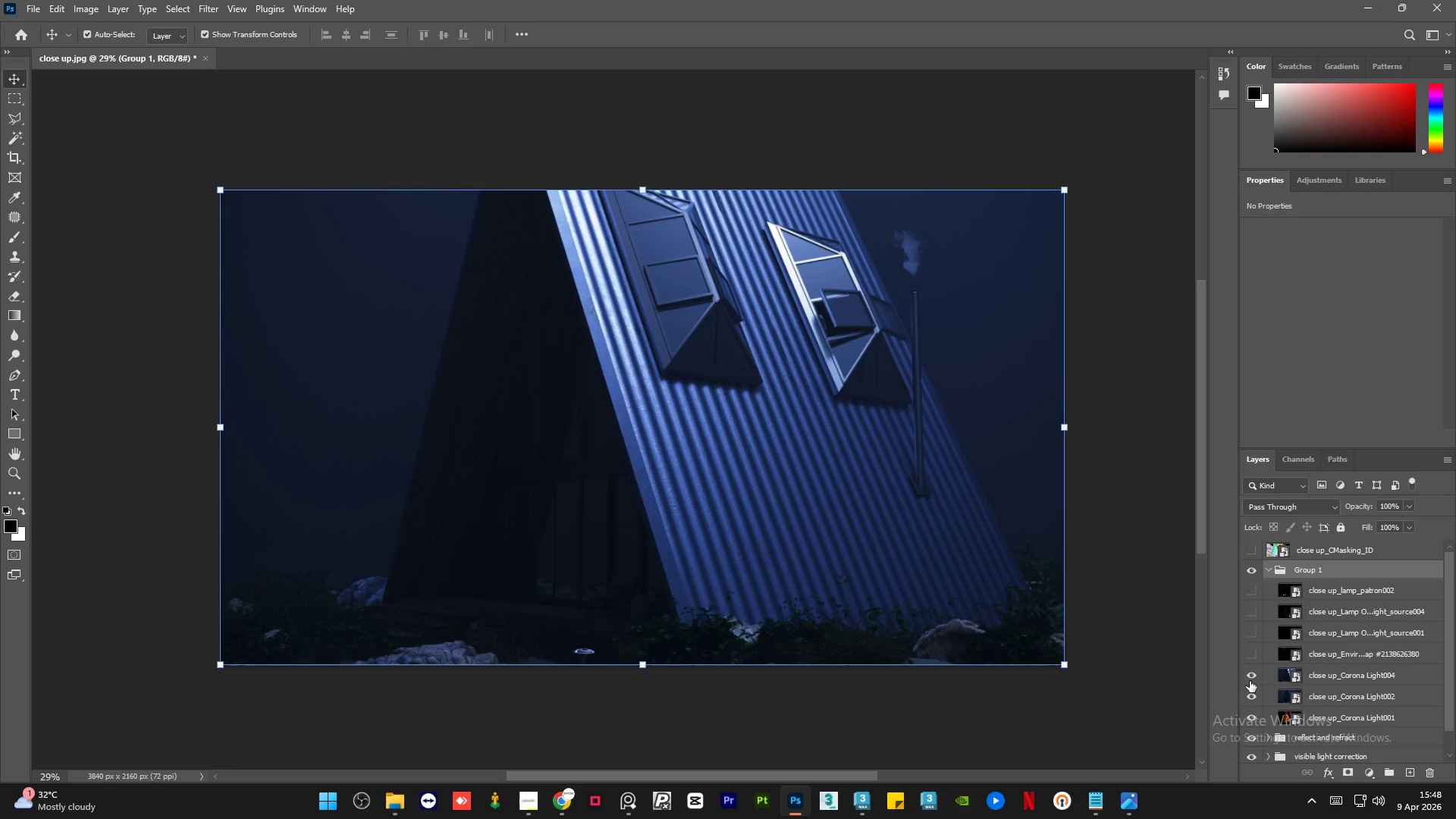 
left_click([1250, 681])
 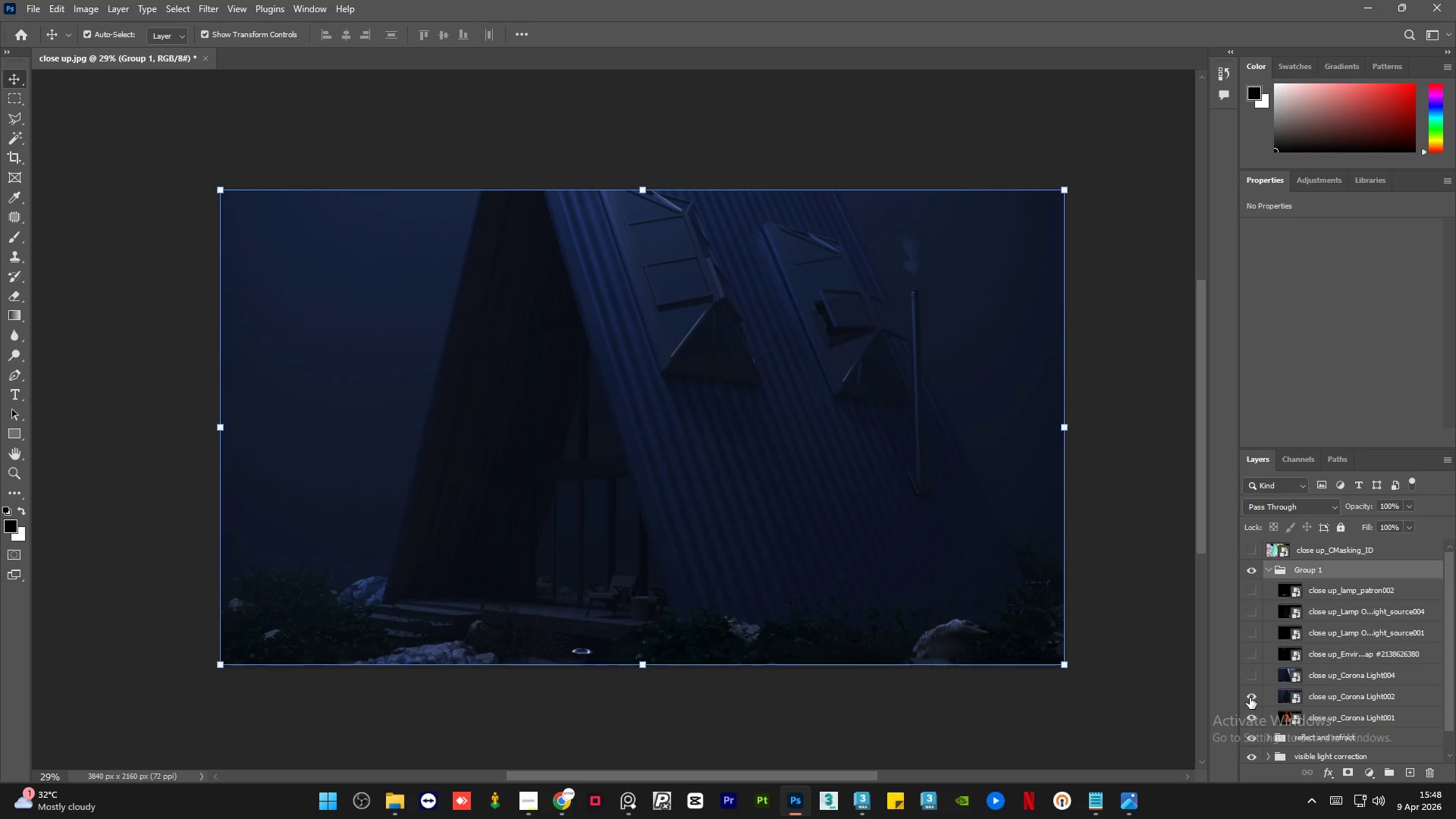 
left_click([1250, 698])
 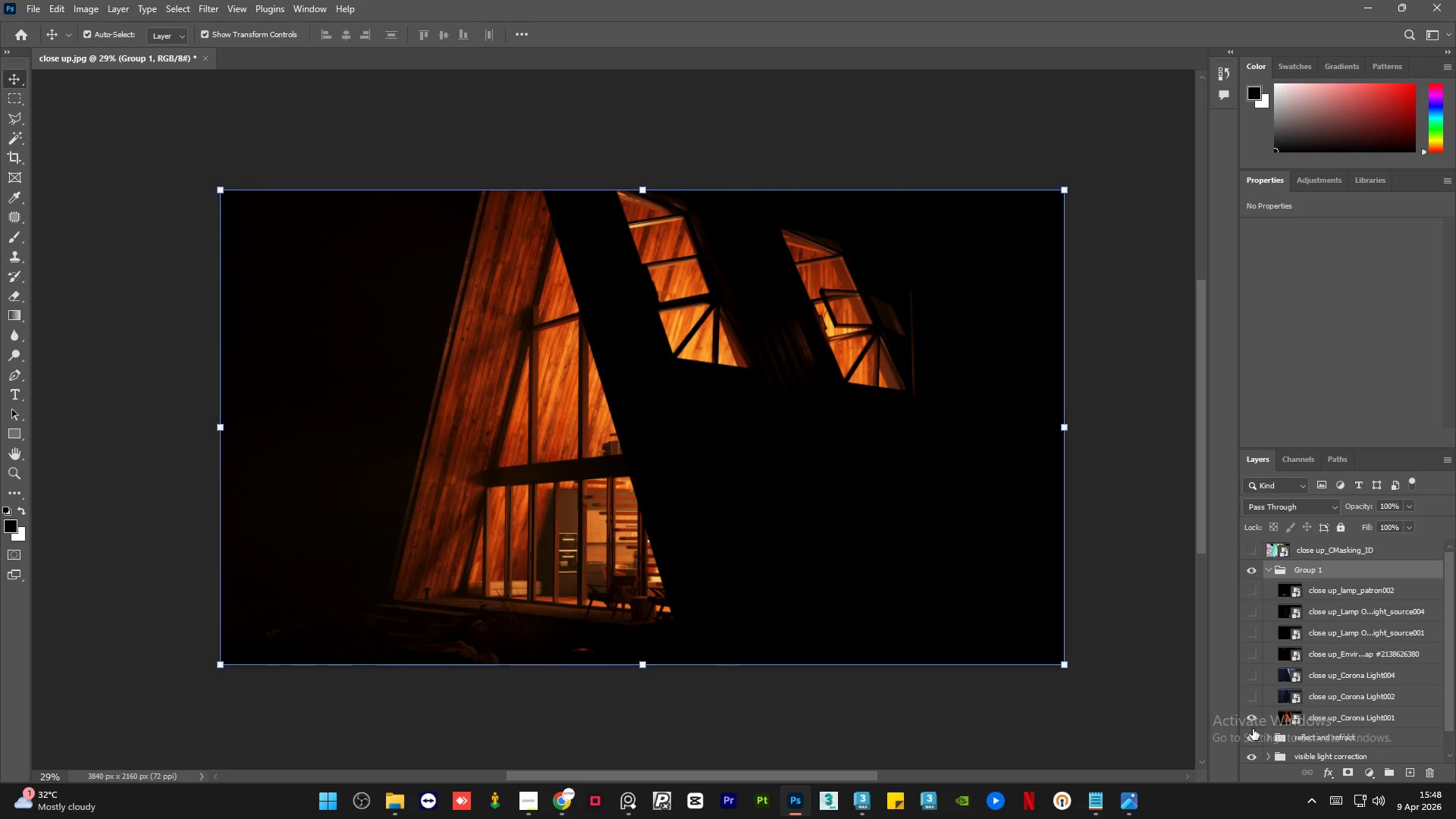 
left_click([1254, 717])
 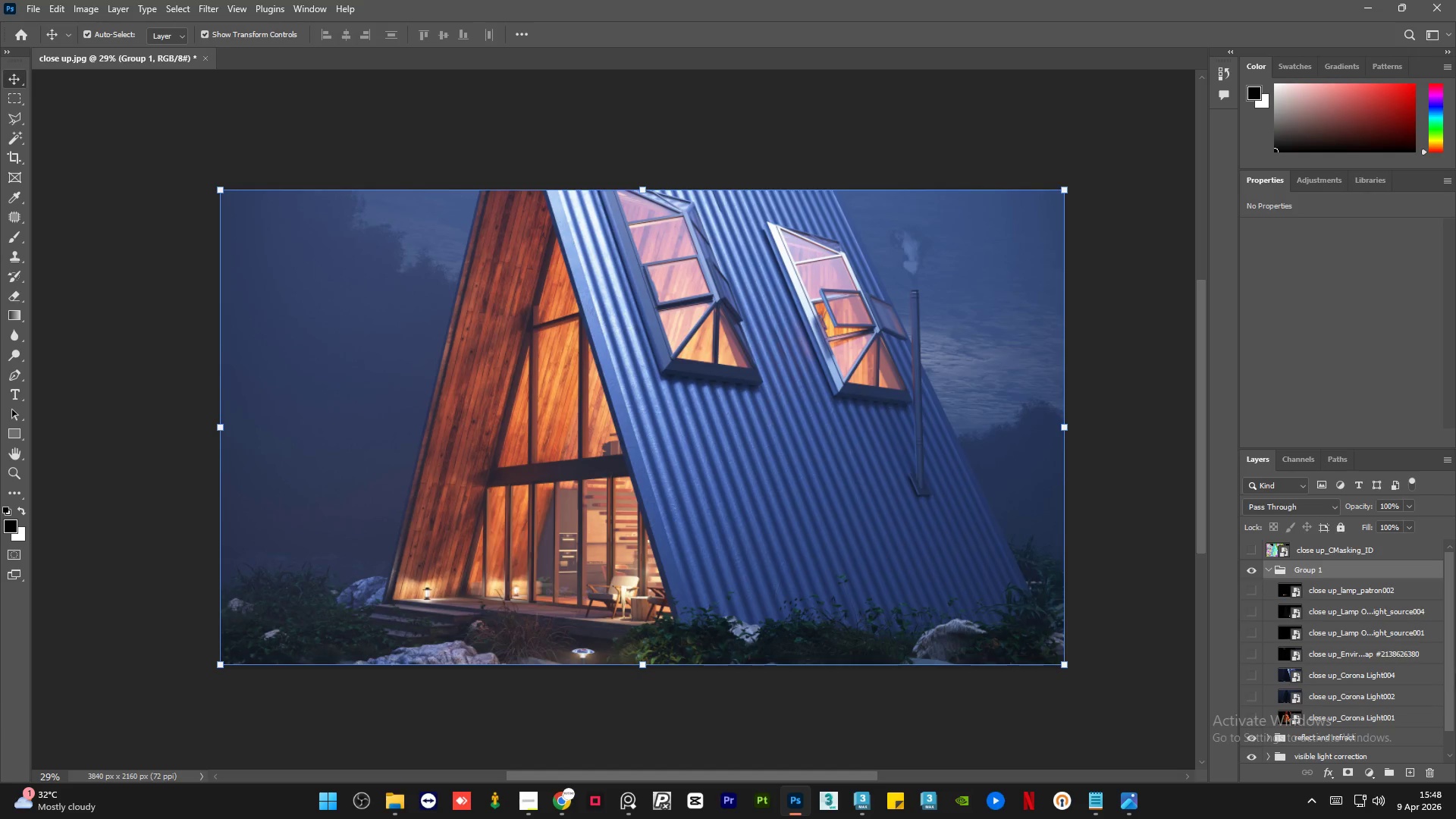 
left_click_drag(start_coordinate=[1452, 672], to_coordinate=[1451, 701])
 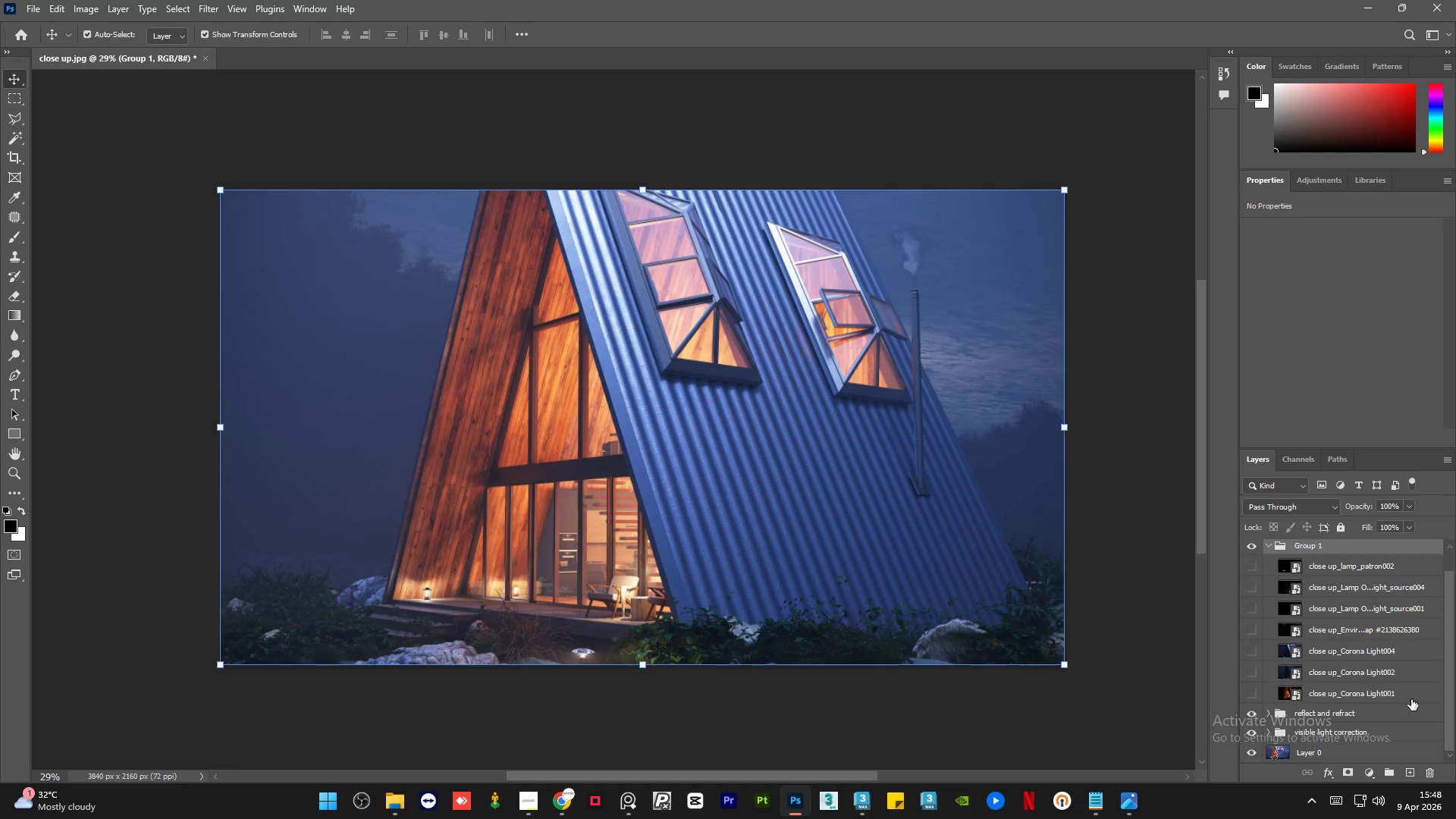 
left_click([1413, 698])
 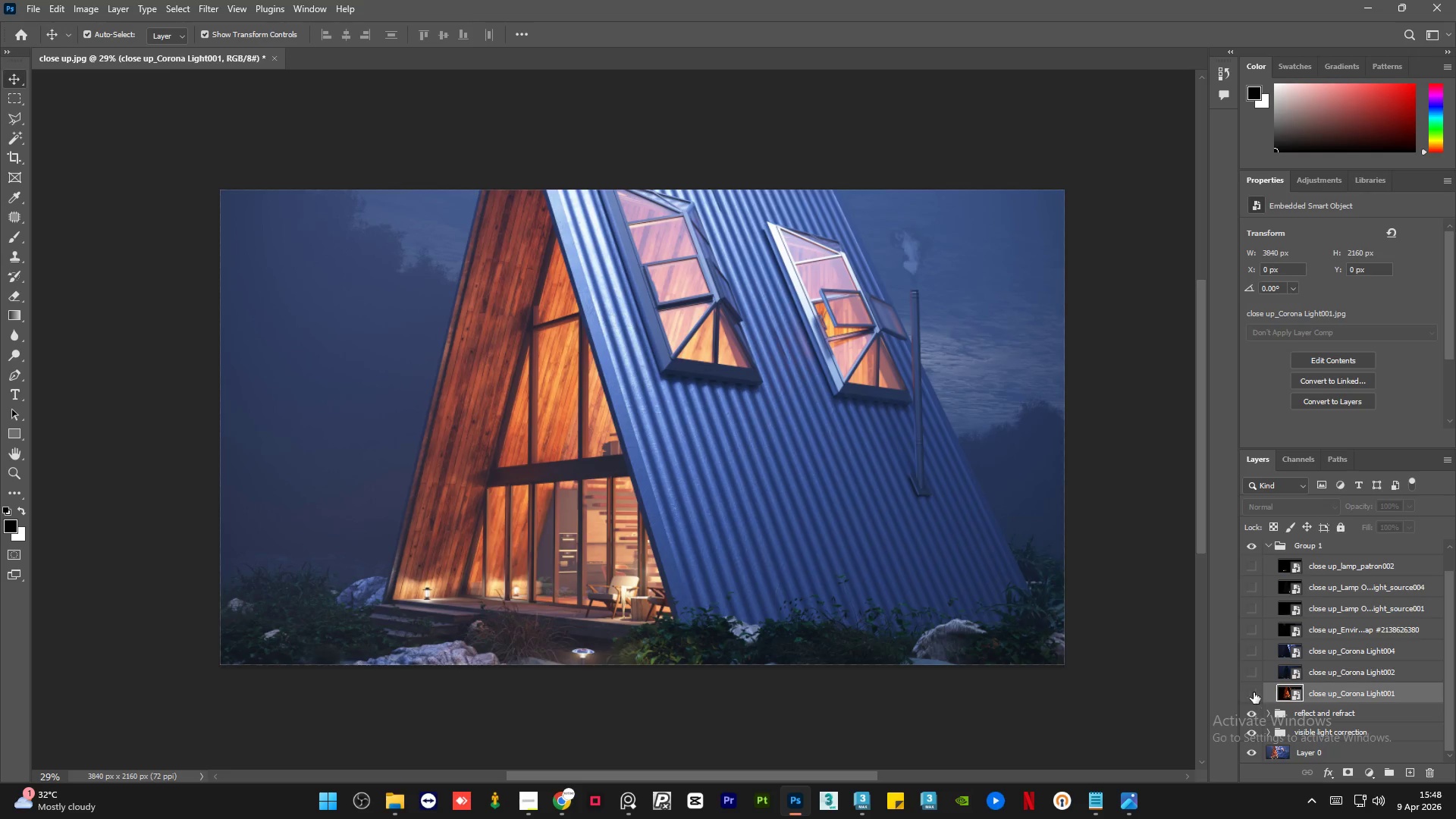 
left_click([1253, 692])
 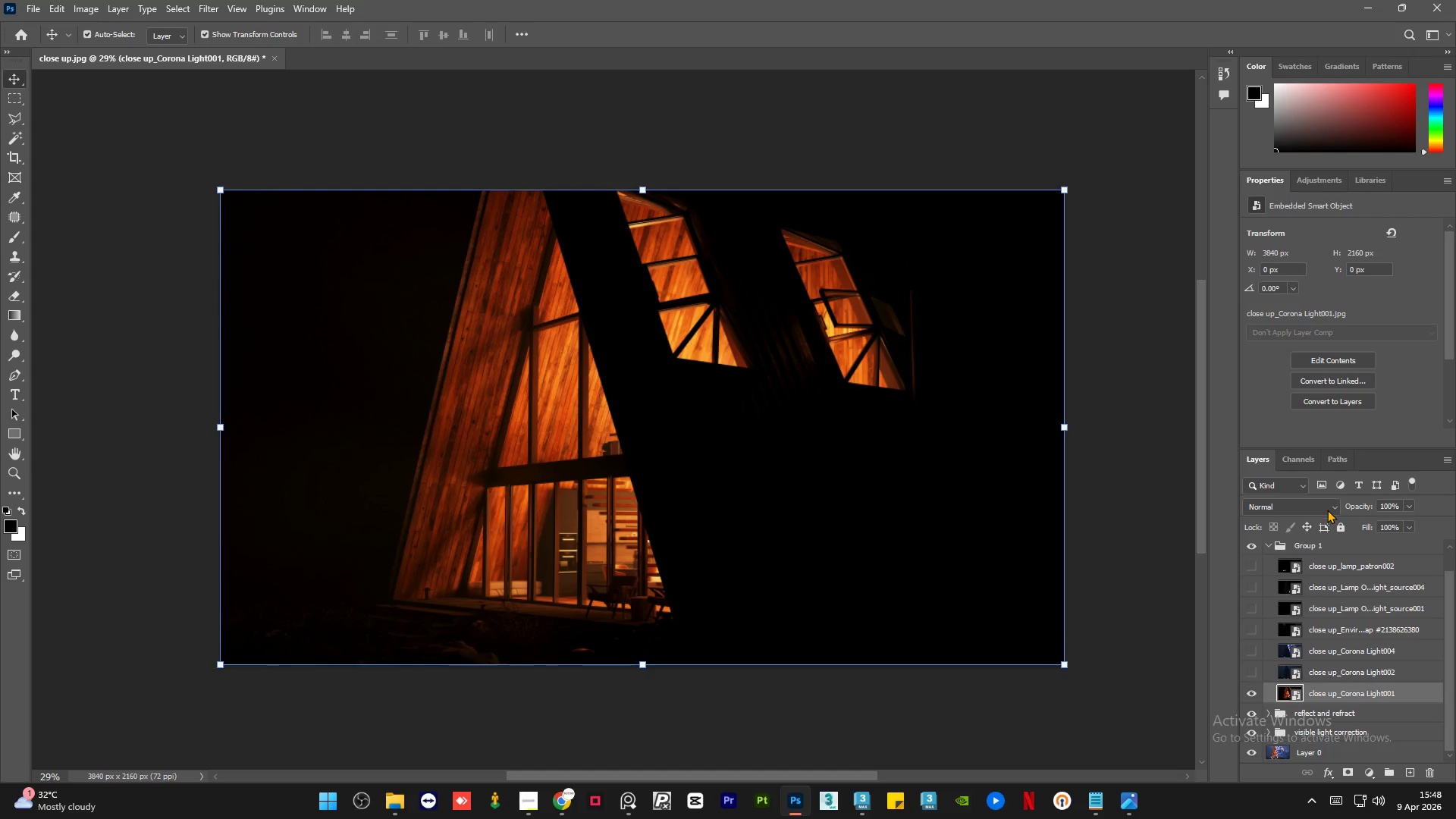 
left_click([1323, 504])
 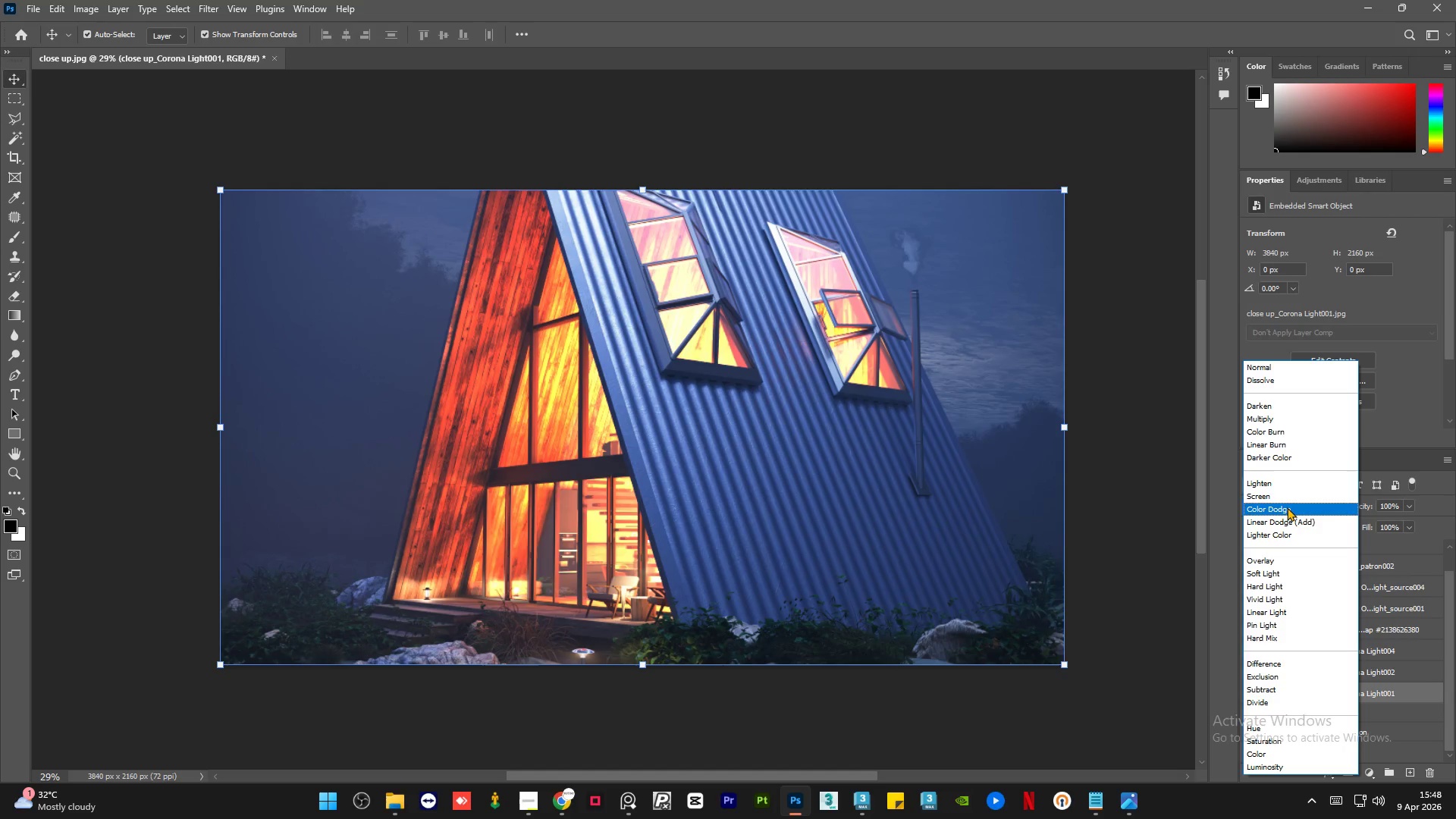 
left_click([1288, 501])
 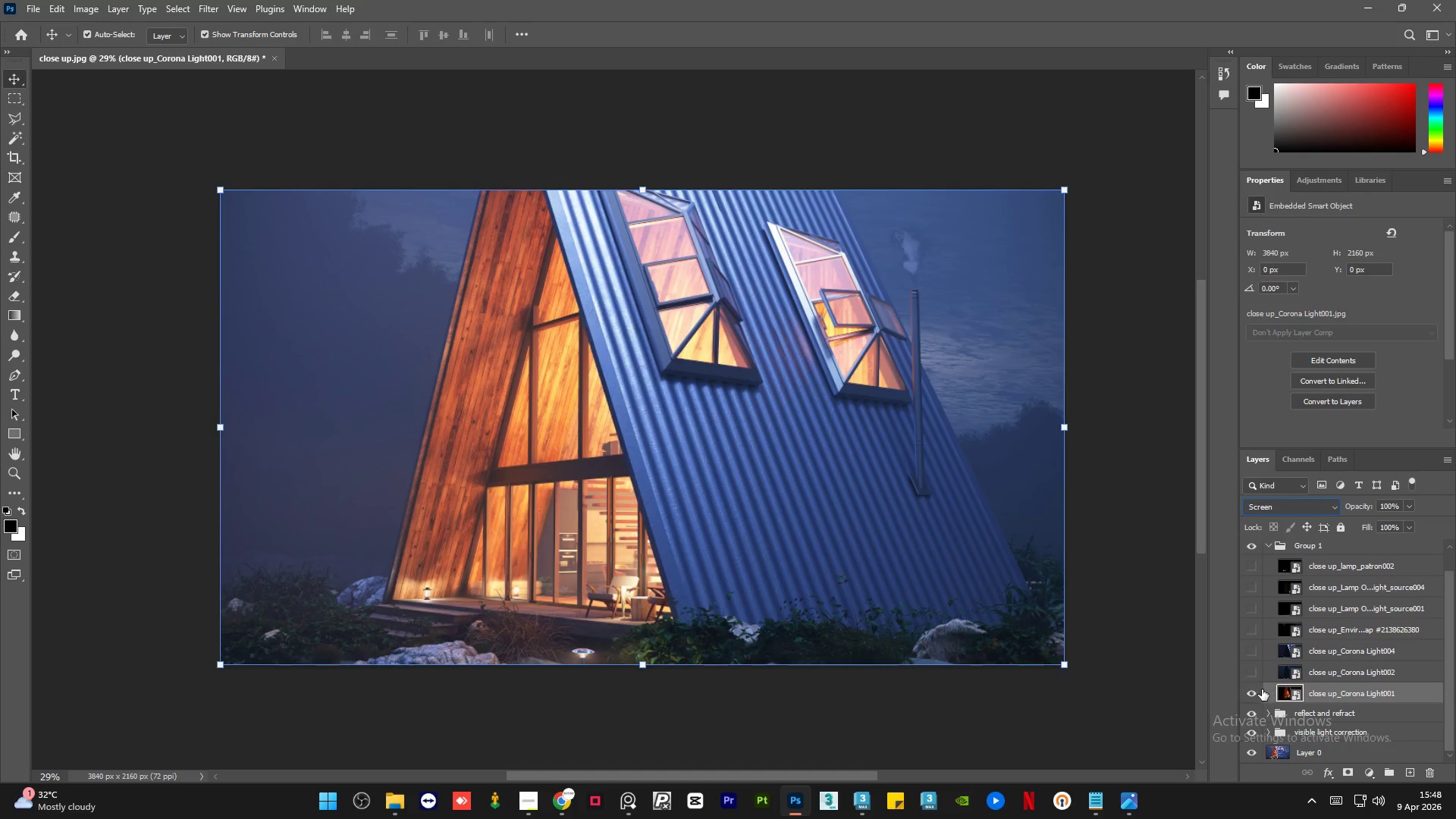 
left_click([1253, 695])
 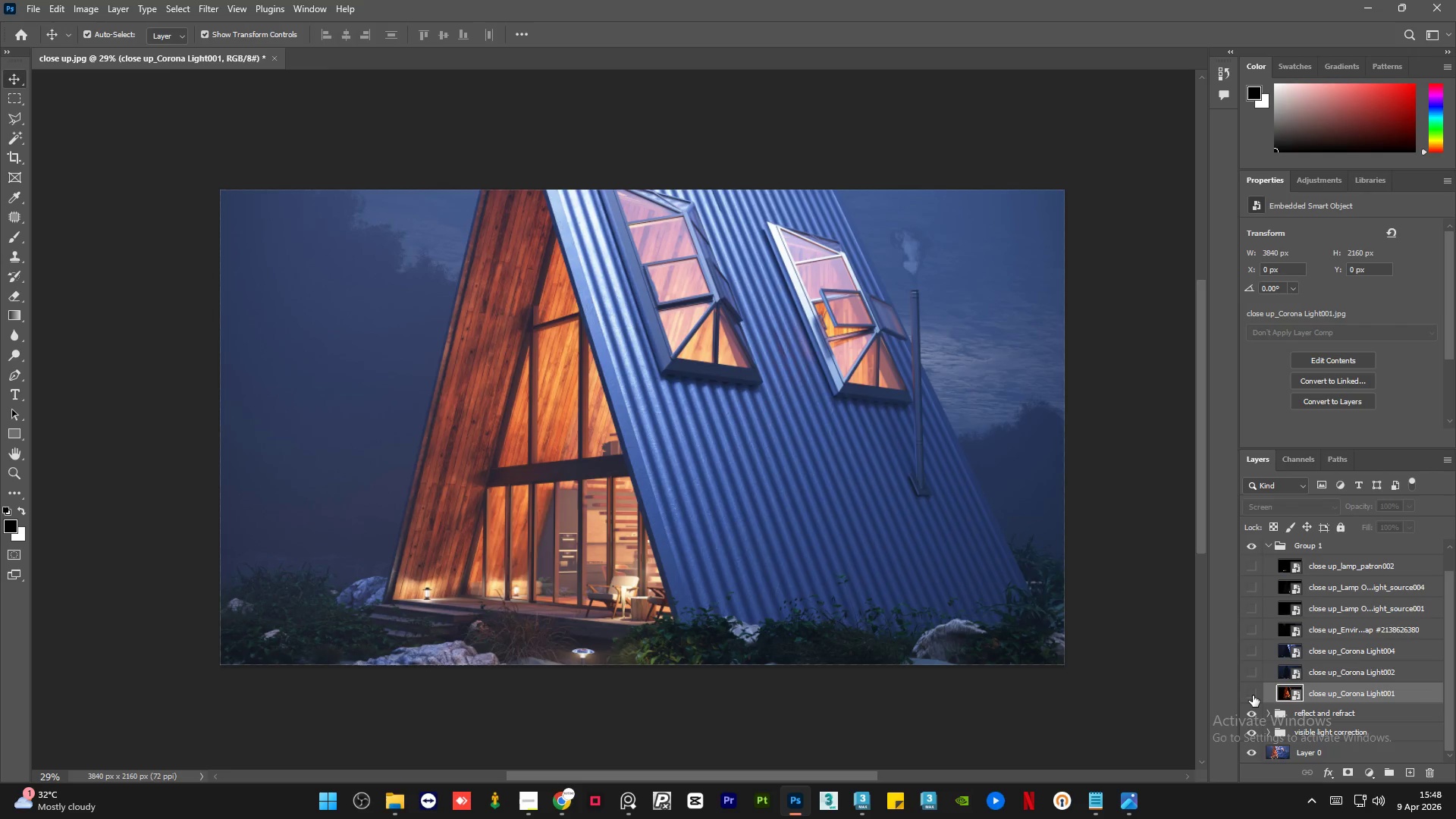 
left_click([1253, 695])
 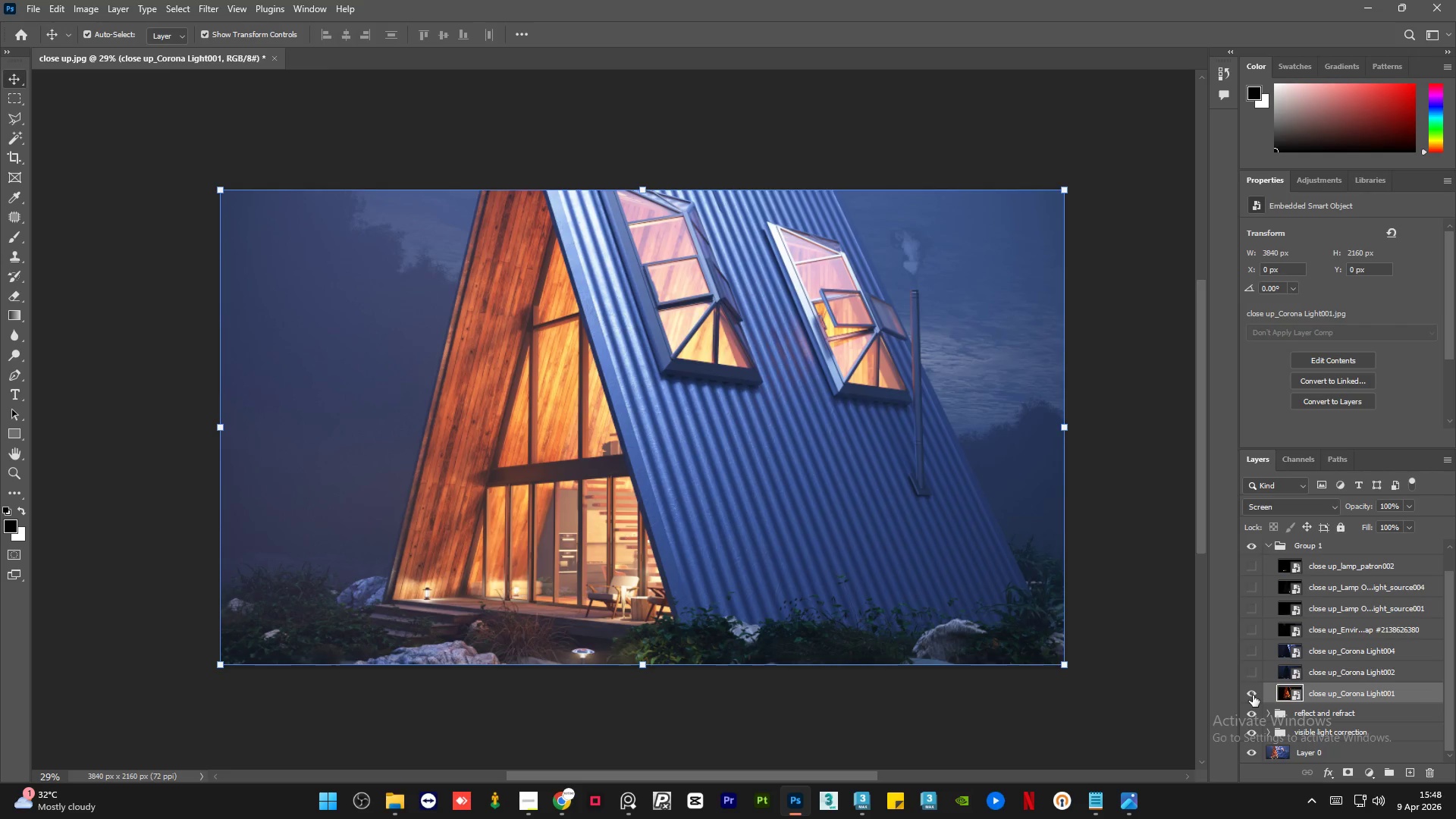 
left_click([1253, 695])
 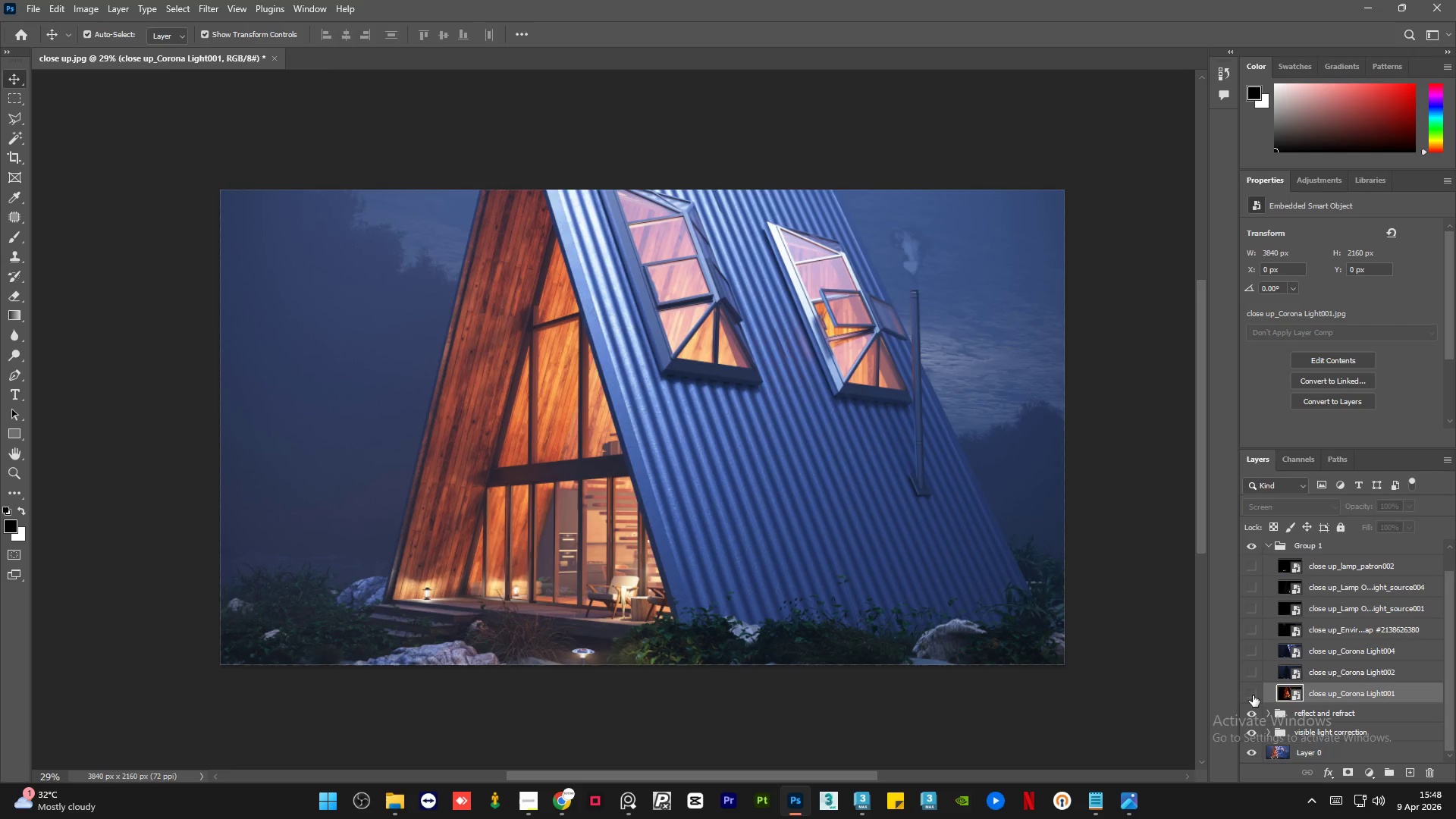 
left_click([1253, 695])
 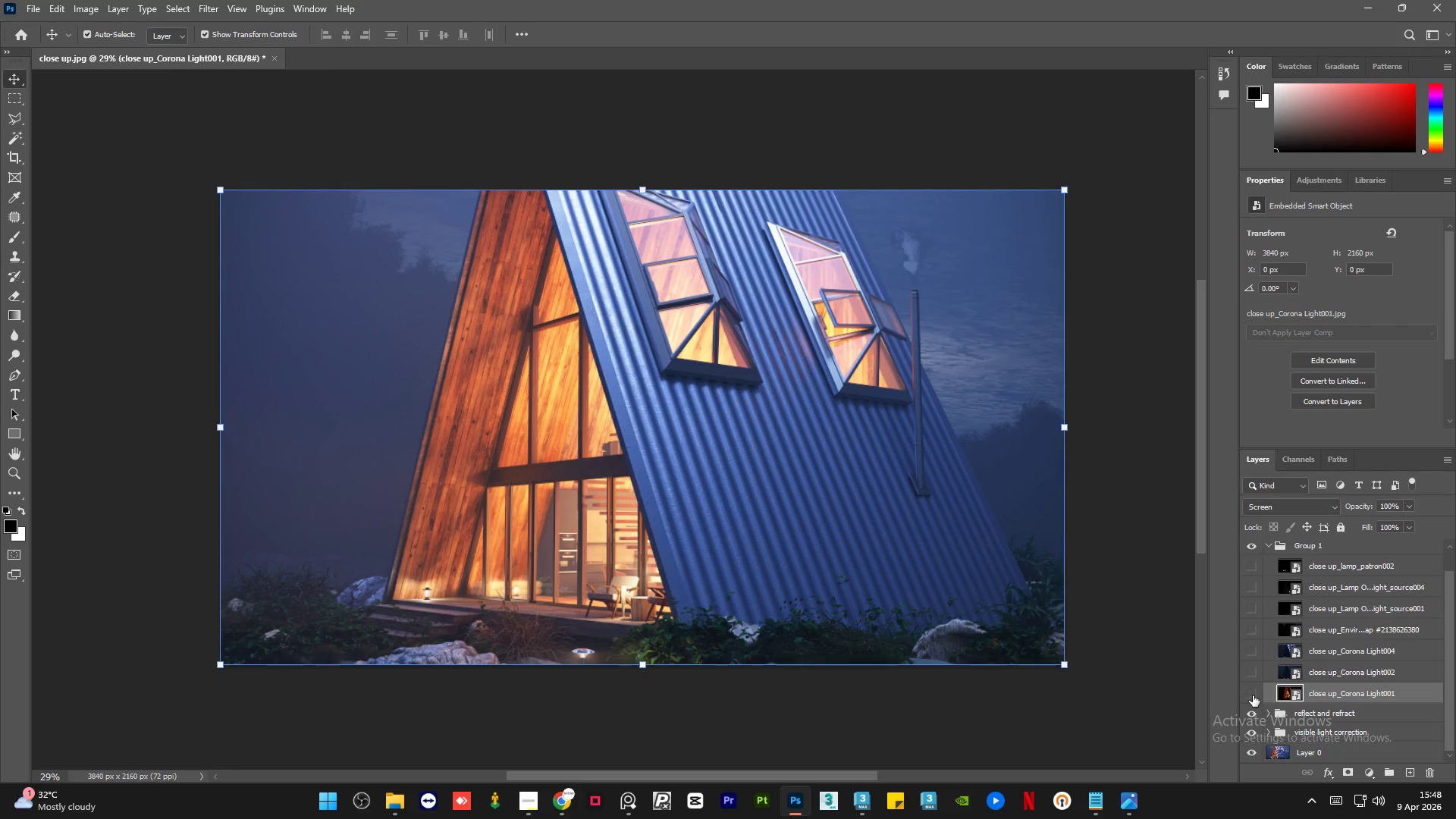 
double_click([1253, 695])
 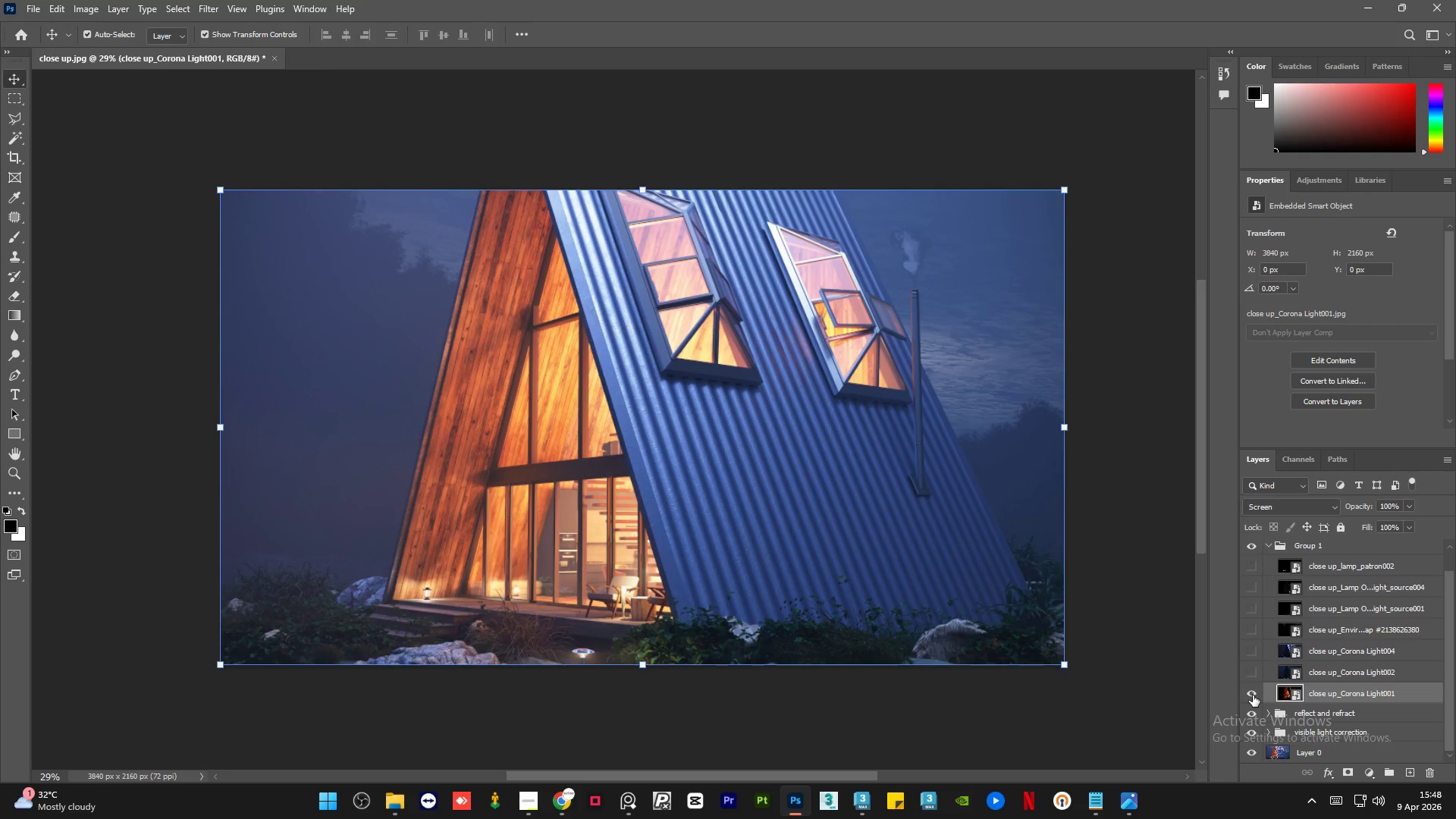 
left_click([1253, 695])
 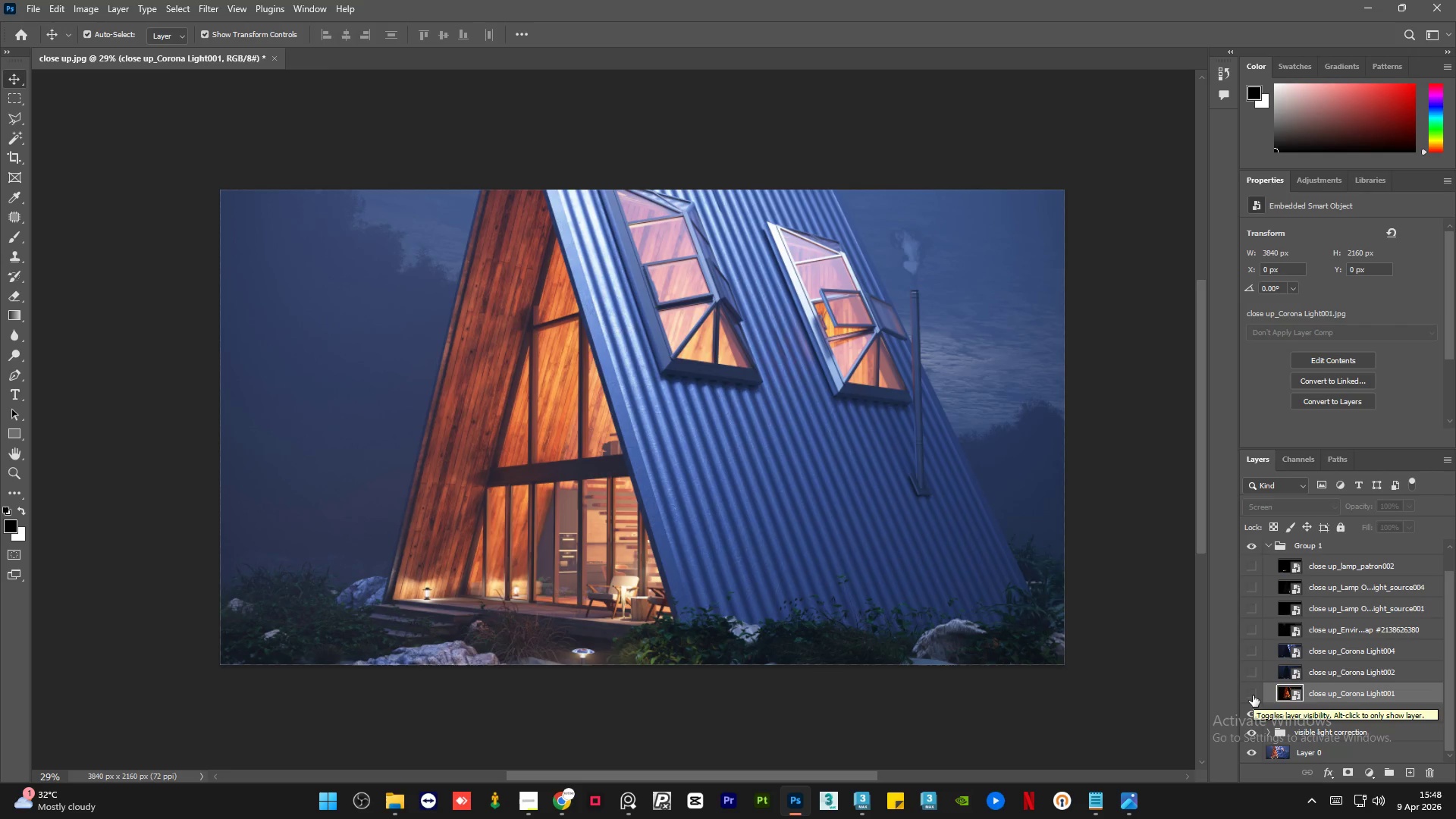 
wait(8.16)
 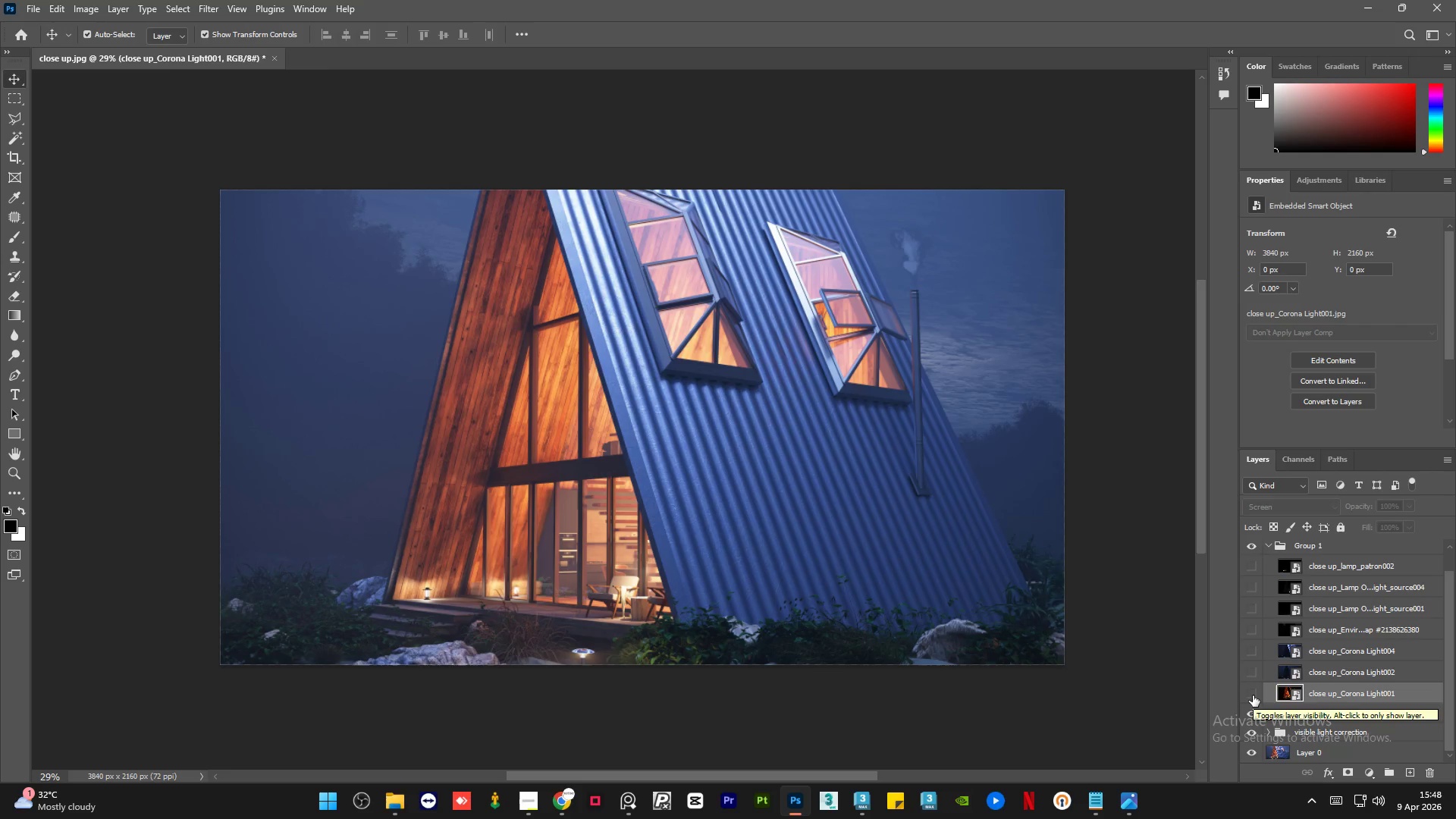 
left_click([1253, 695])
 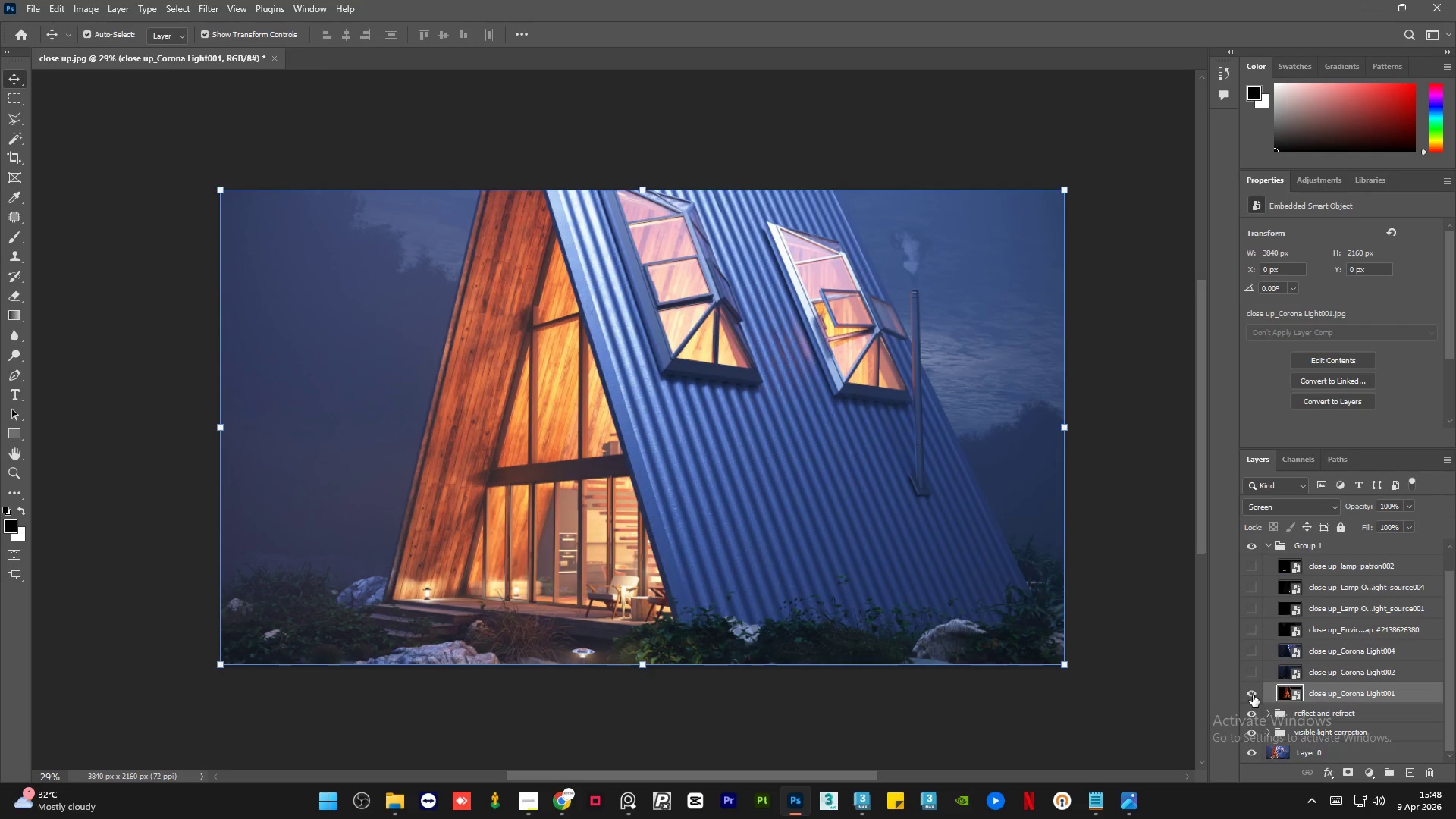 
wait(7.88)
 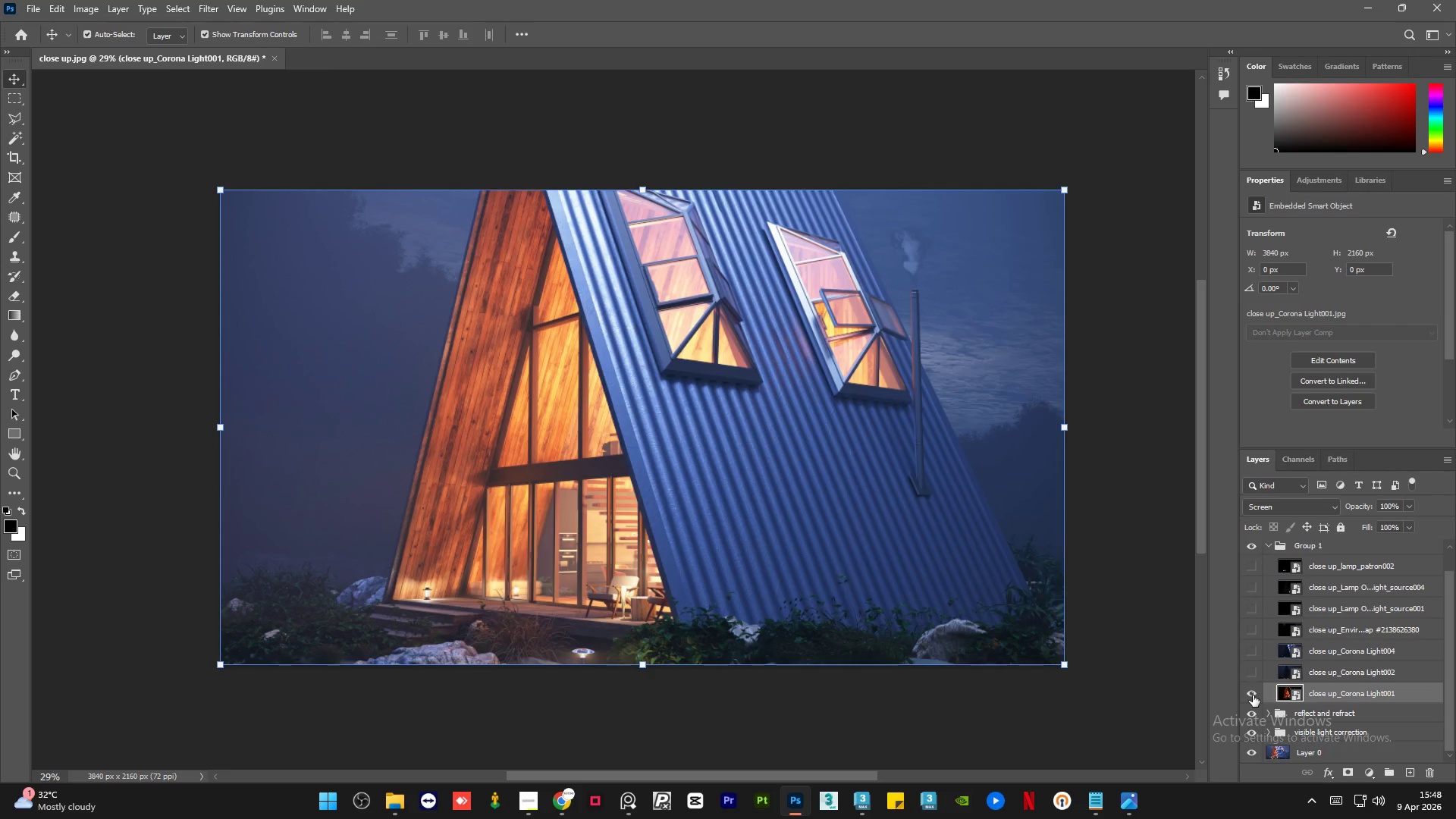 
key(Control+L)
 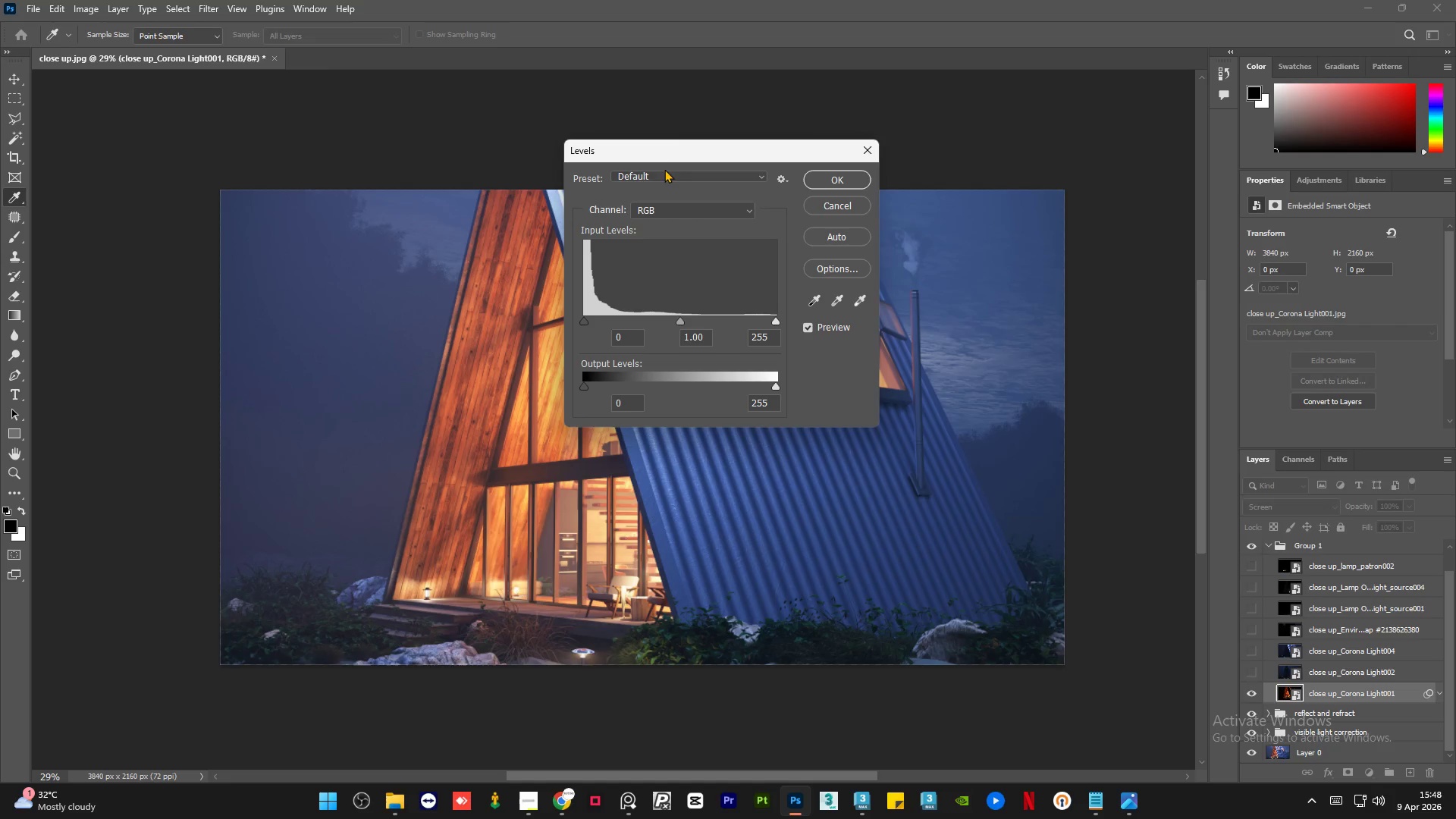 
left_click_drag(start_coordinate=[663, 149], to_coordinate=[945, 164])
 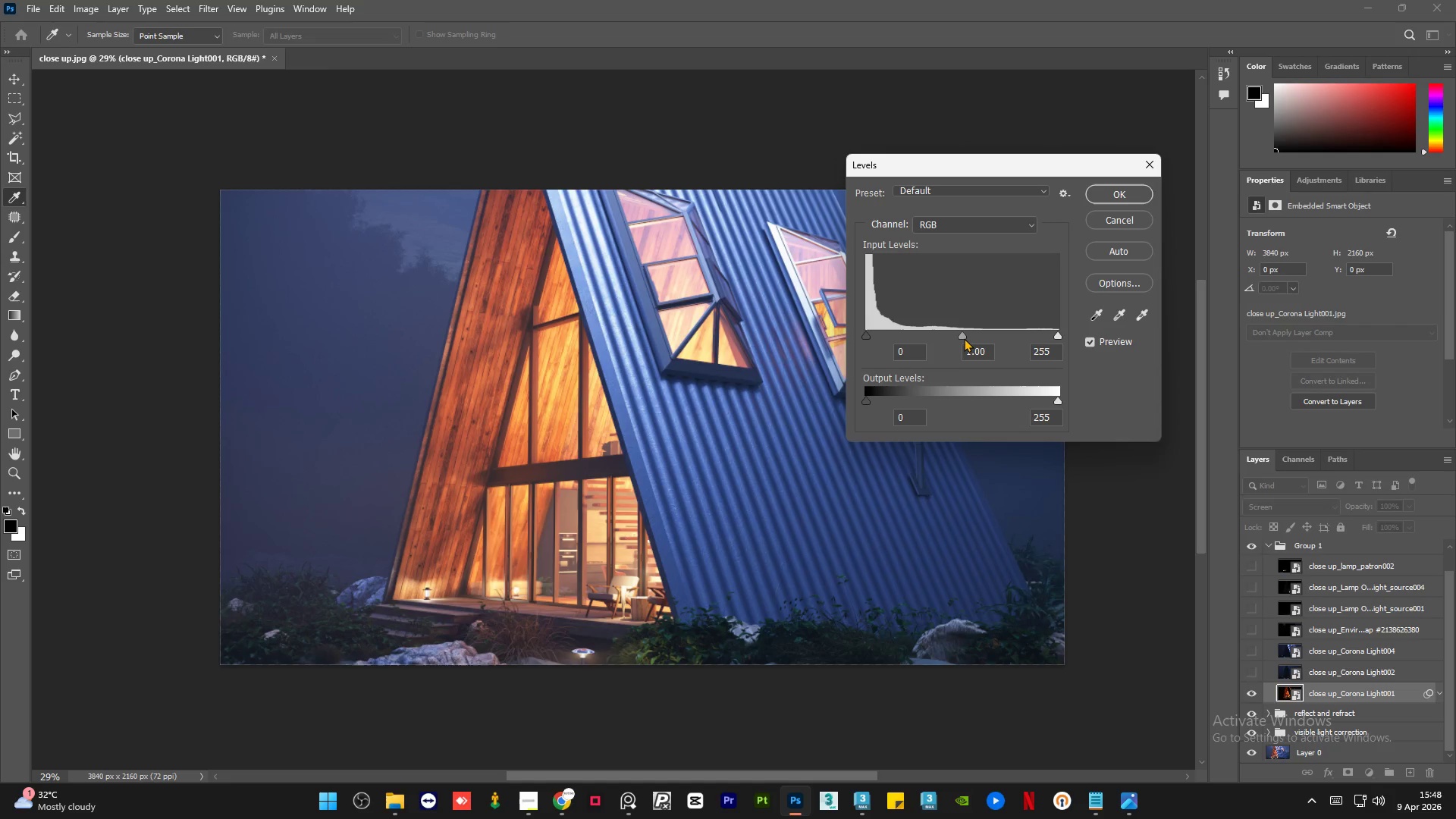 
left_click_drag(start_coordinate=[964, 337], to_coordinate=[983, 336])
 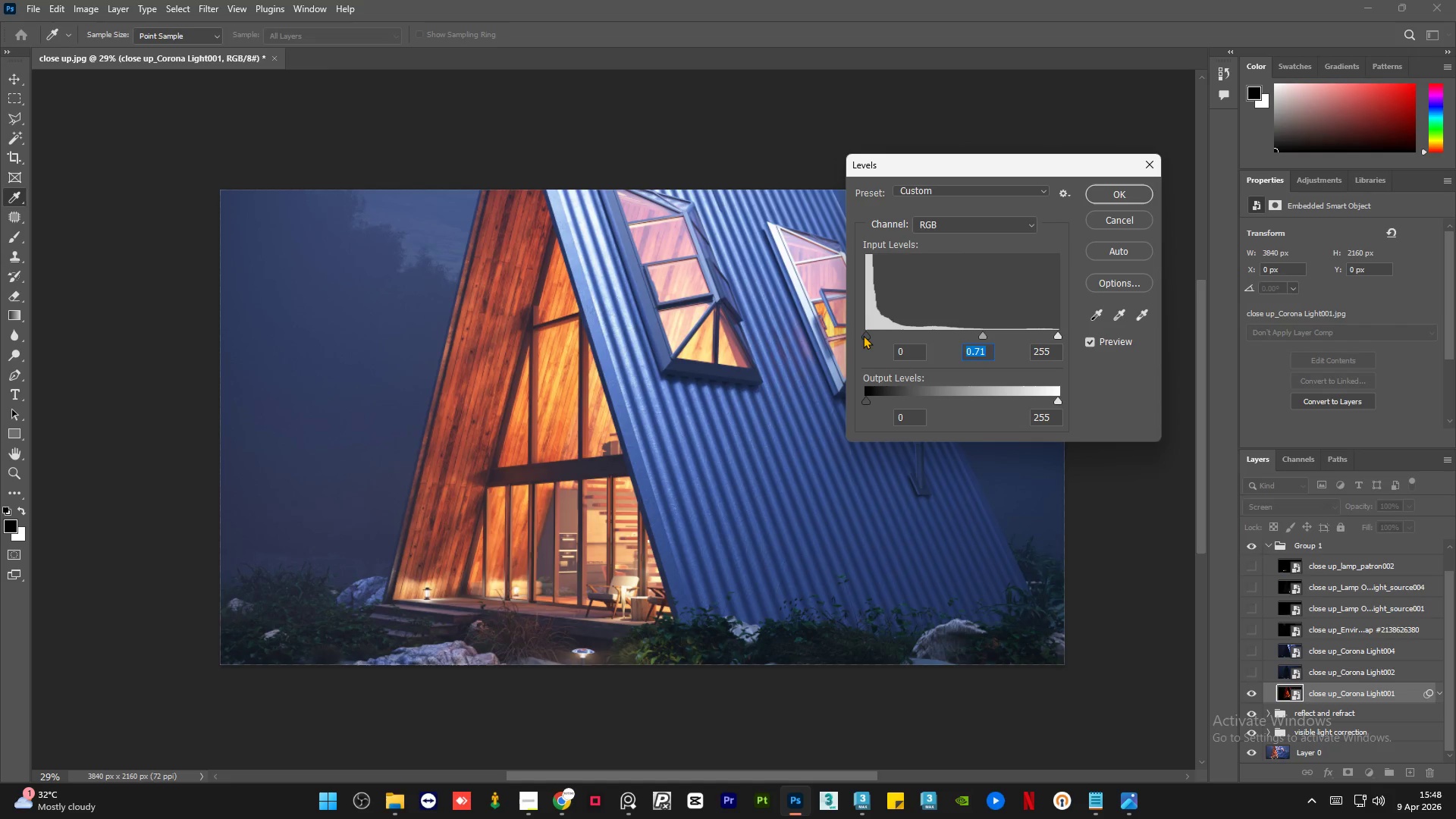 
left_click_drag(start_coordinate=[863, 335], to_coordinate=[852, 331])
 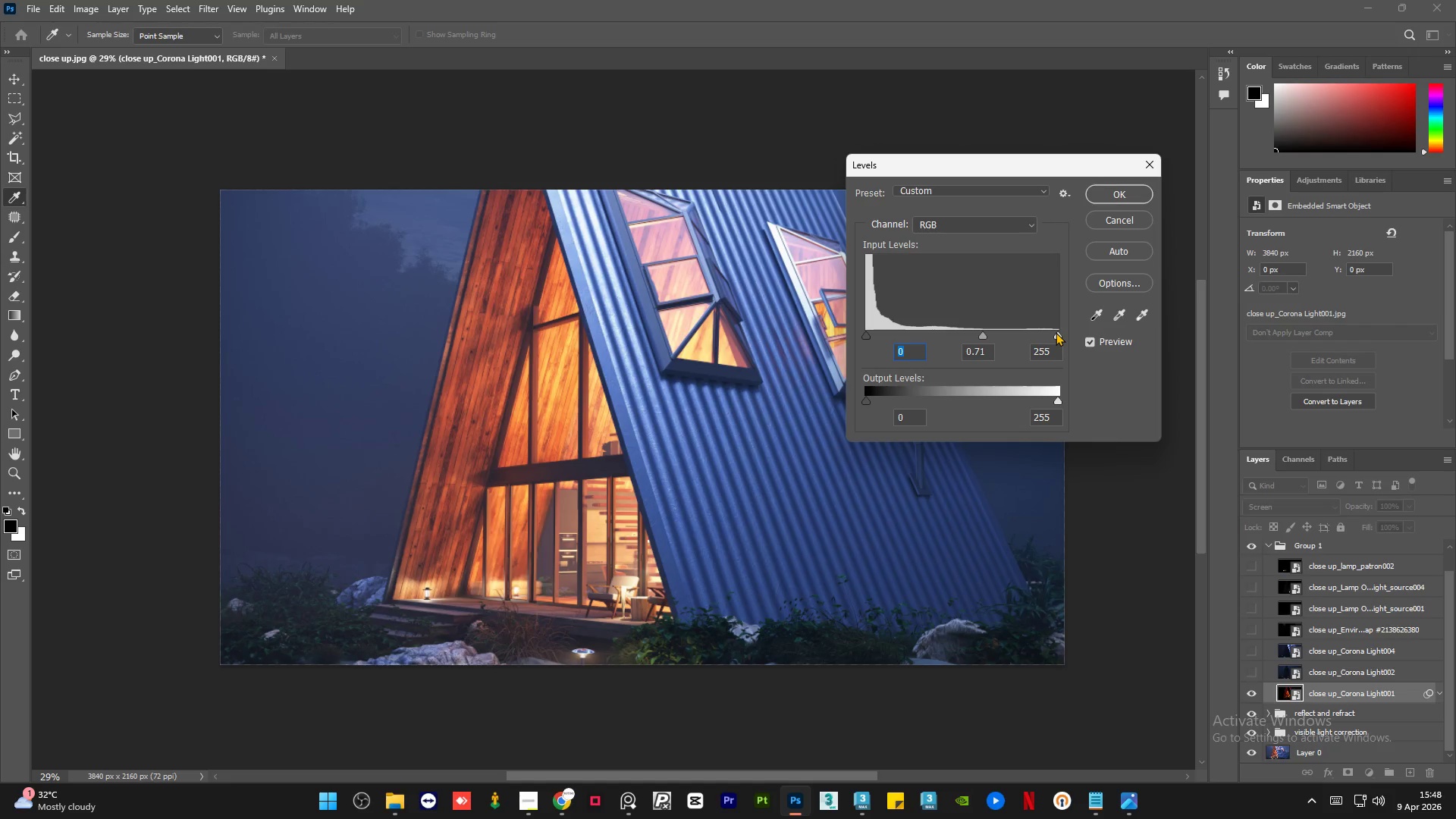 
left_click_drag(start_coordinate=[1056, 332], to_coordinate=[1048, 332])
 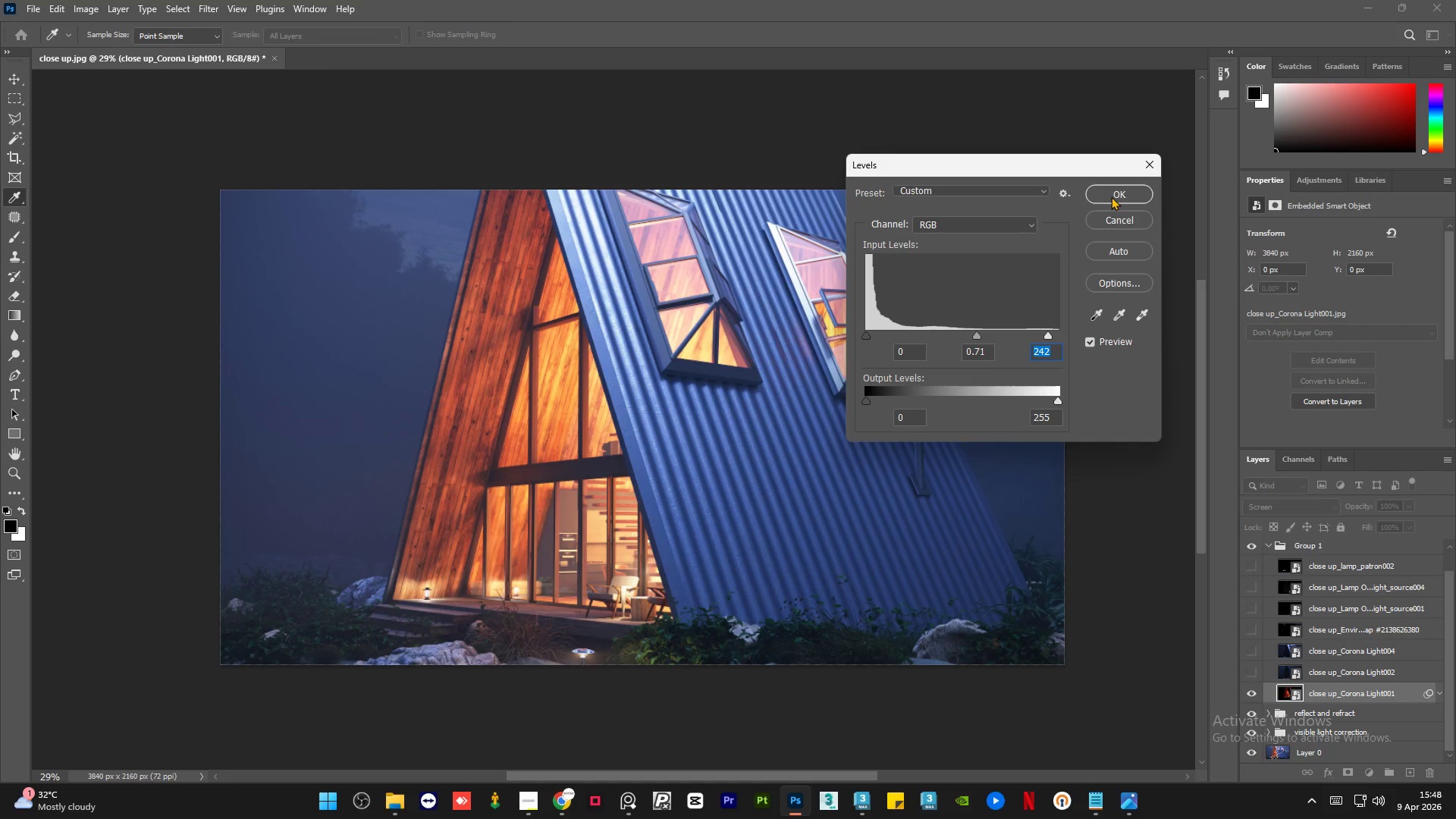 
left_click([1111, 196])
 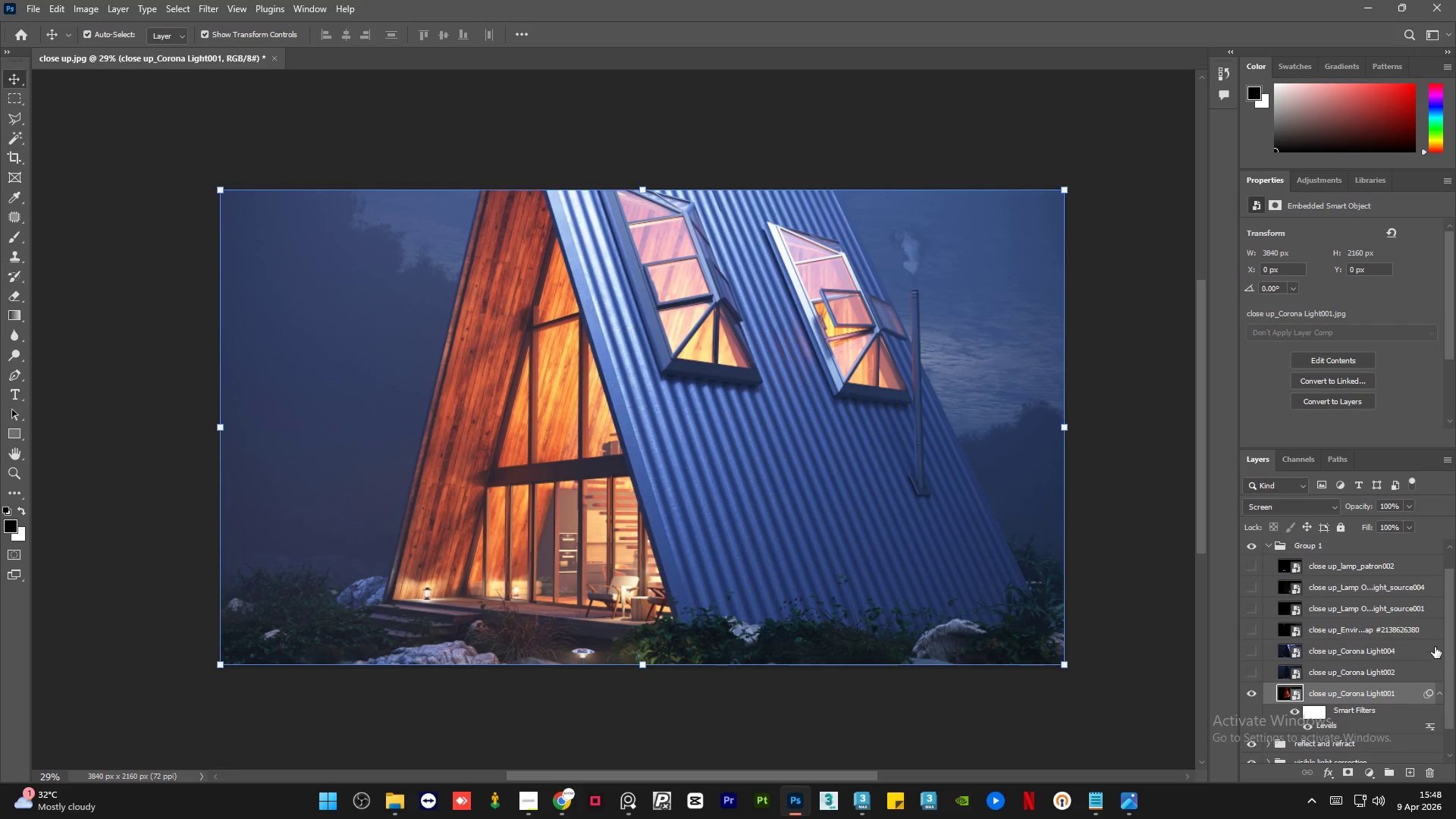 
left_click_drag(start_coordinate=[1446, 641], to_coordinate=[1454, 692])
 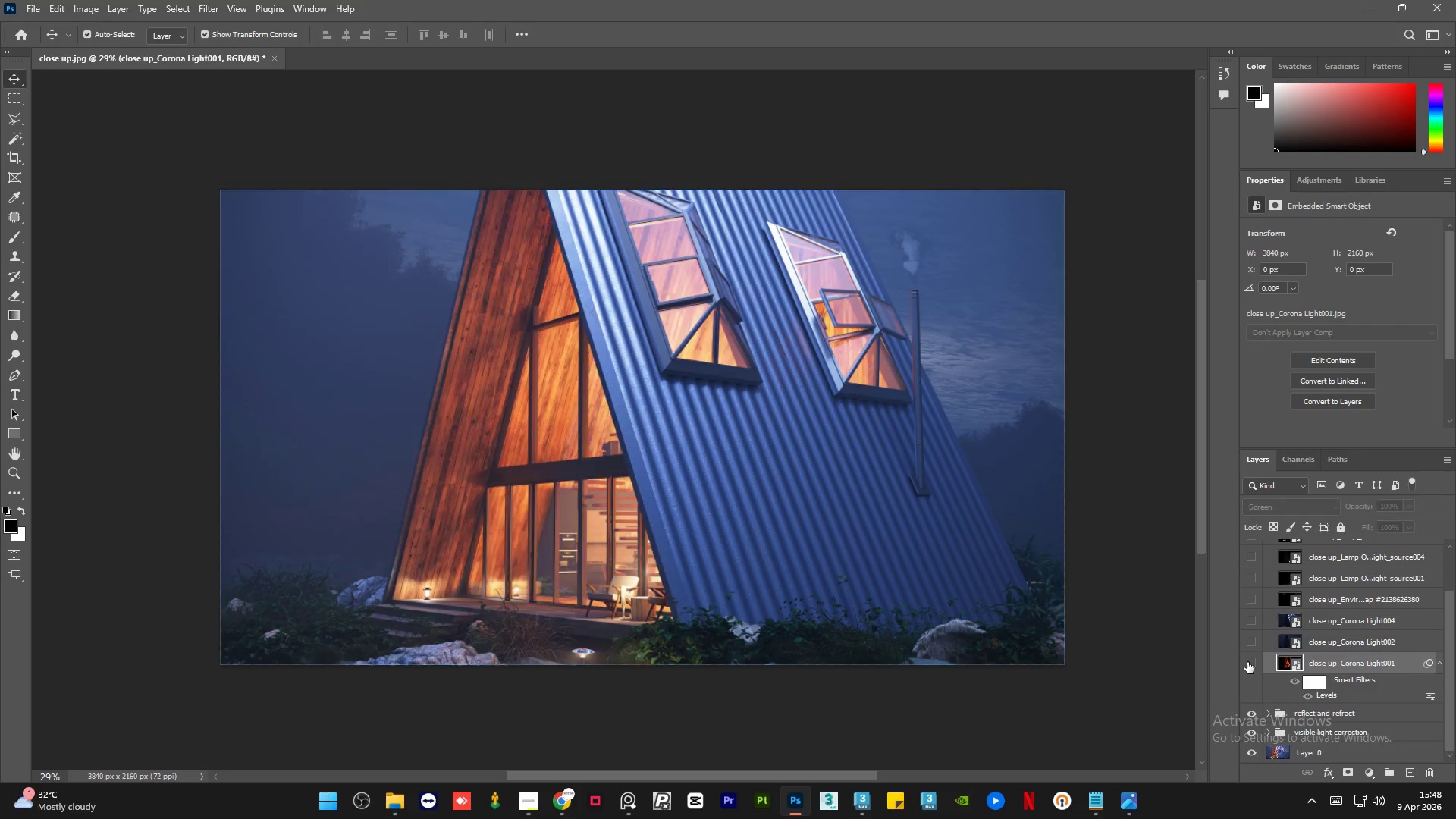 
double_click([1247, 662])
 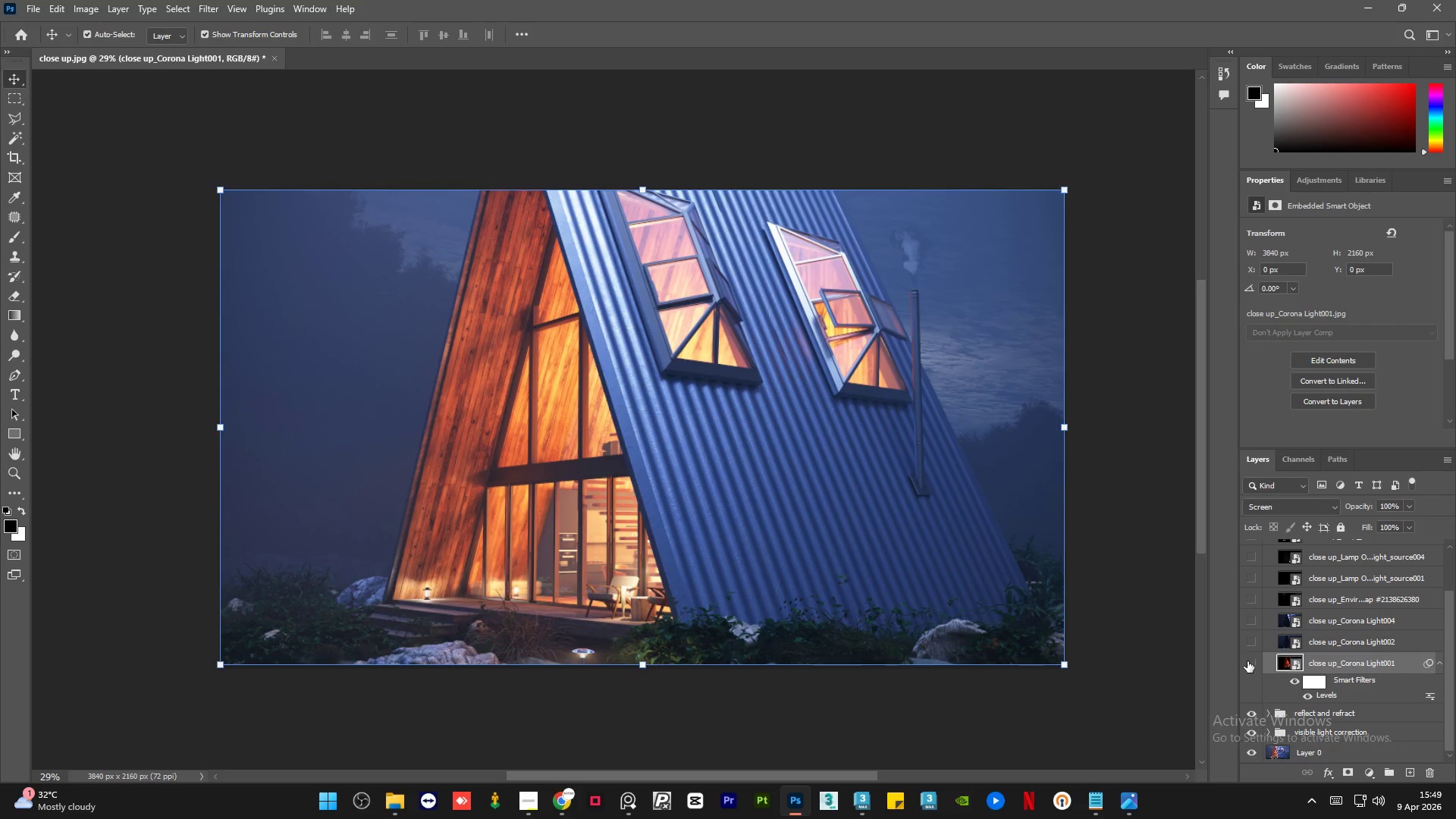 
double_click([1247, 661])
 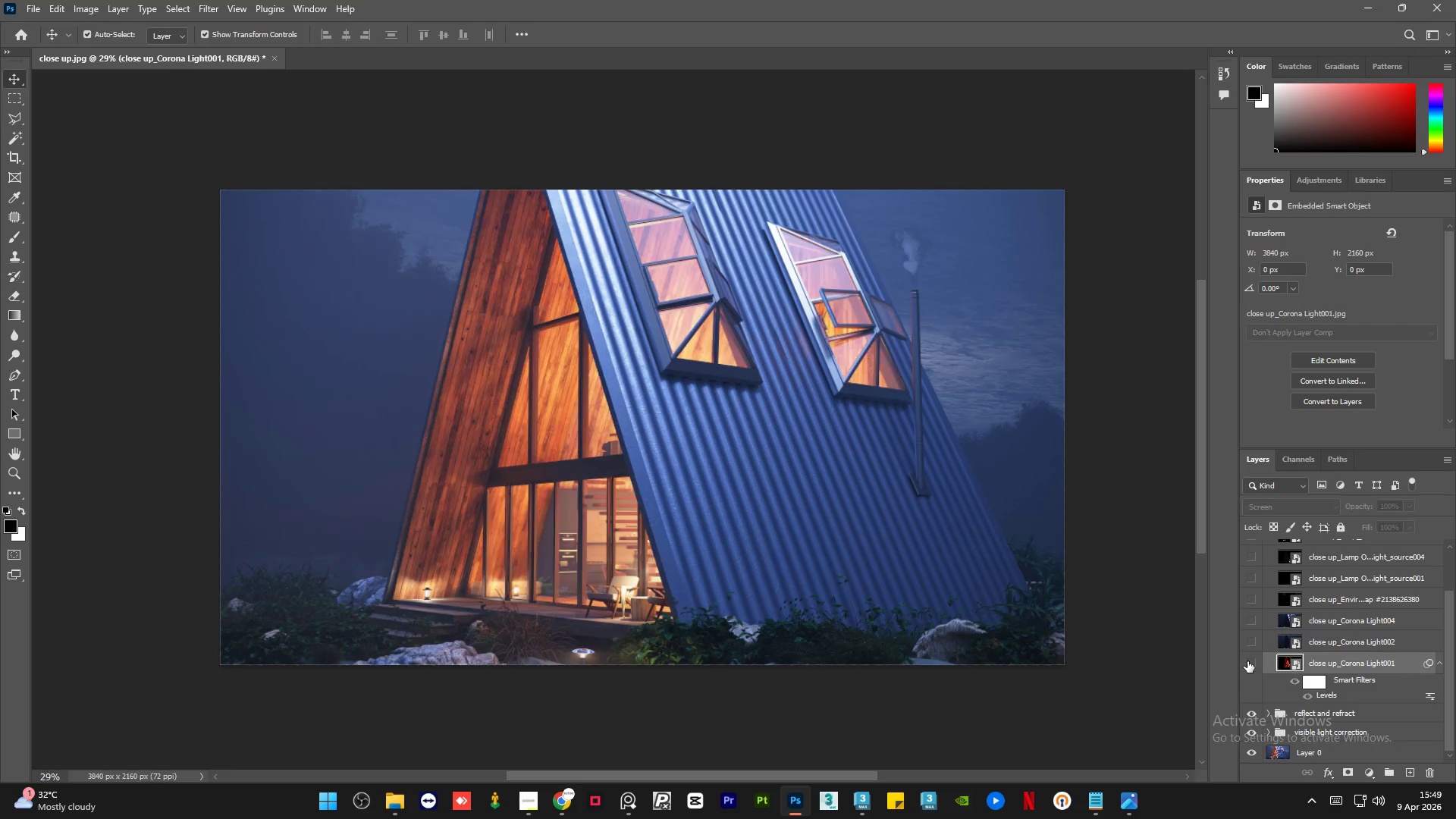 
double_click([1247, 661])
 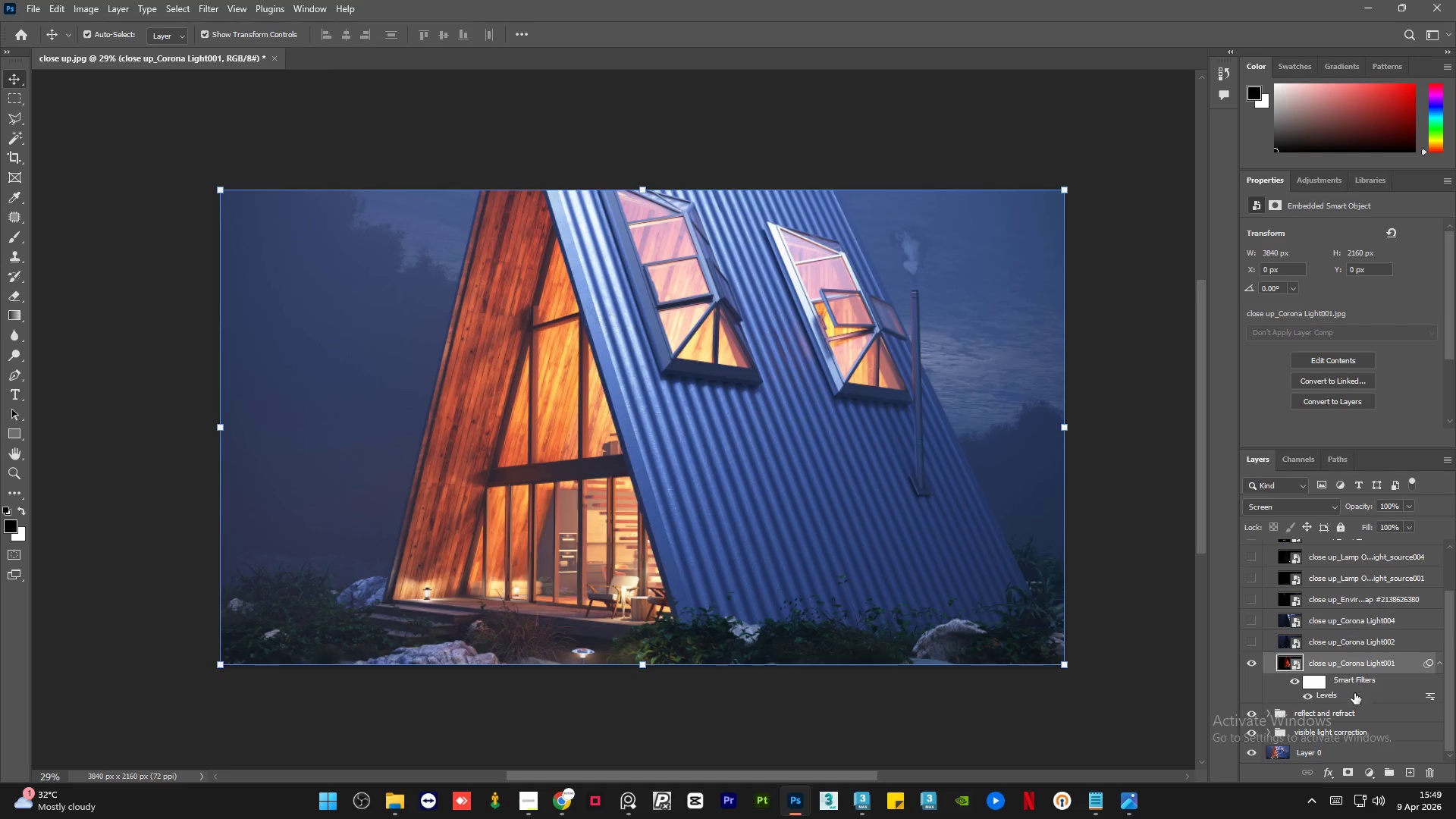 
double_click([1354, 695])
 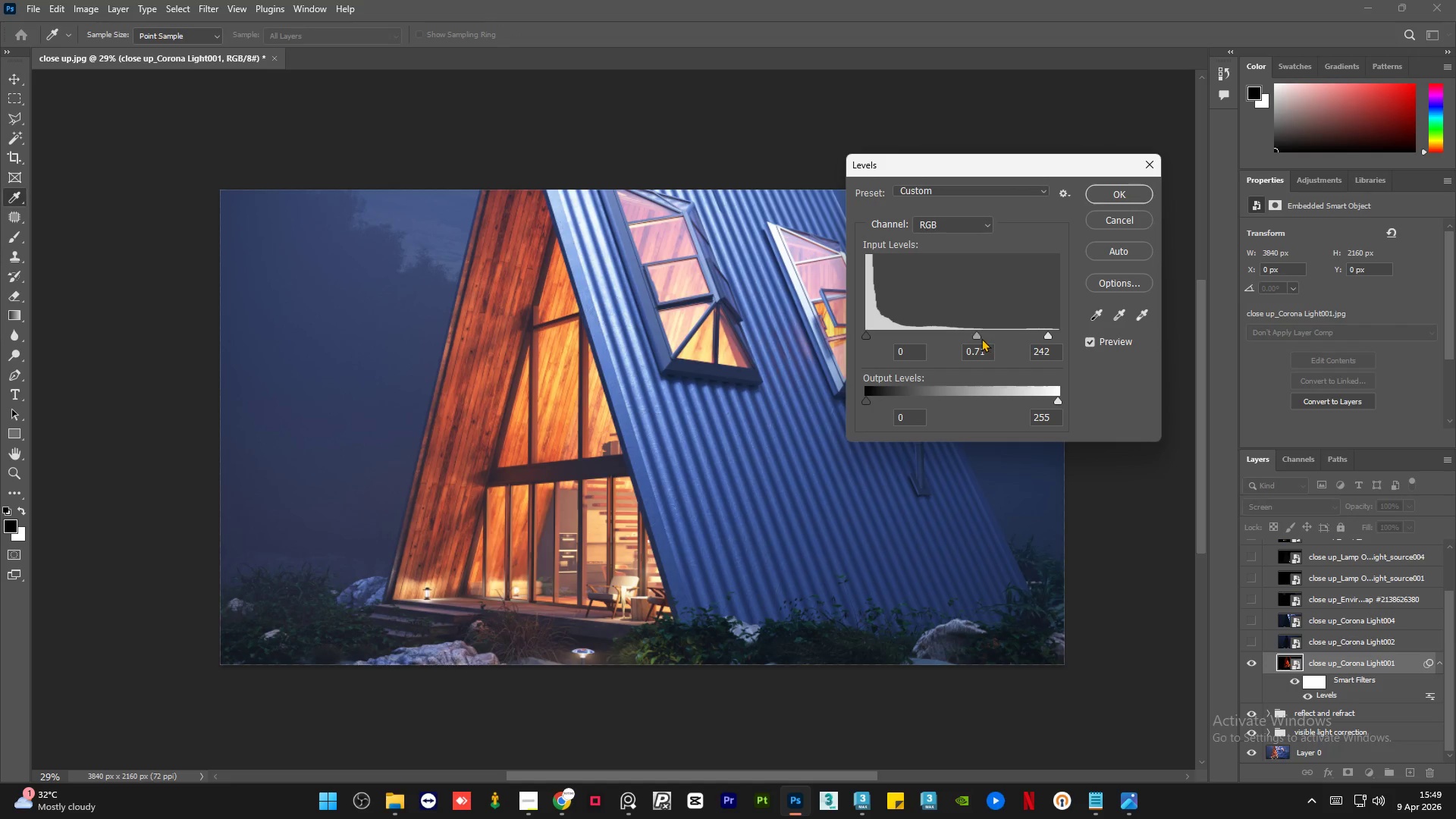 
left_click_drag(start_coordinate=[976, 337], to_coordinate=[1004, 337])
 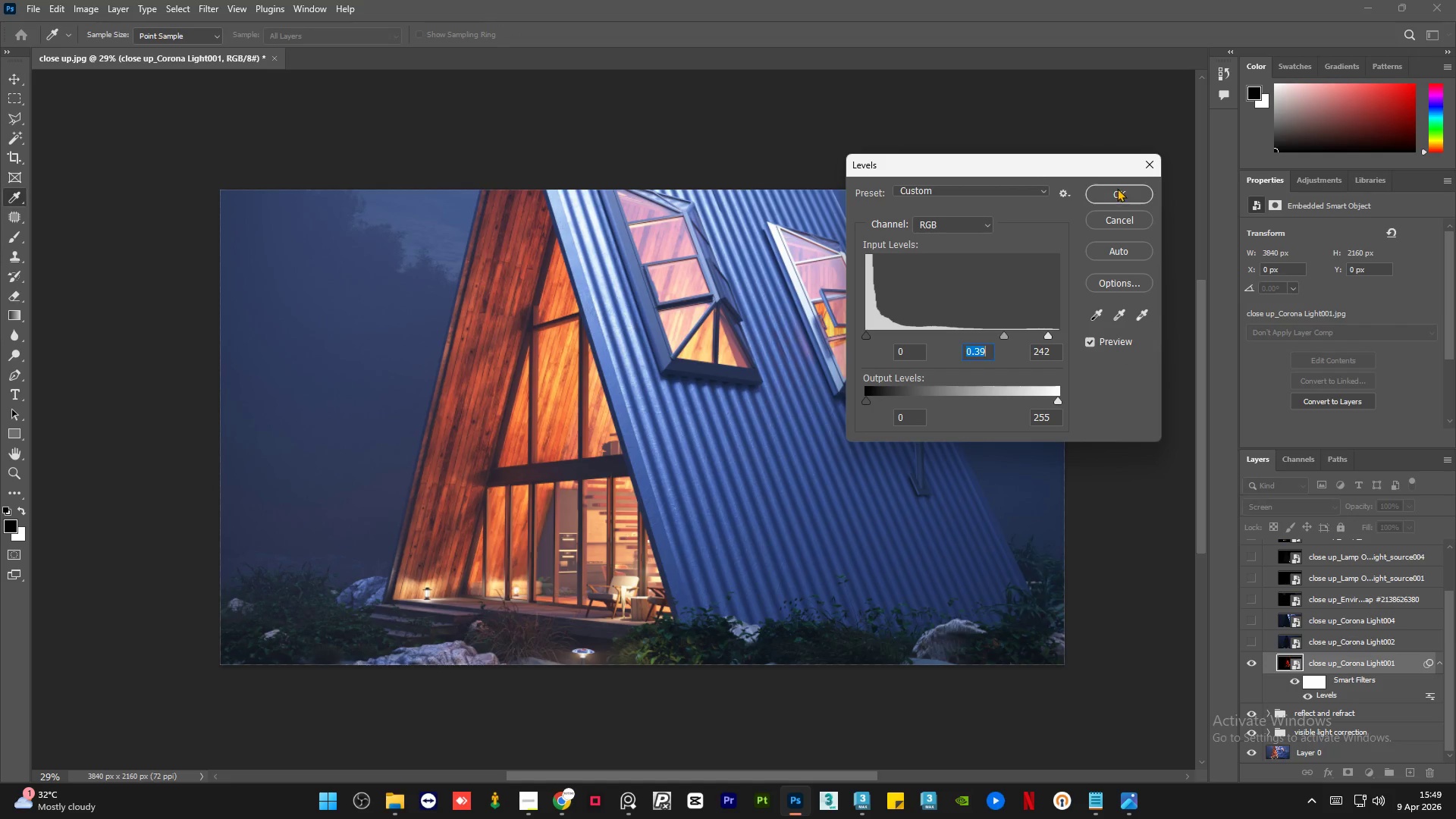 
left_click([1117, 188])
 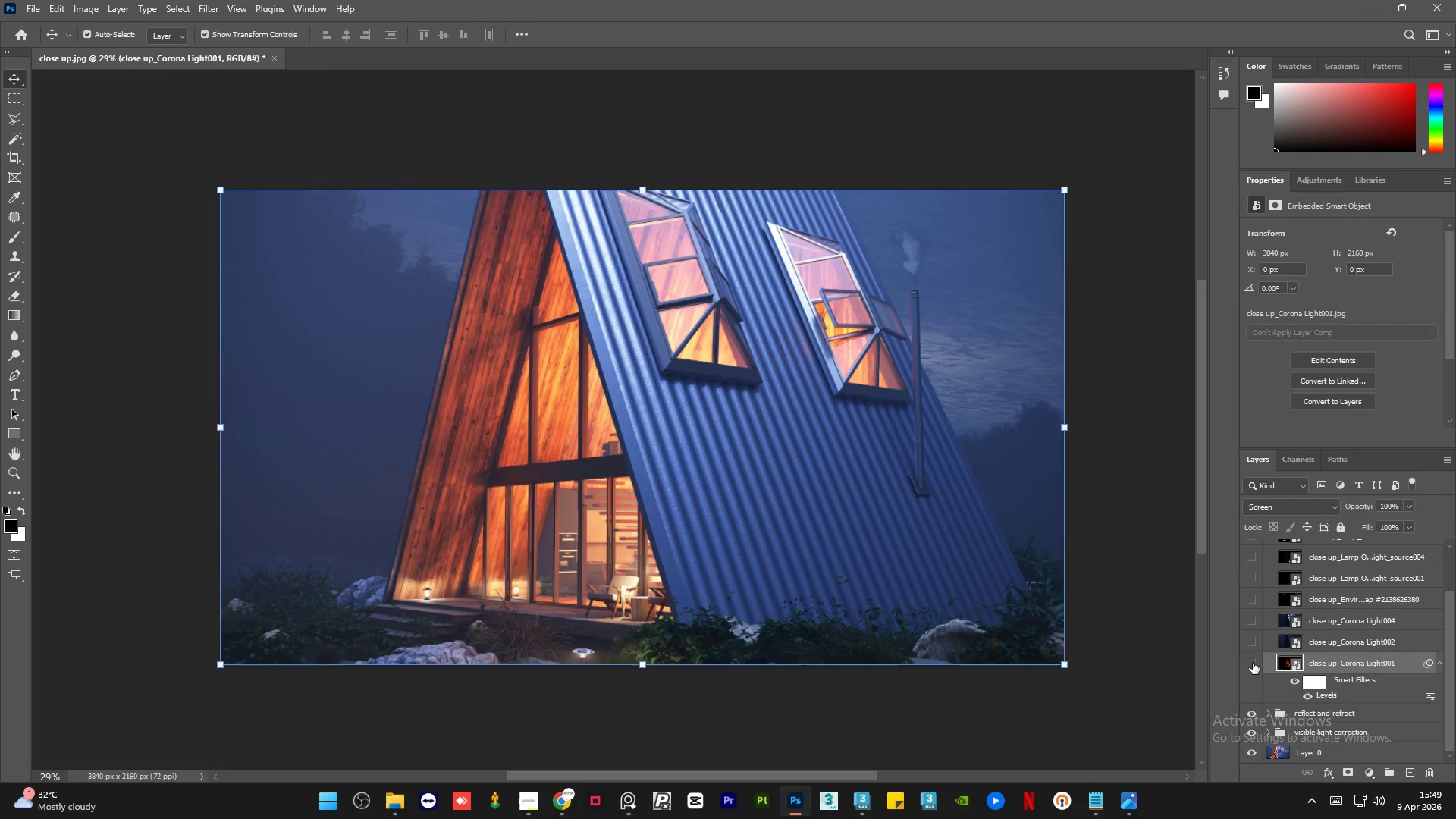 
double_click([1253, 663])
 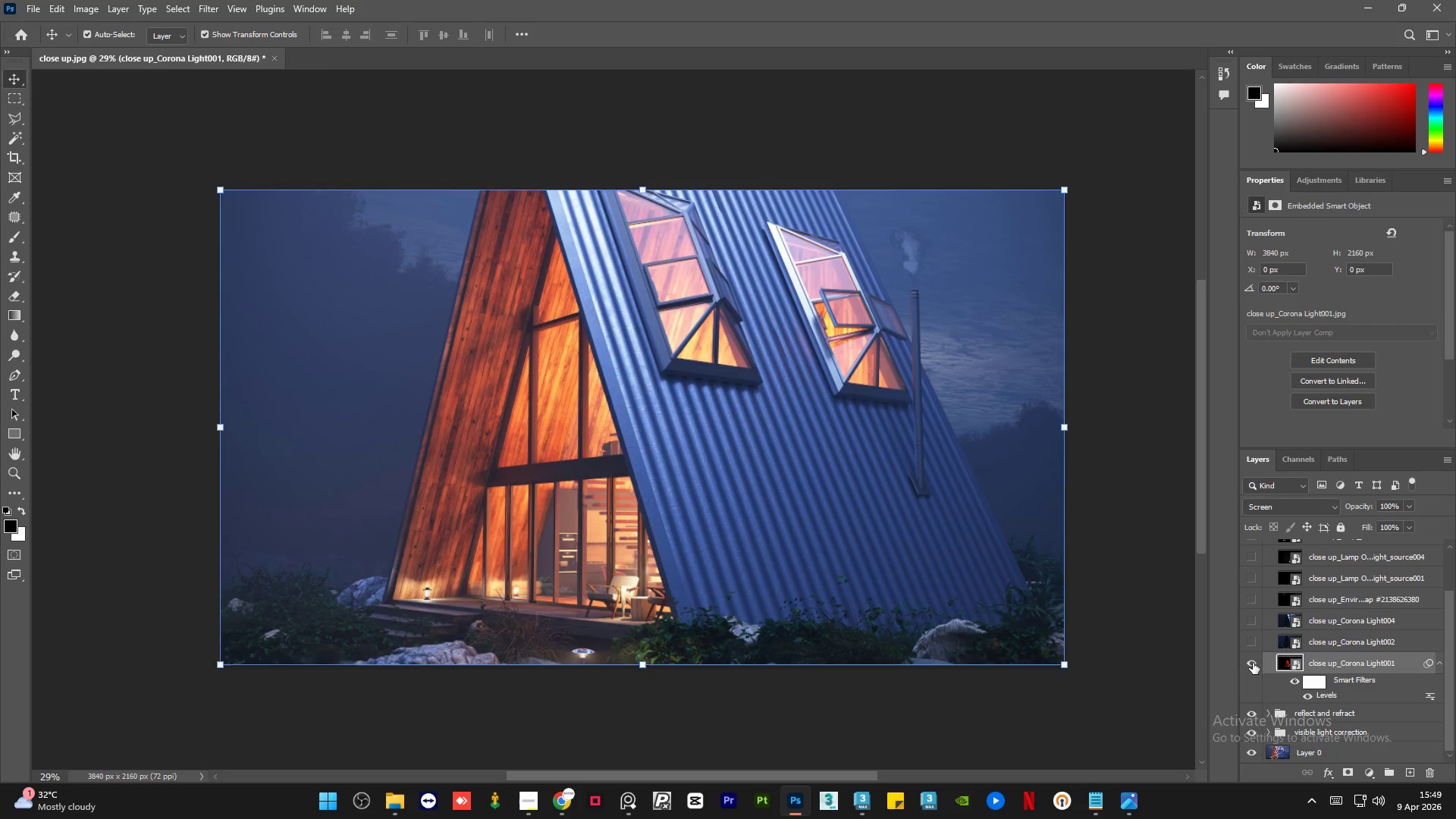 
triple_click([1253, 663])
 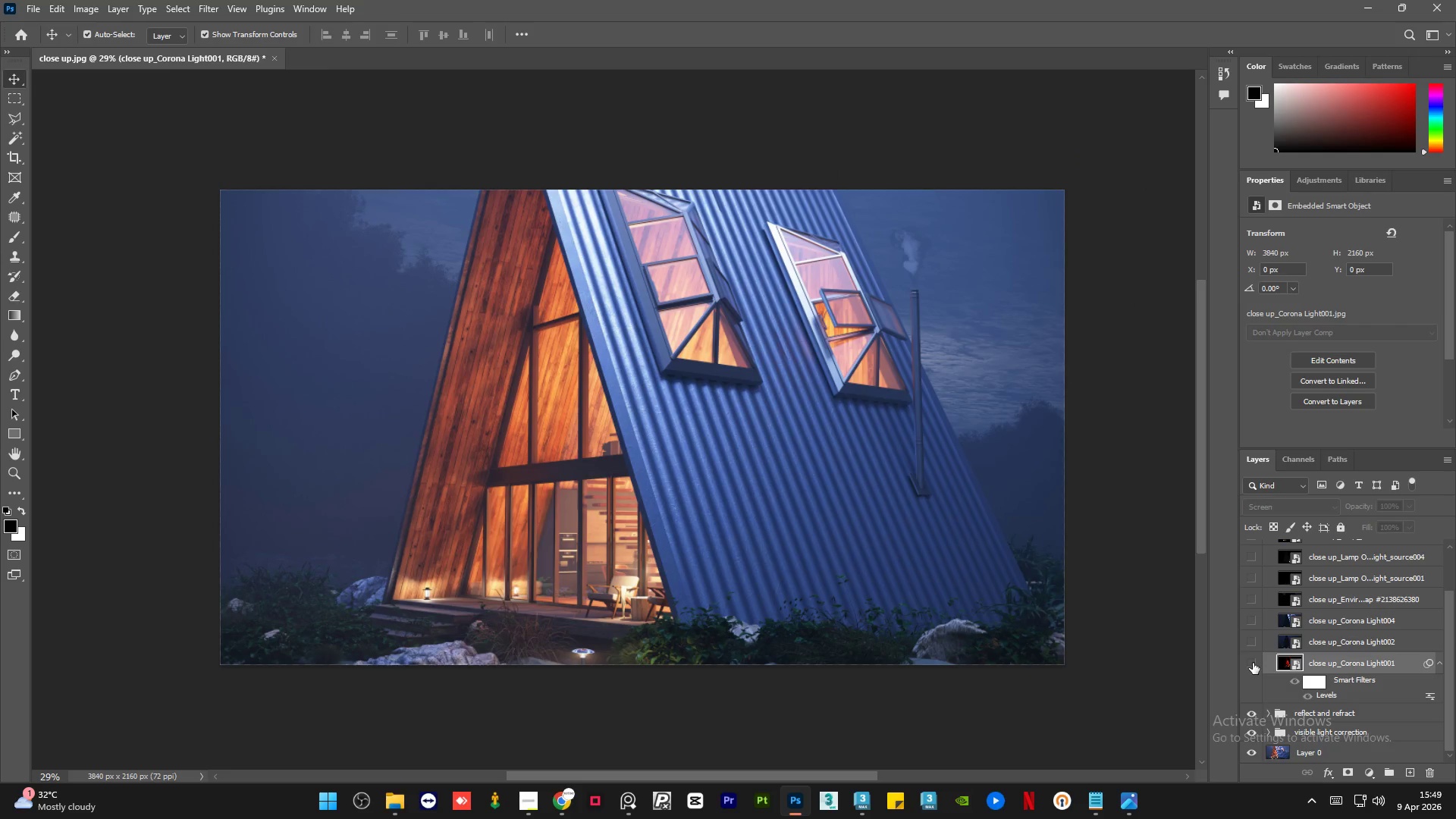 
double_click([1253, 663])
 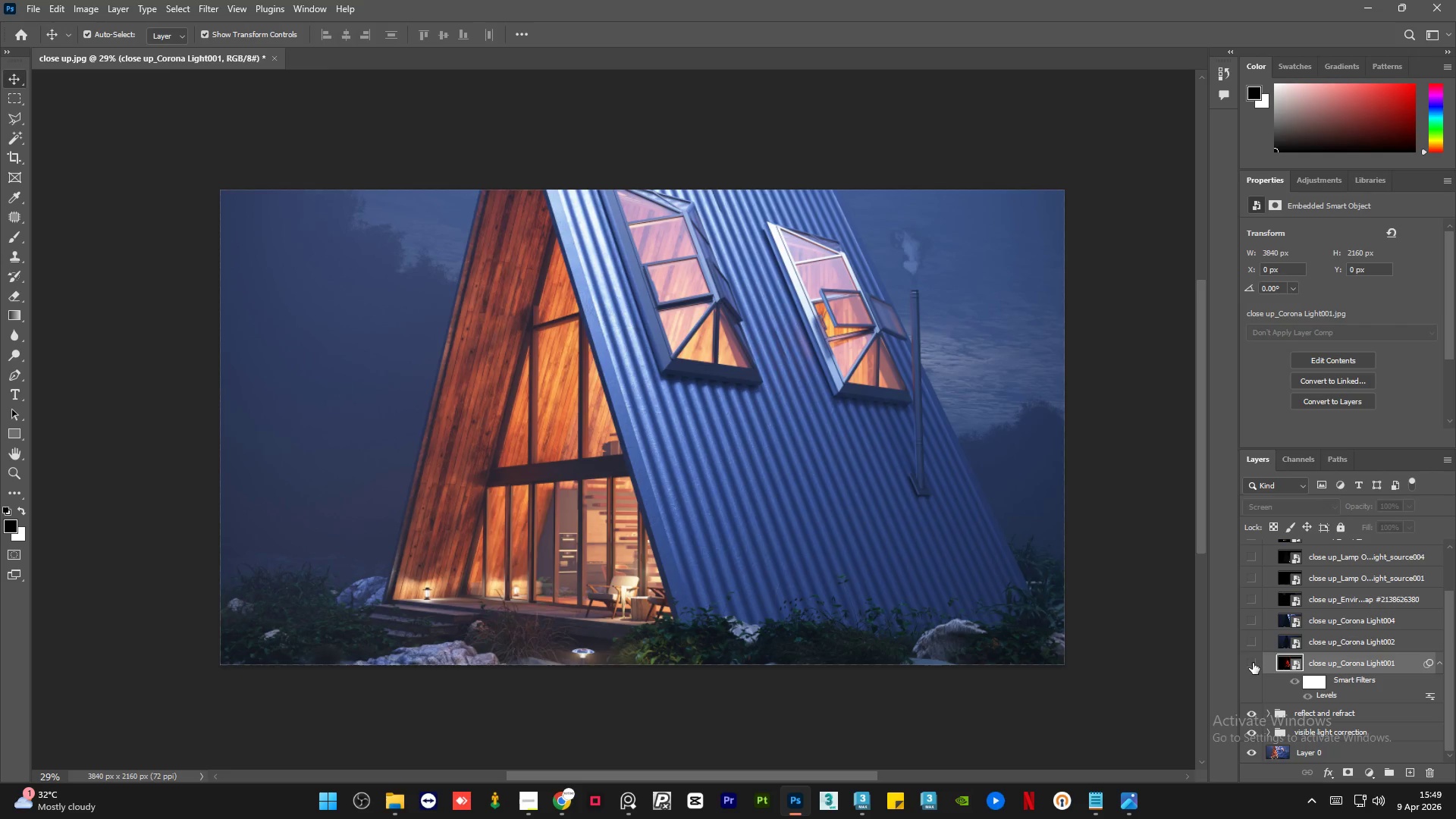 
triple_click([1253, 663])
 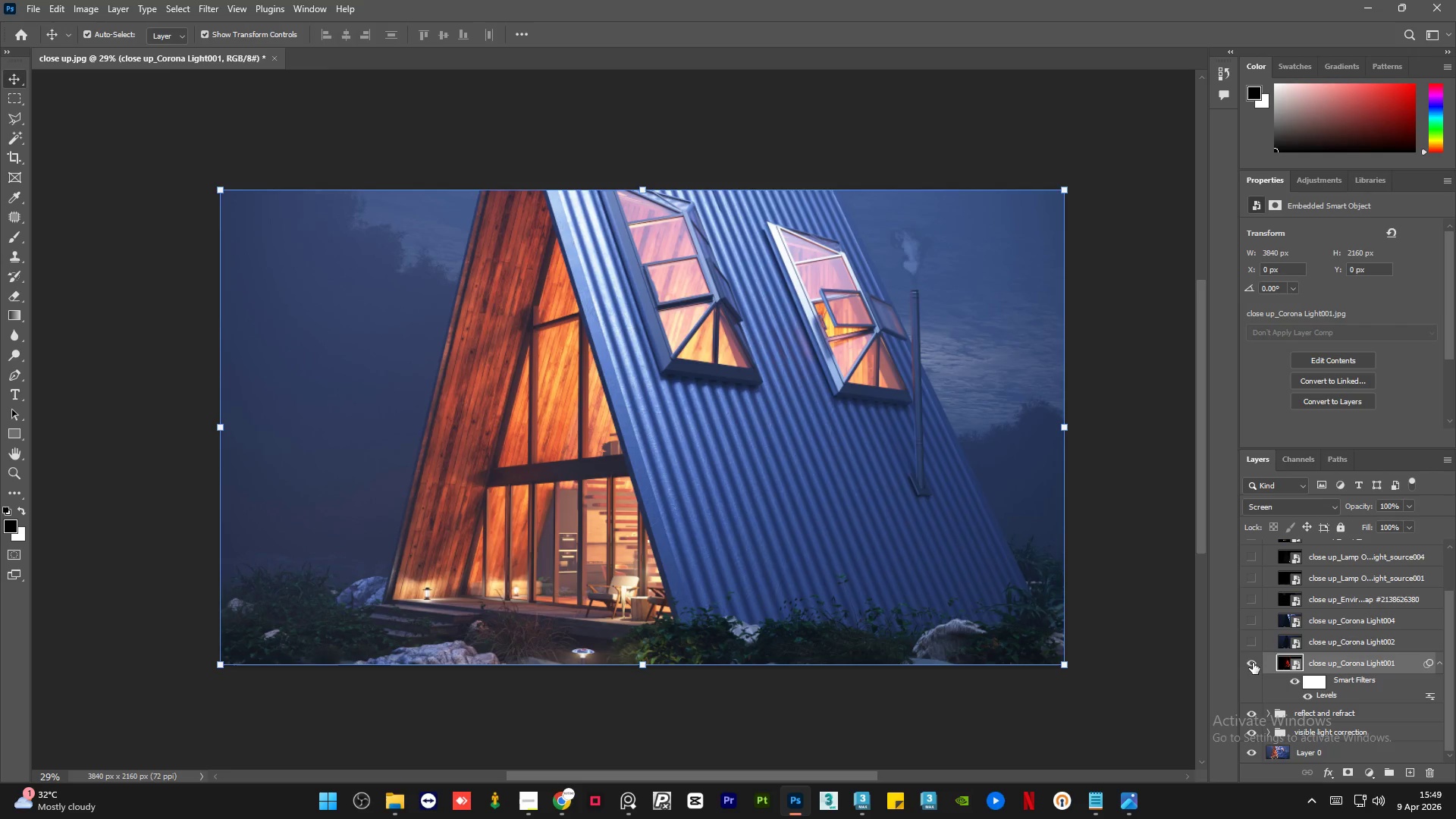 
left_click([1253, 663])
 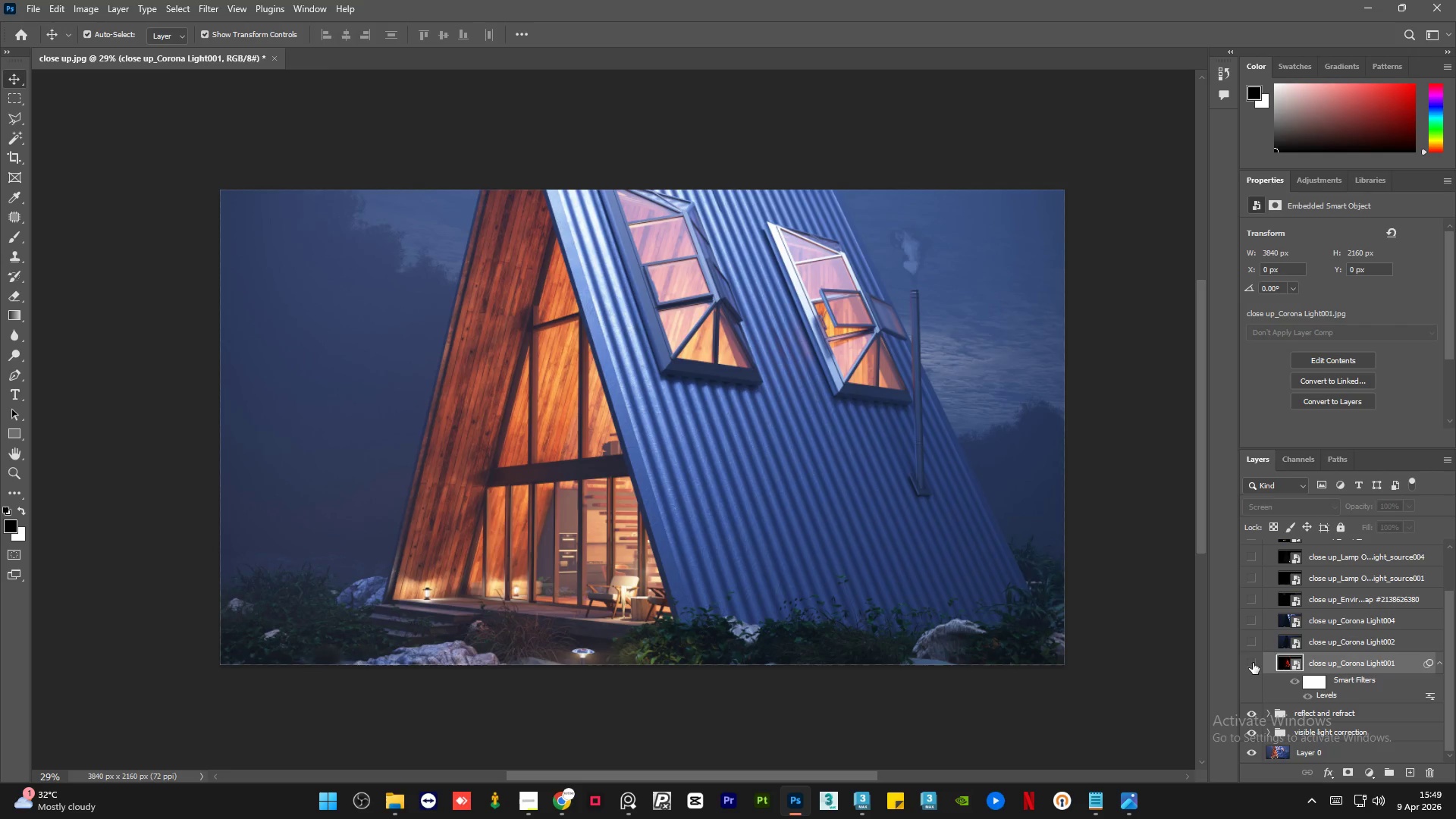 
left_click([1253, 663])
 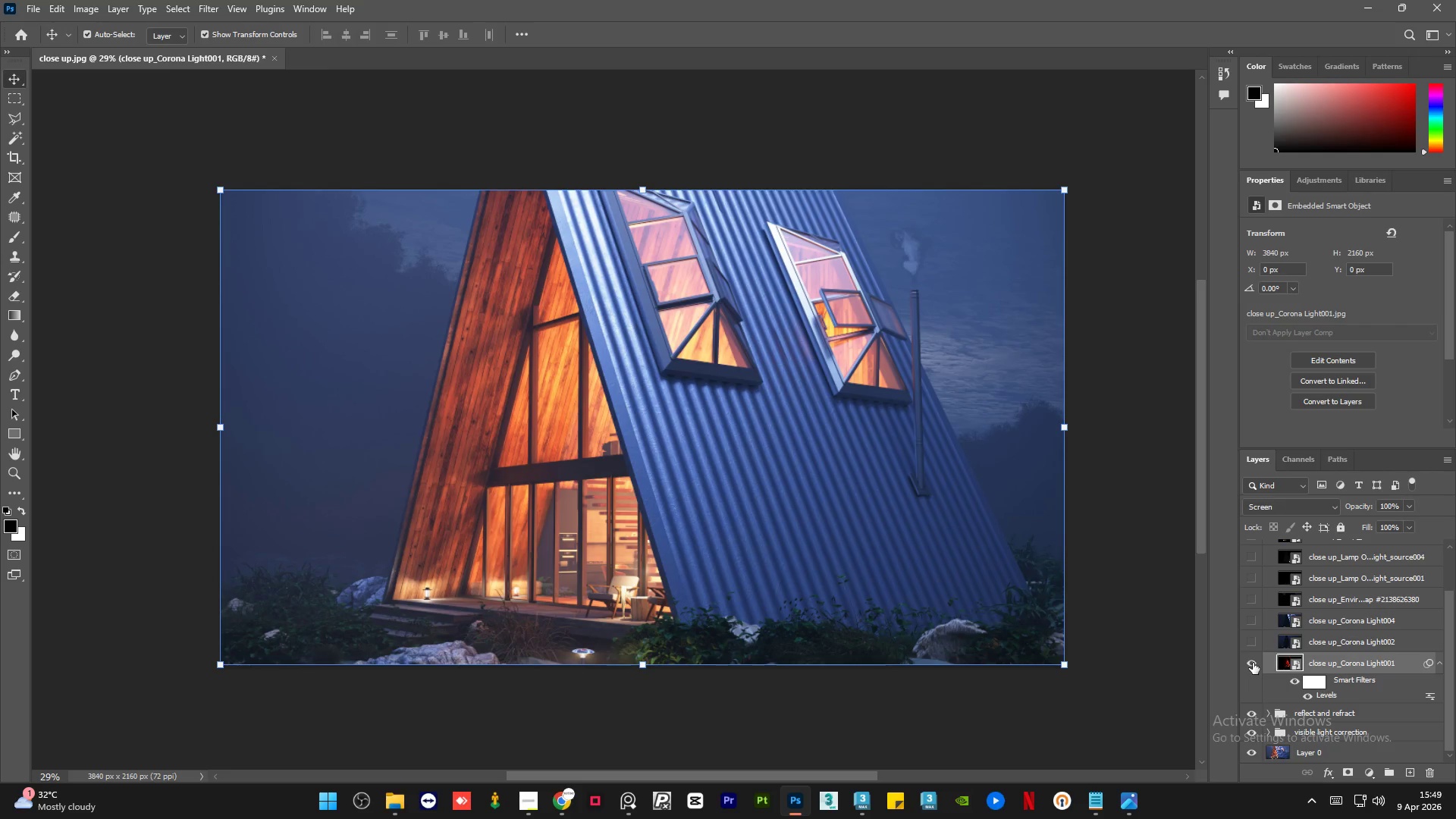 
left_click([1253, 663])
 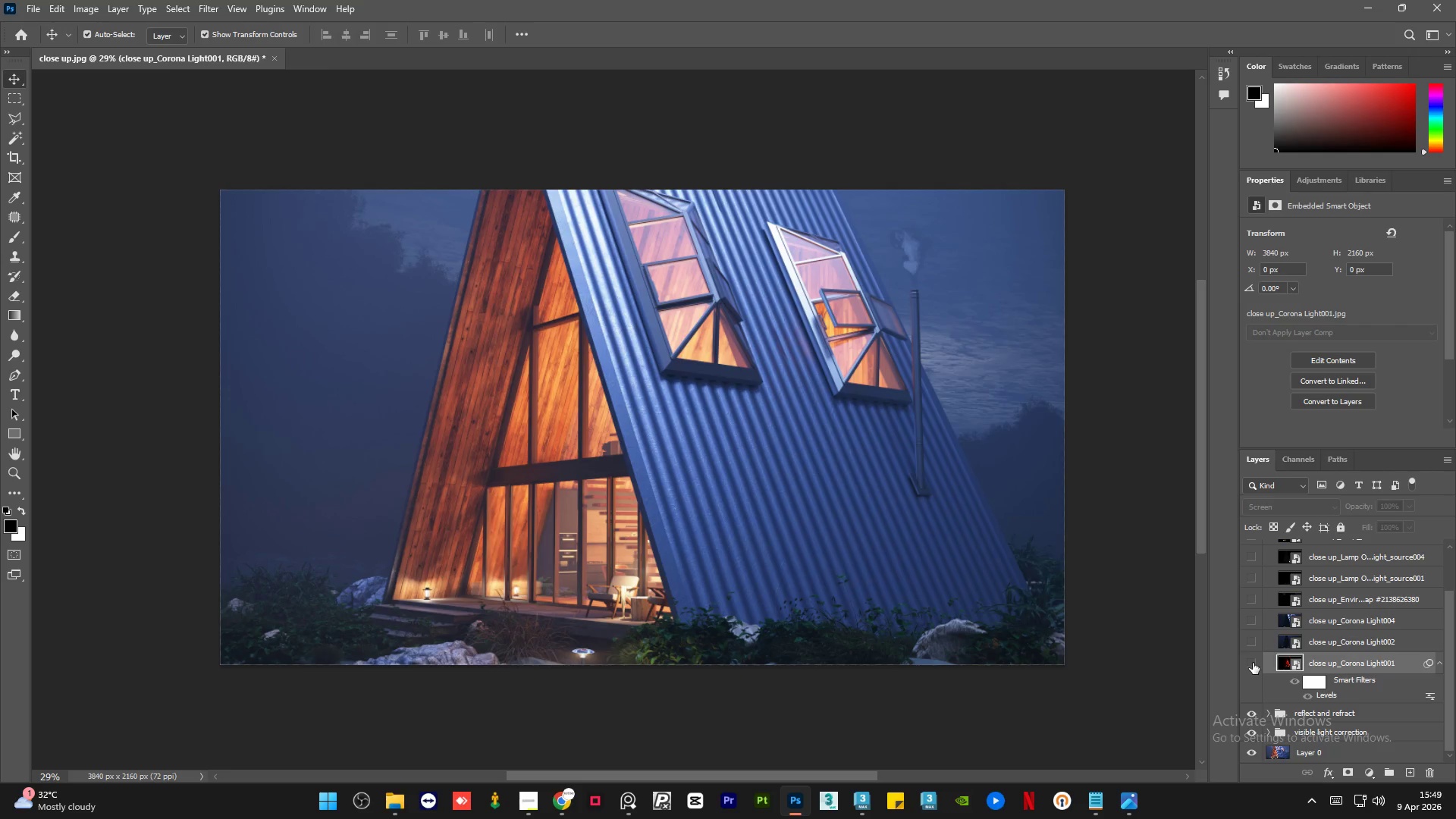 
left_click([1253, 663])
 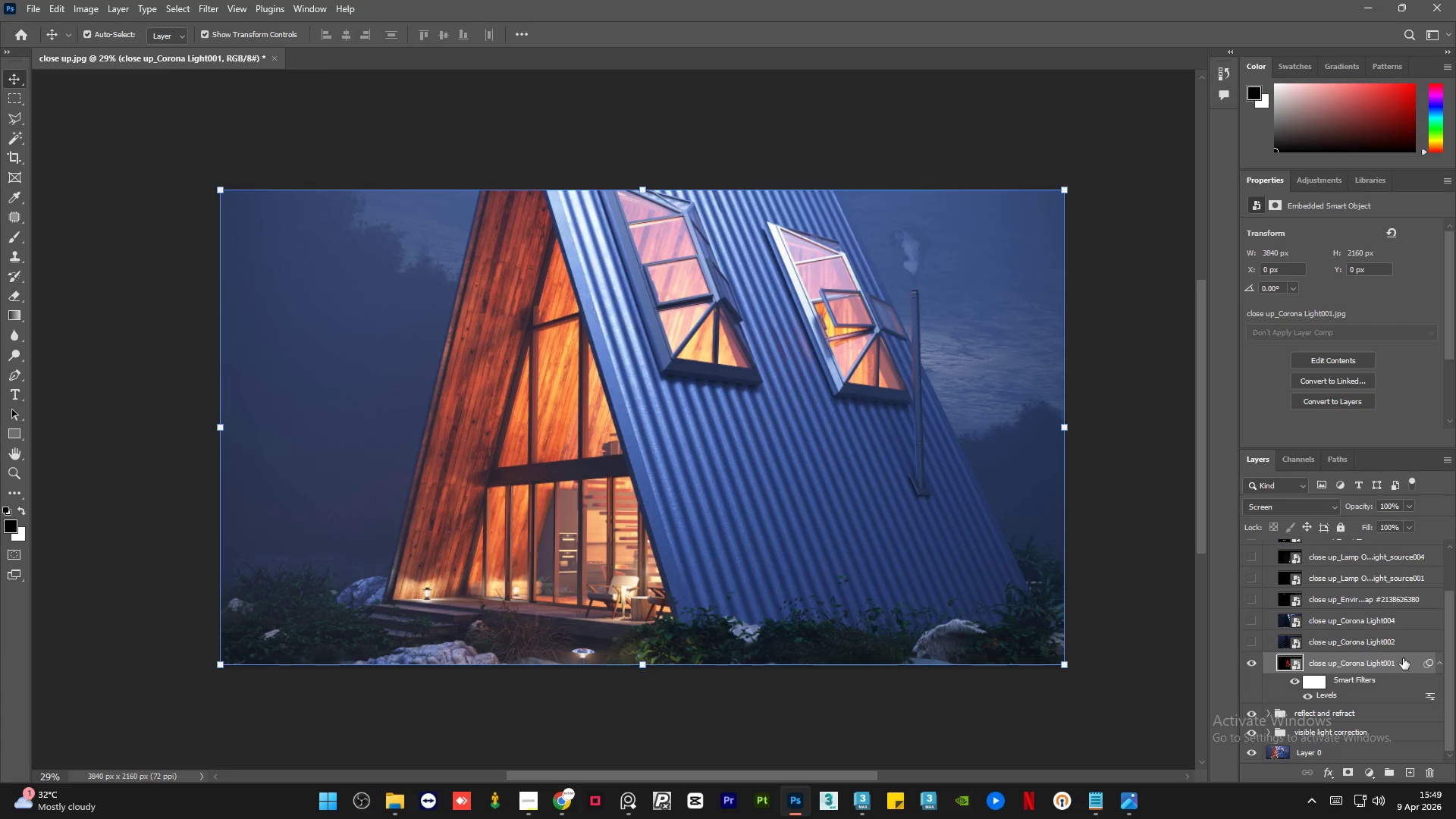 
left_click_drag(start_coordinate=[1445, 669], to_coordinate=[1447, 652])
 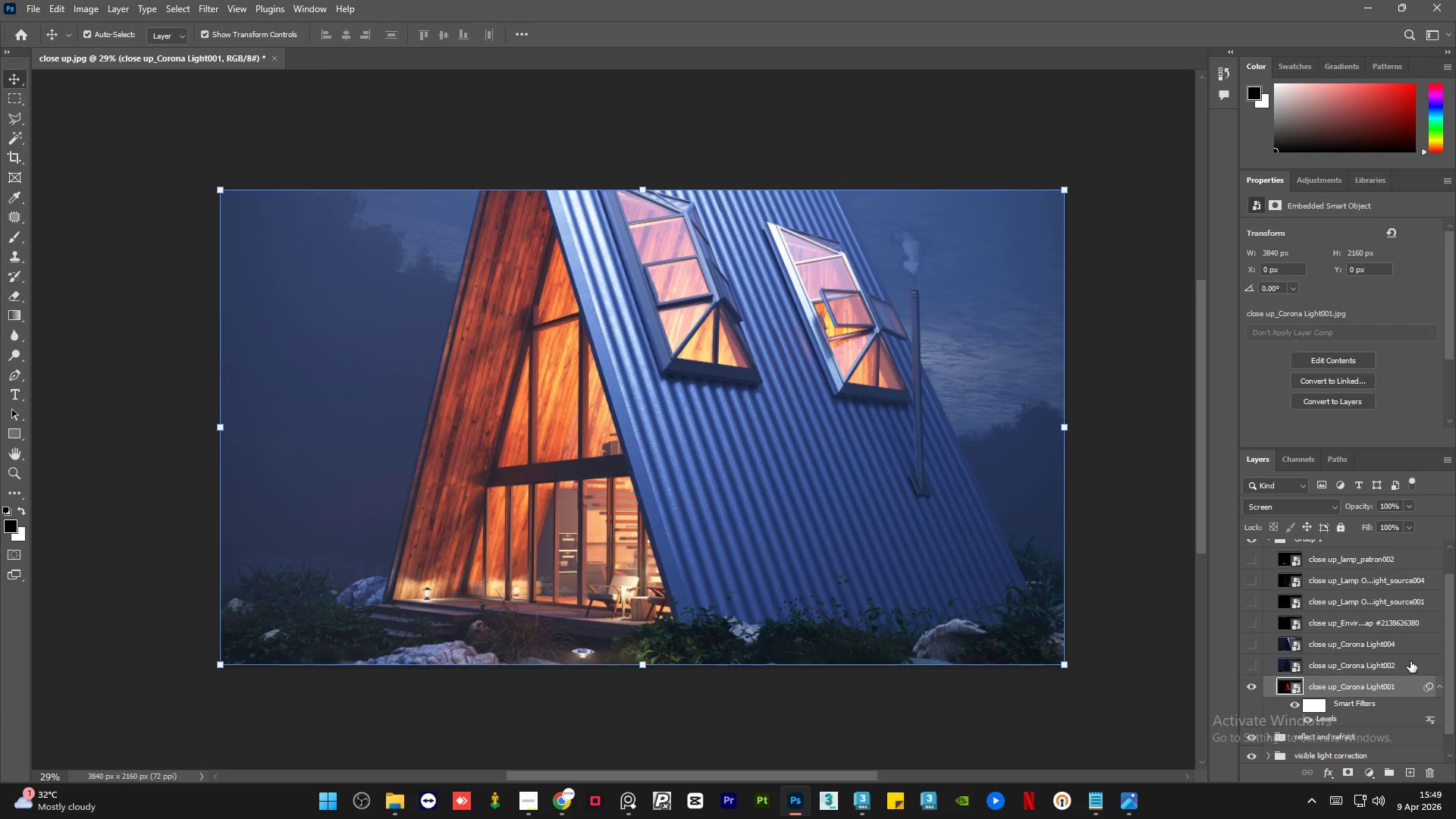 
left_click([1410, 661])
 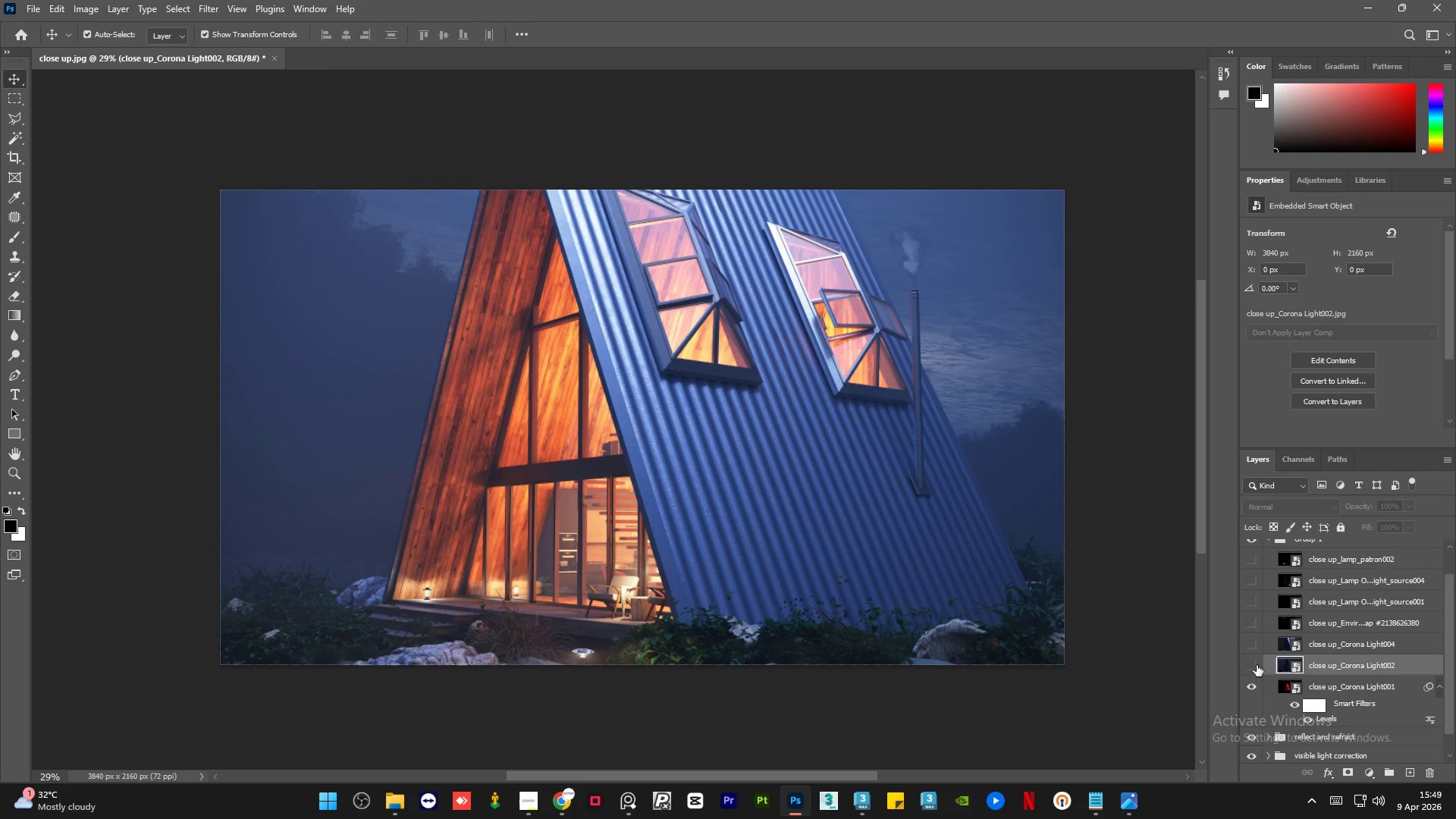 
left_click([1256, 664])
 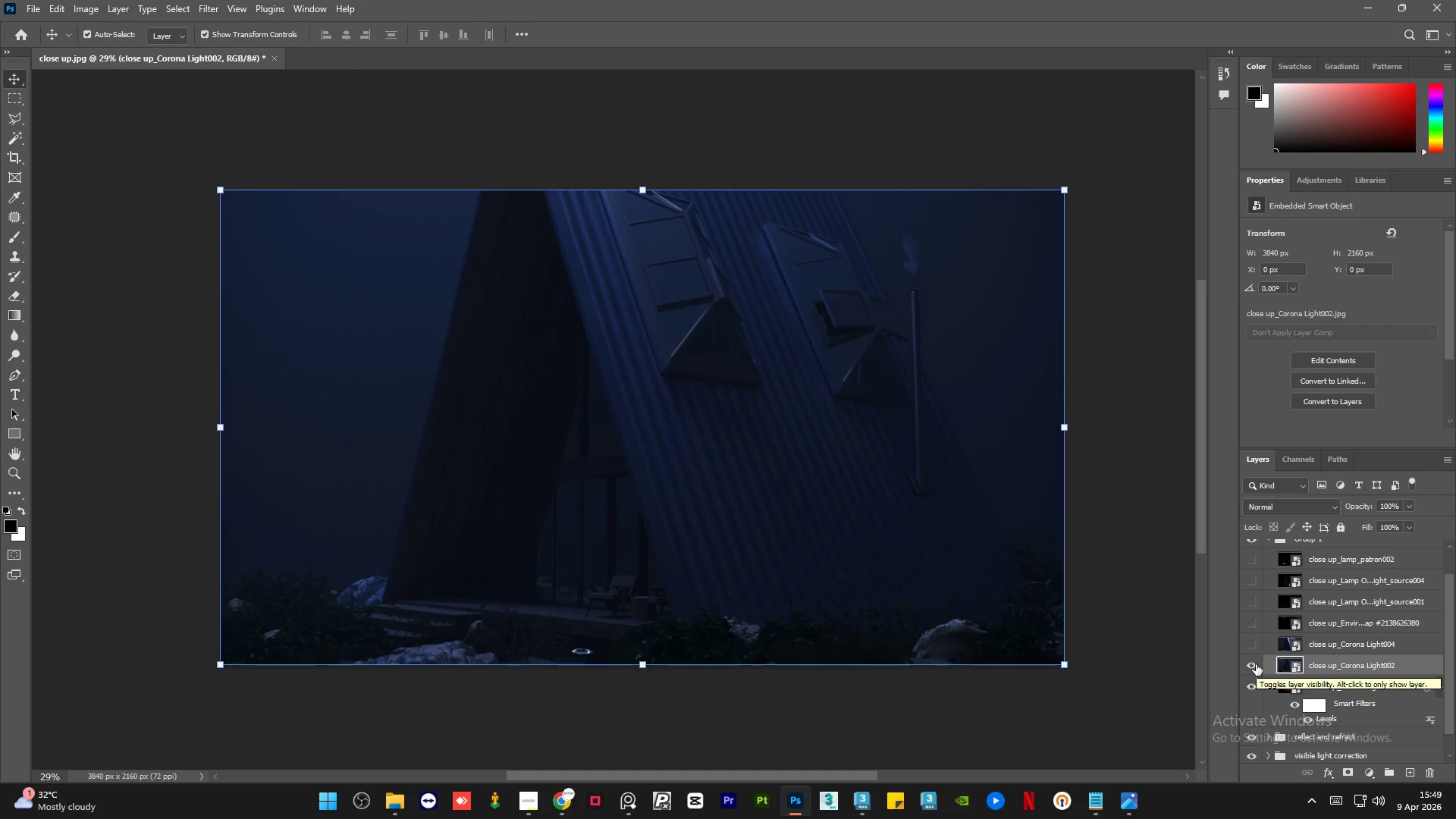 
left_click([1256, 664])
 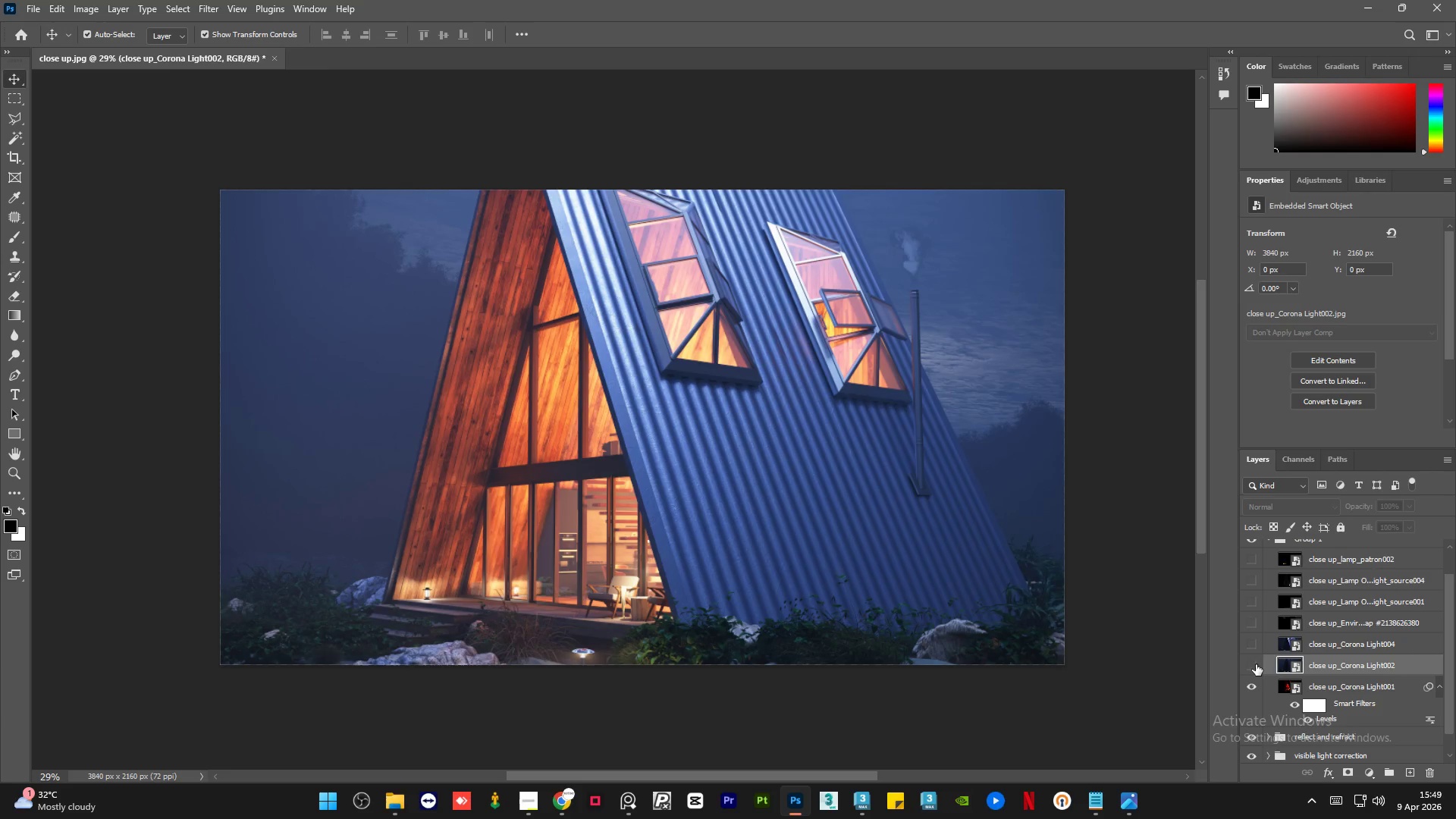 
left_click([1256, 664])
 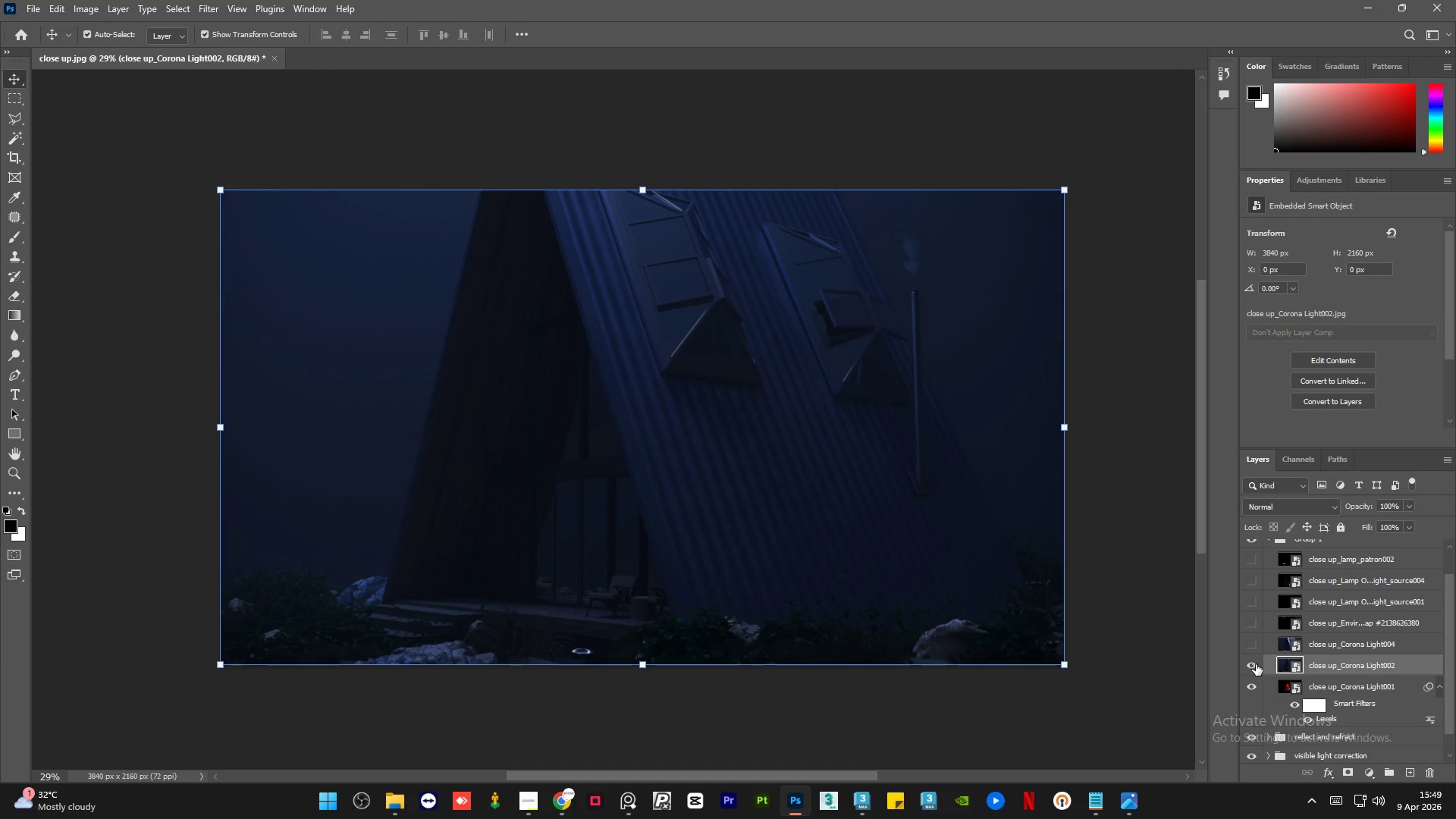 
left_click([1256, 664])
 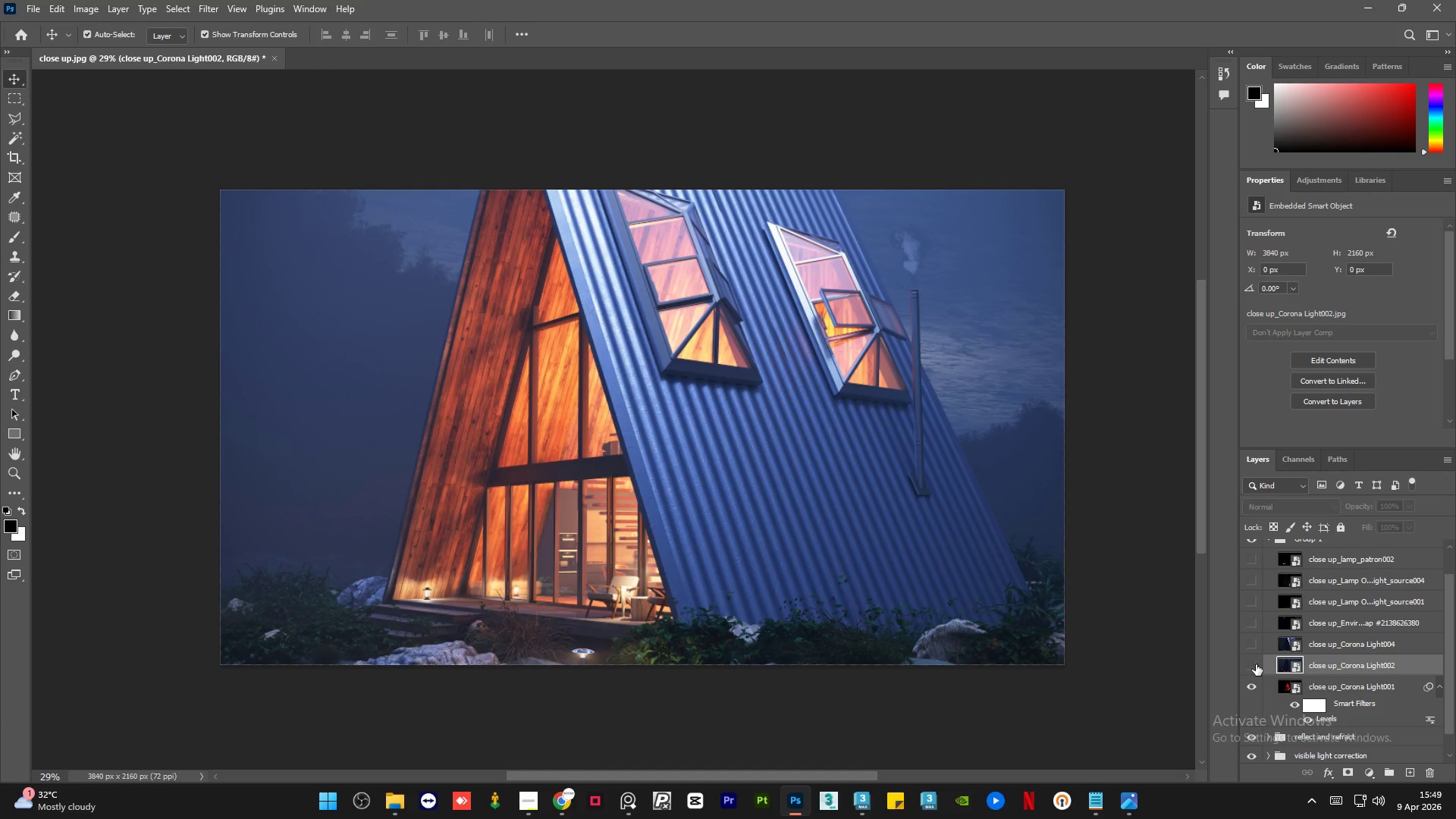 
left_click([1256, 664])
 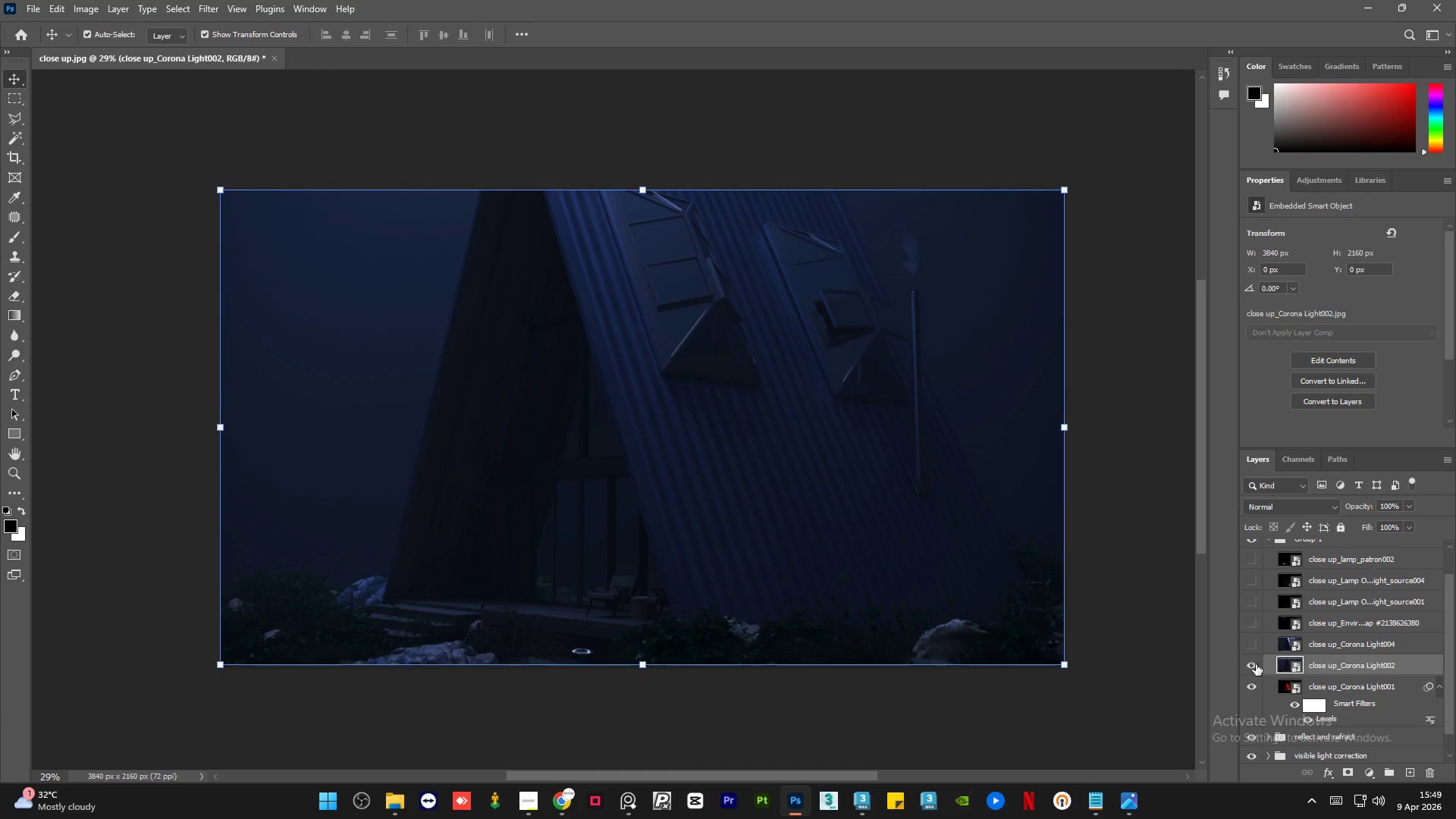 
left_click([1256, 664])
 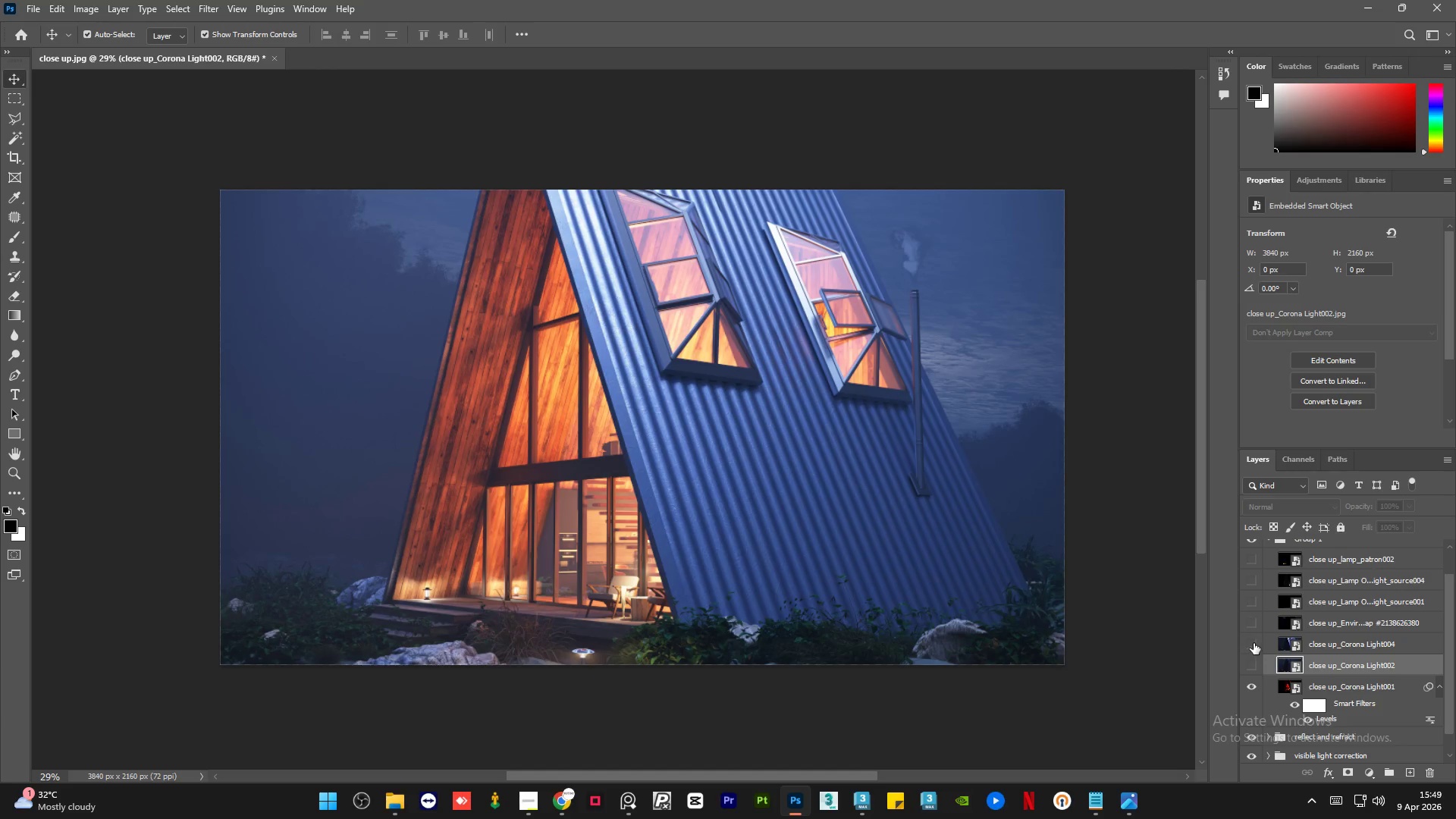 
left_click([1254, 643])
 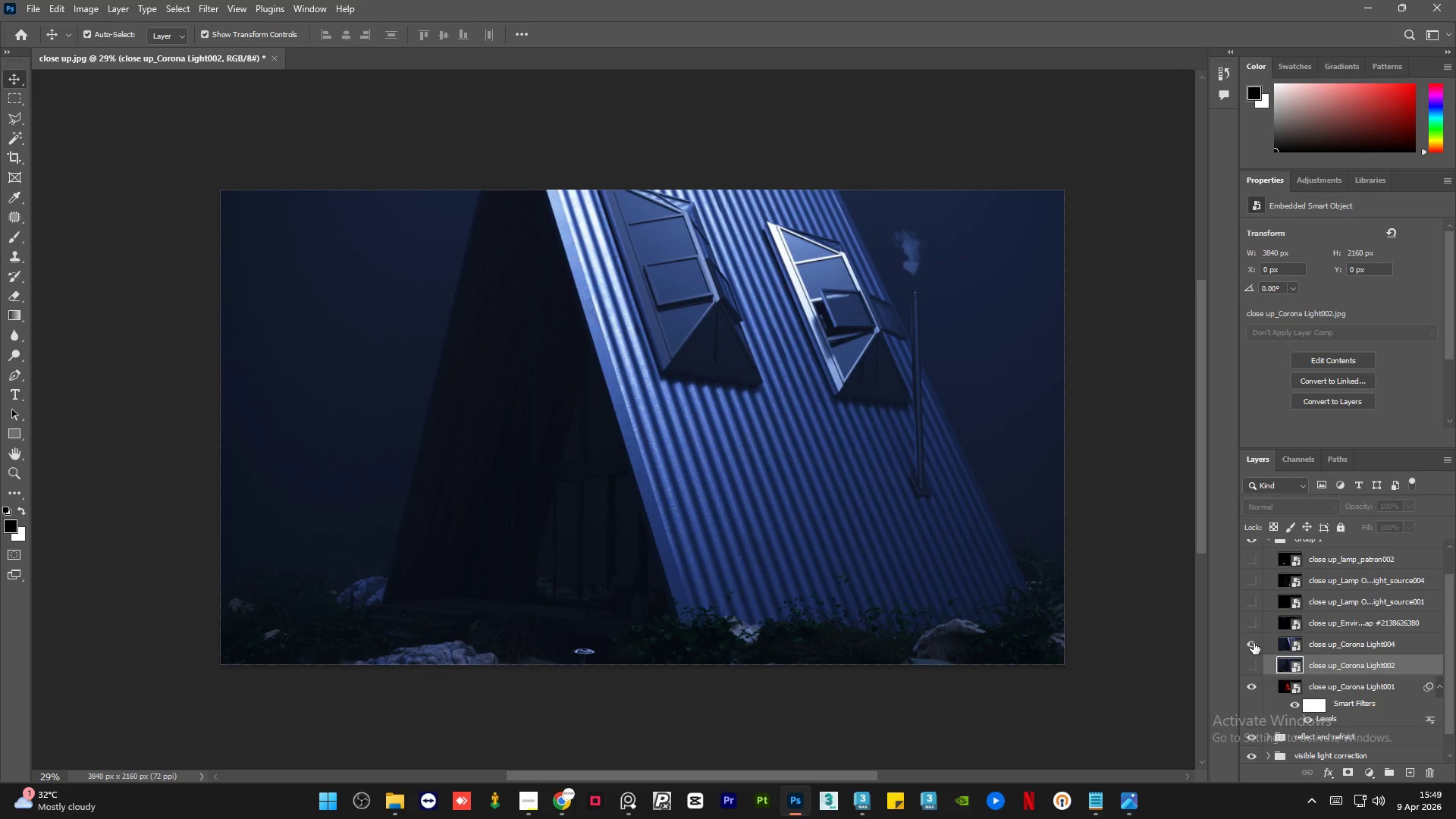 
left_click([1254, 643])
 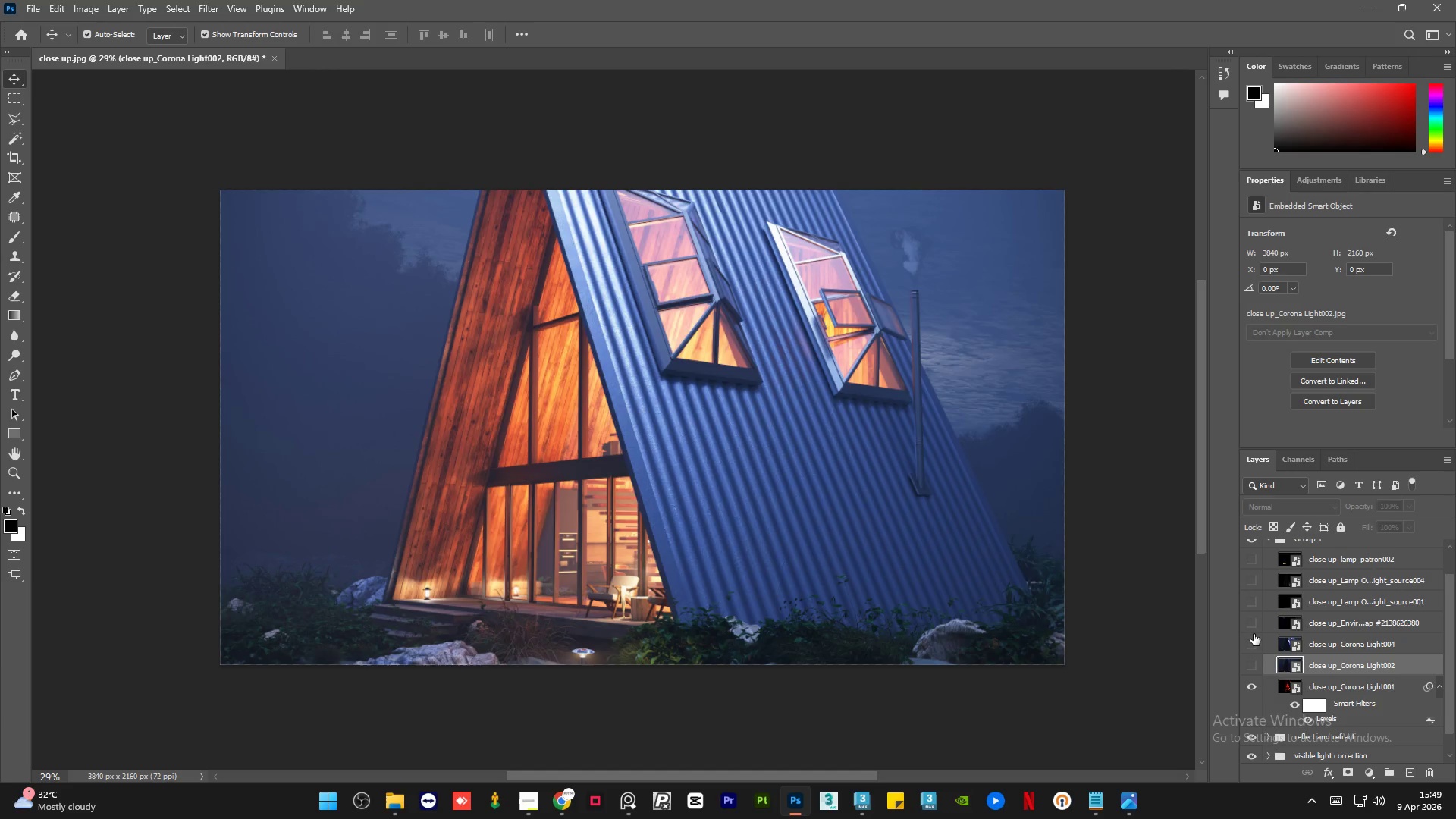 
left_click([1254, 623])
 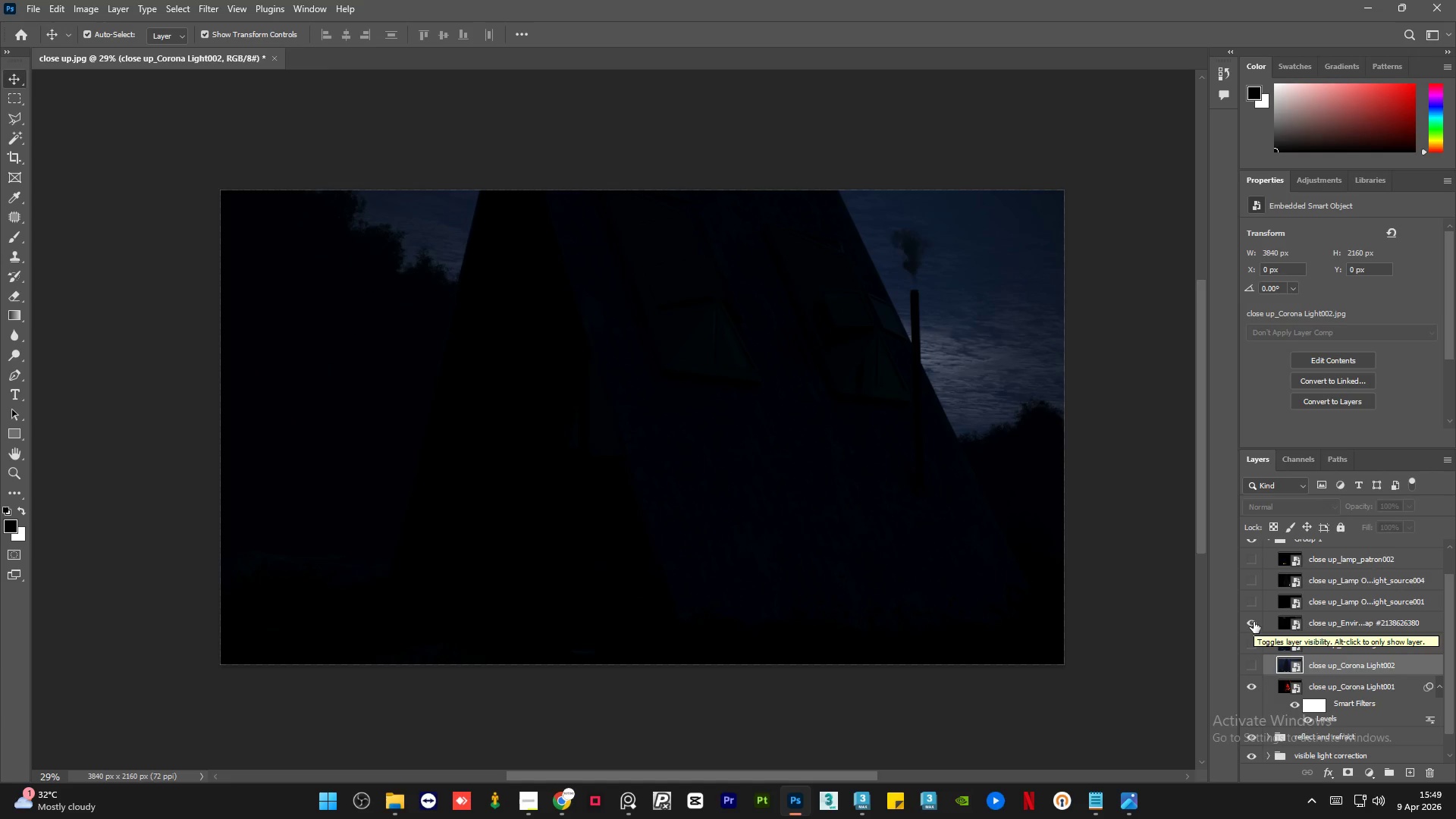 
left_click([1254, 622])
 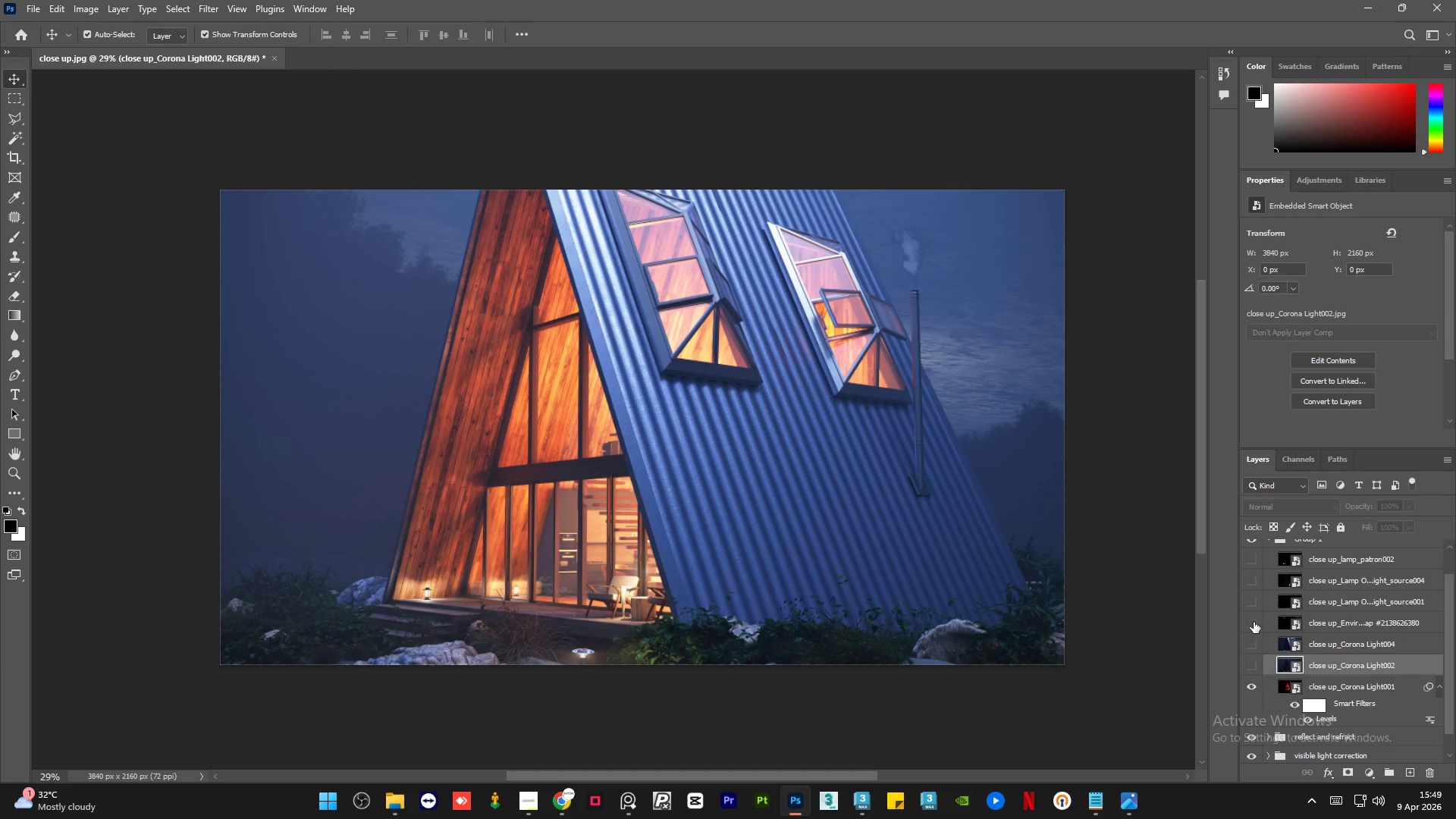 
wait(5.89)
 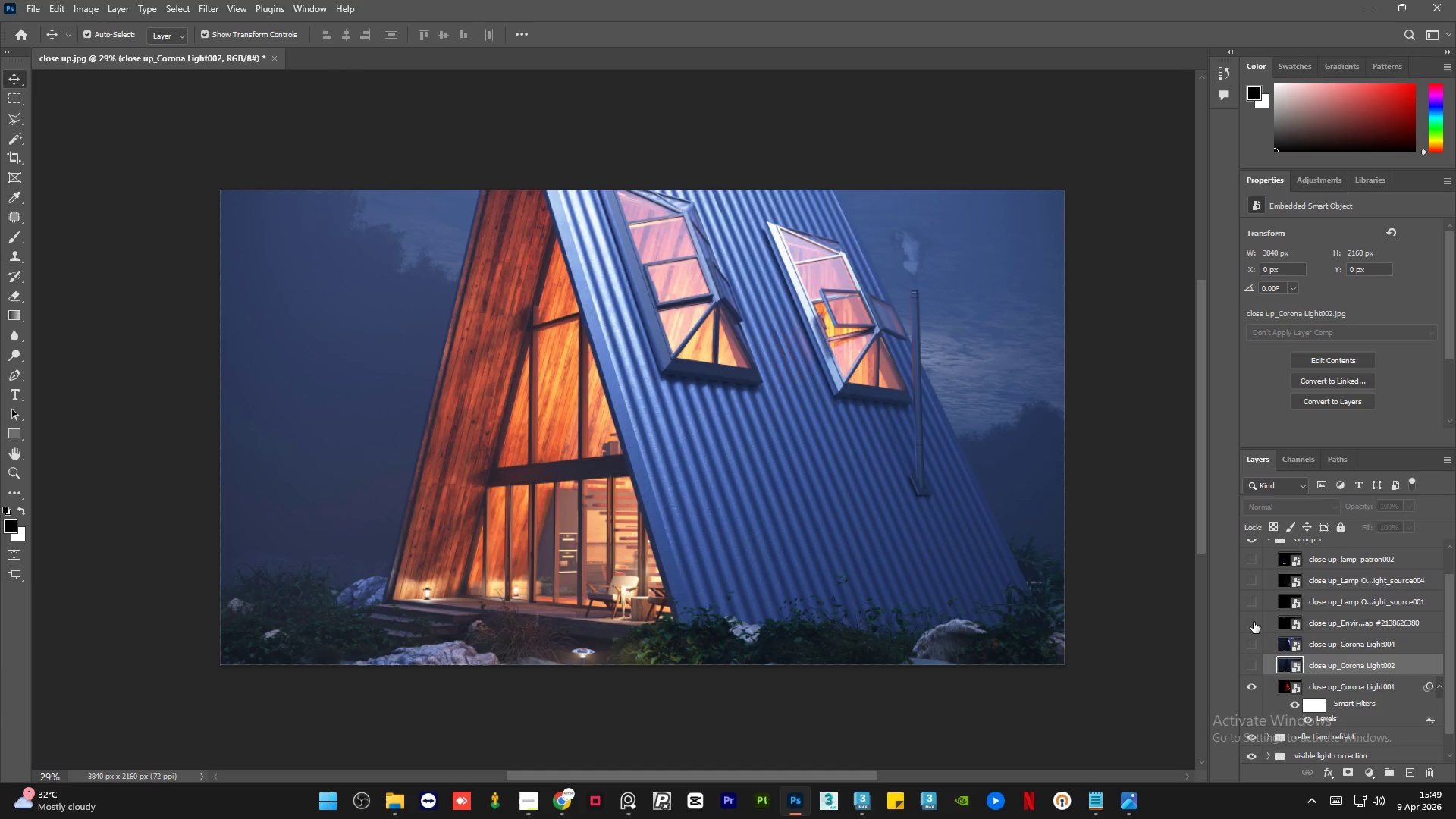 
left_click([1254, 622])
 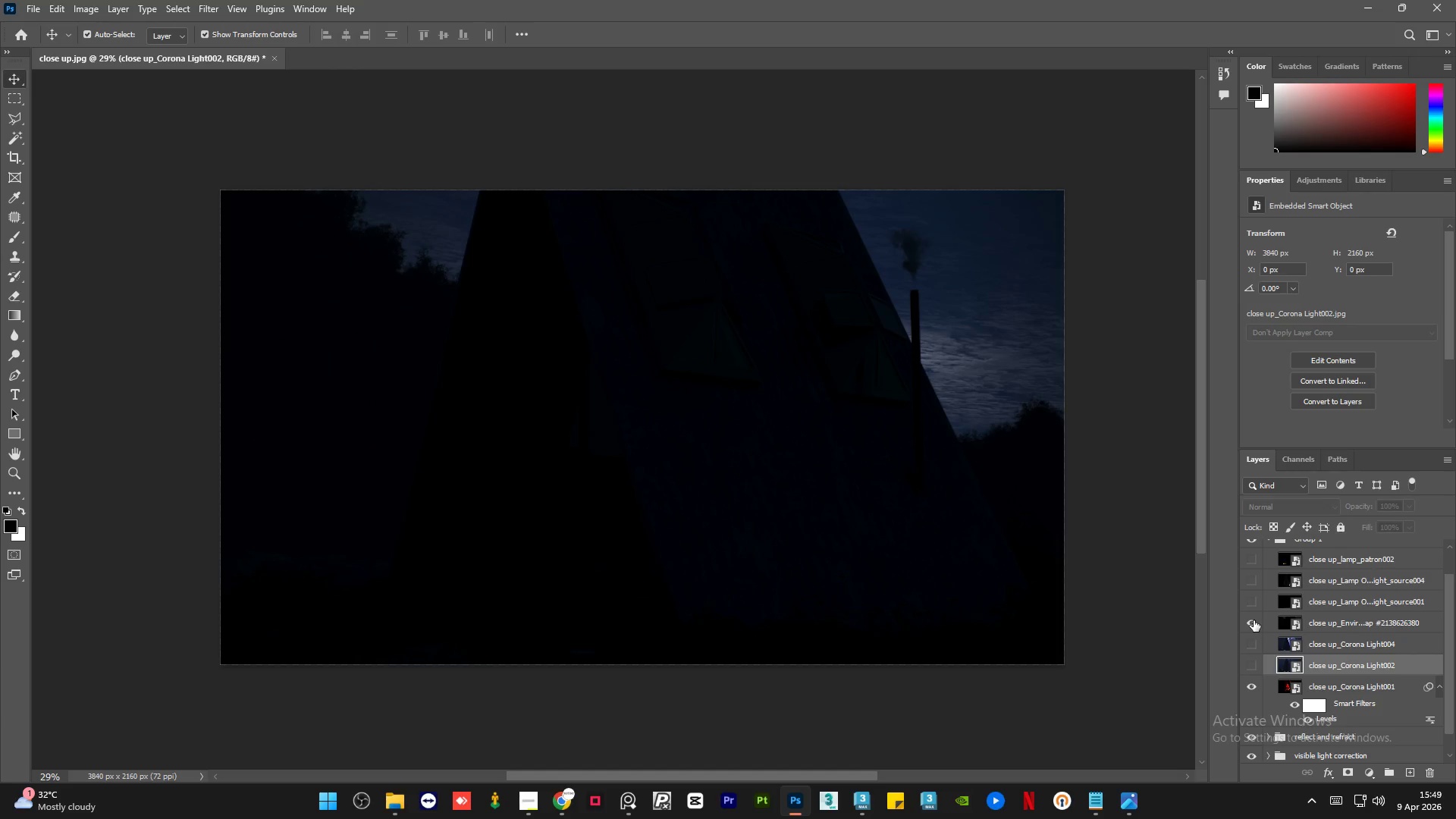 
left_click([1346, 623])
 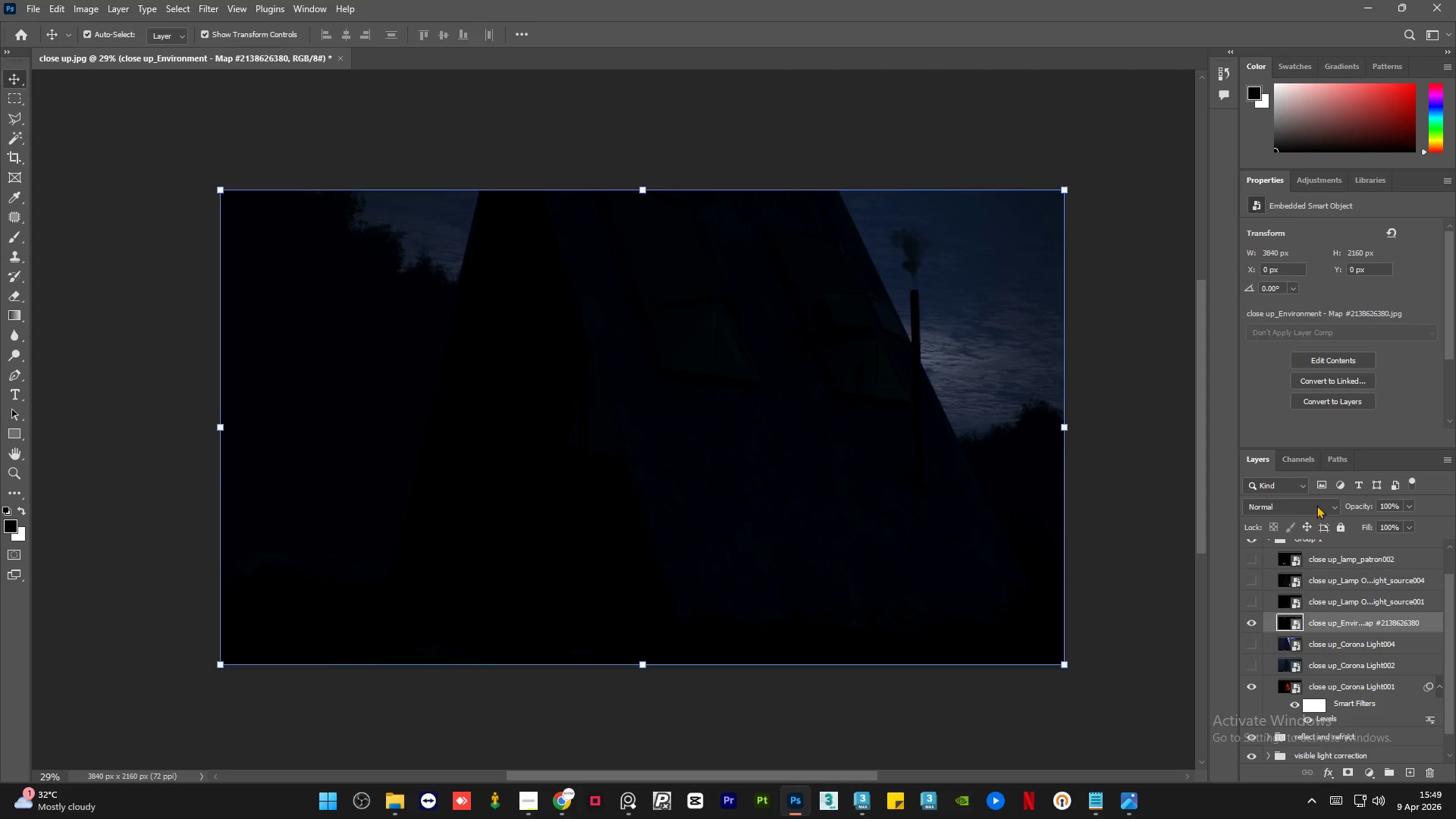 
left_click([1318, 499])
 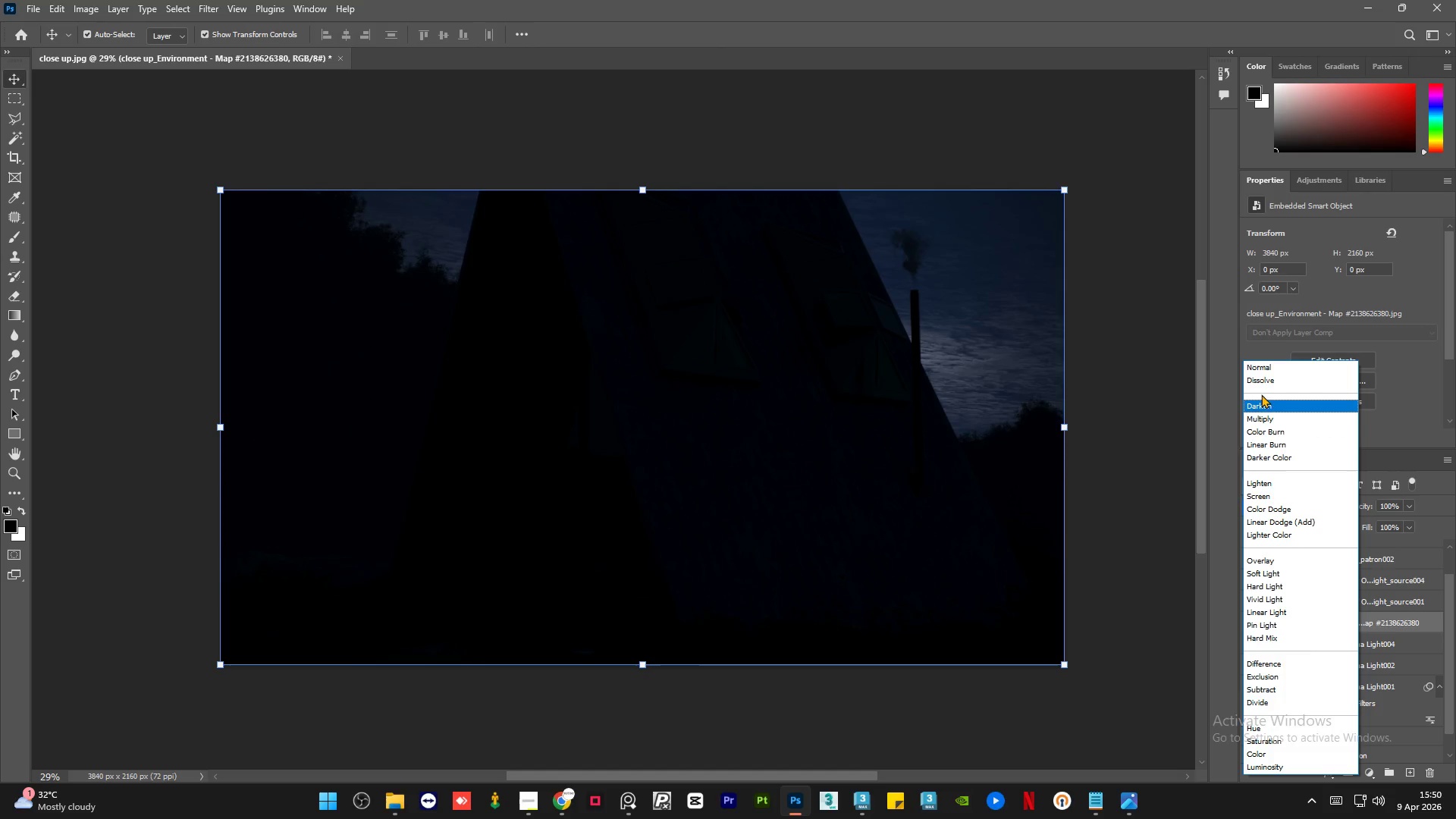 
wait(37.14)
 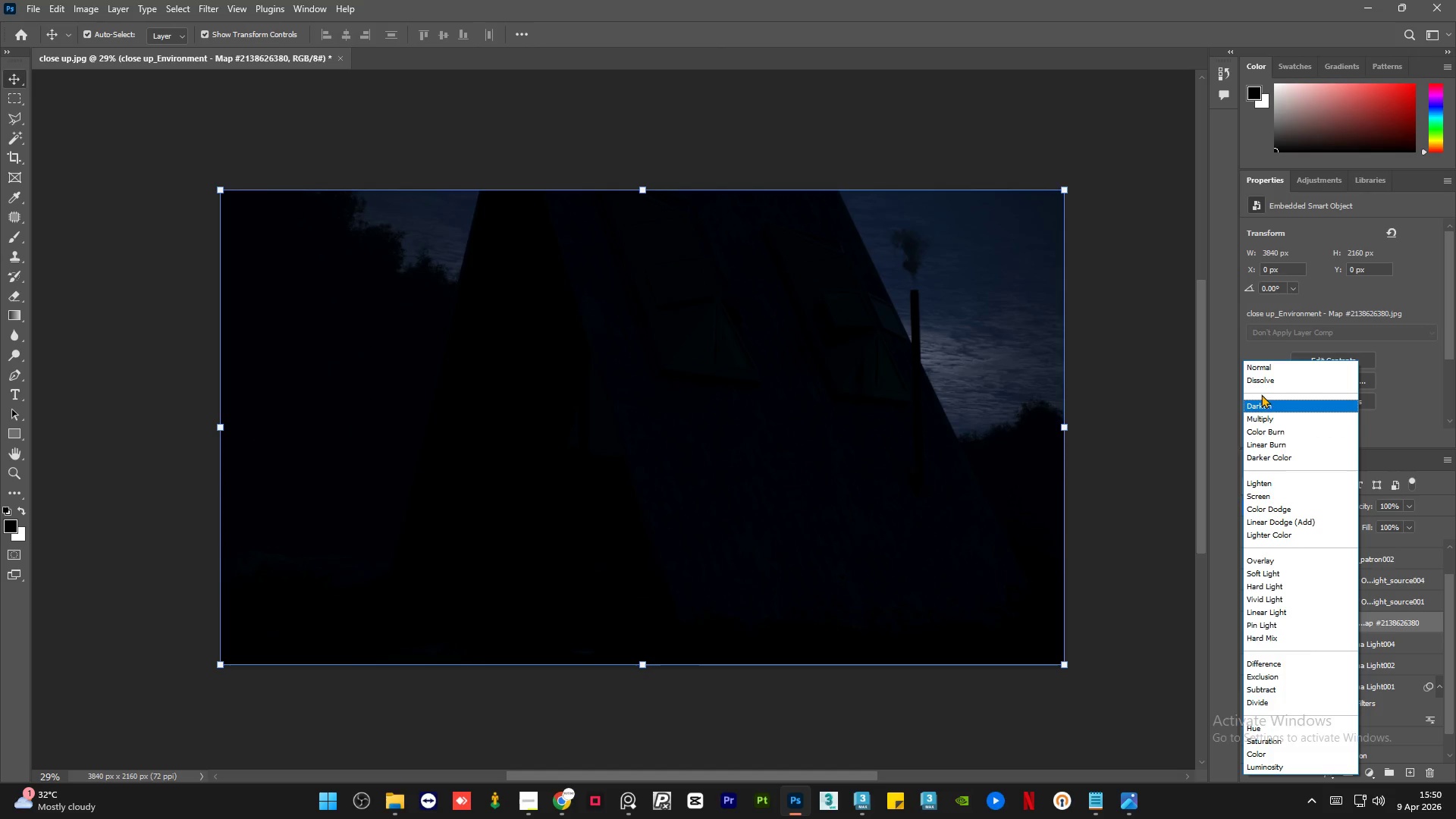 
left_click([1280, 764])
 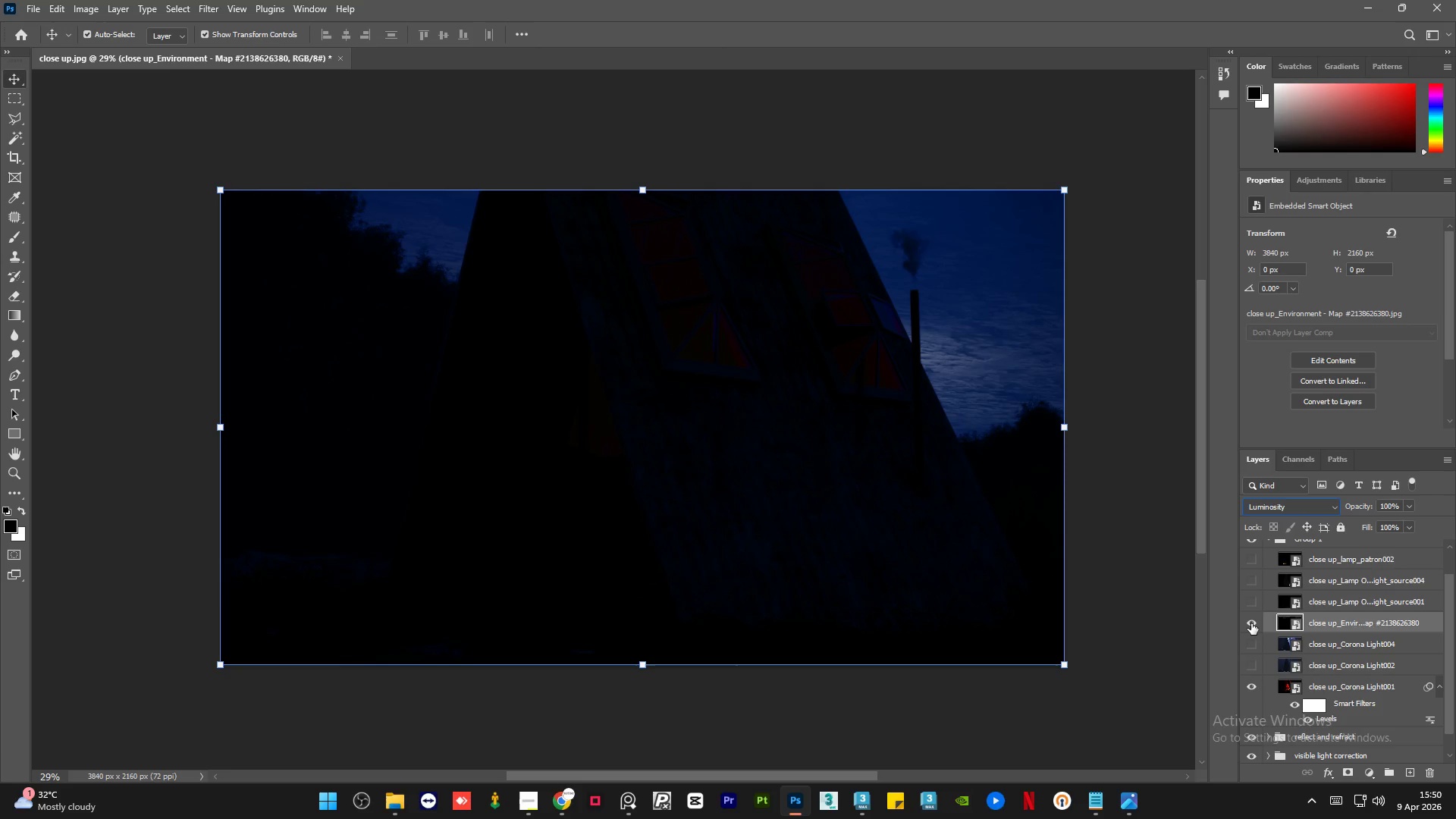 
left_click([1251, 623])
 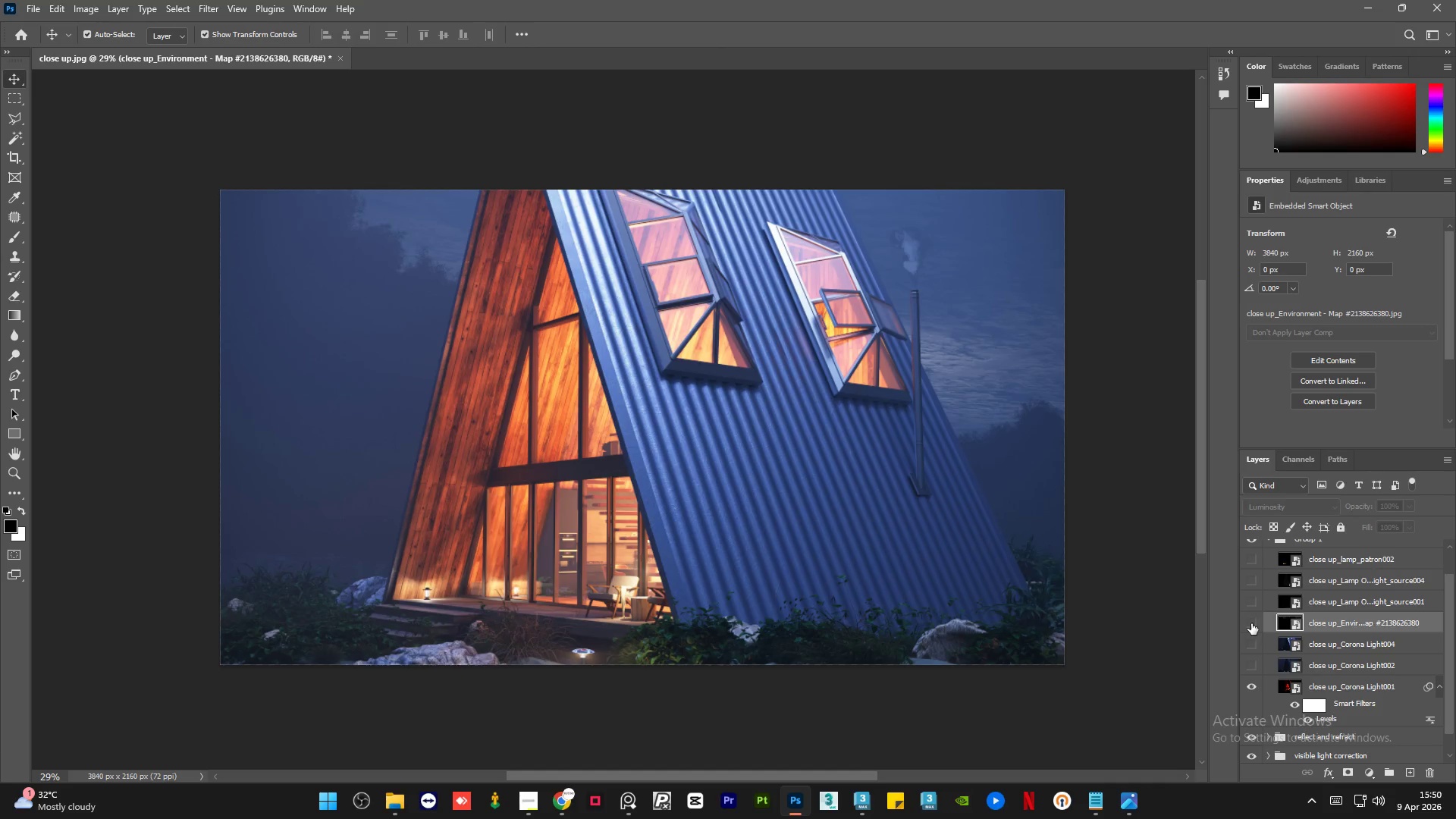 
left_click([1251, 623])
 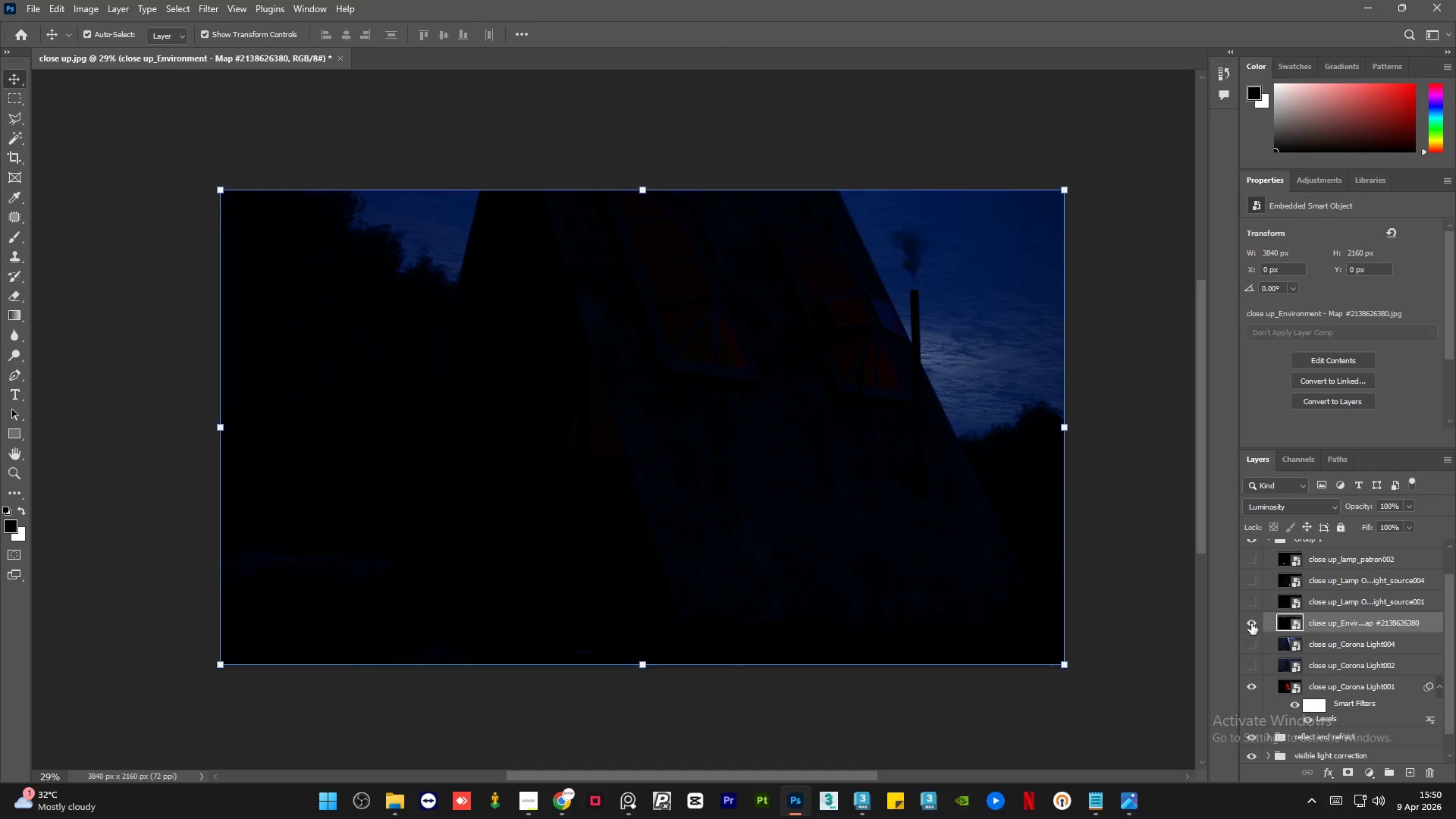 
left_click([1251, 623])
 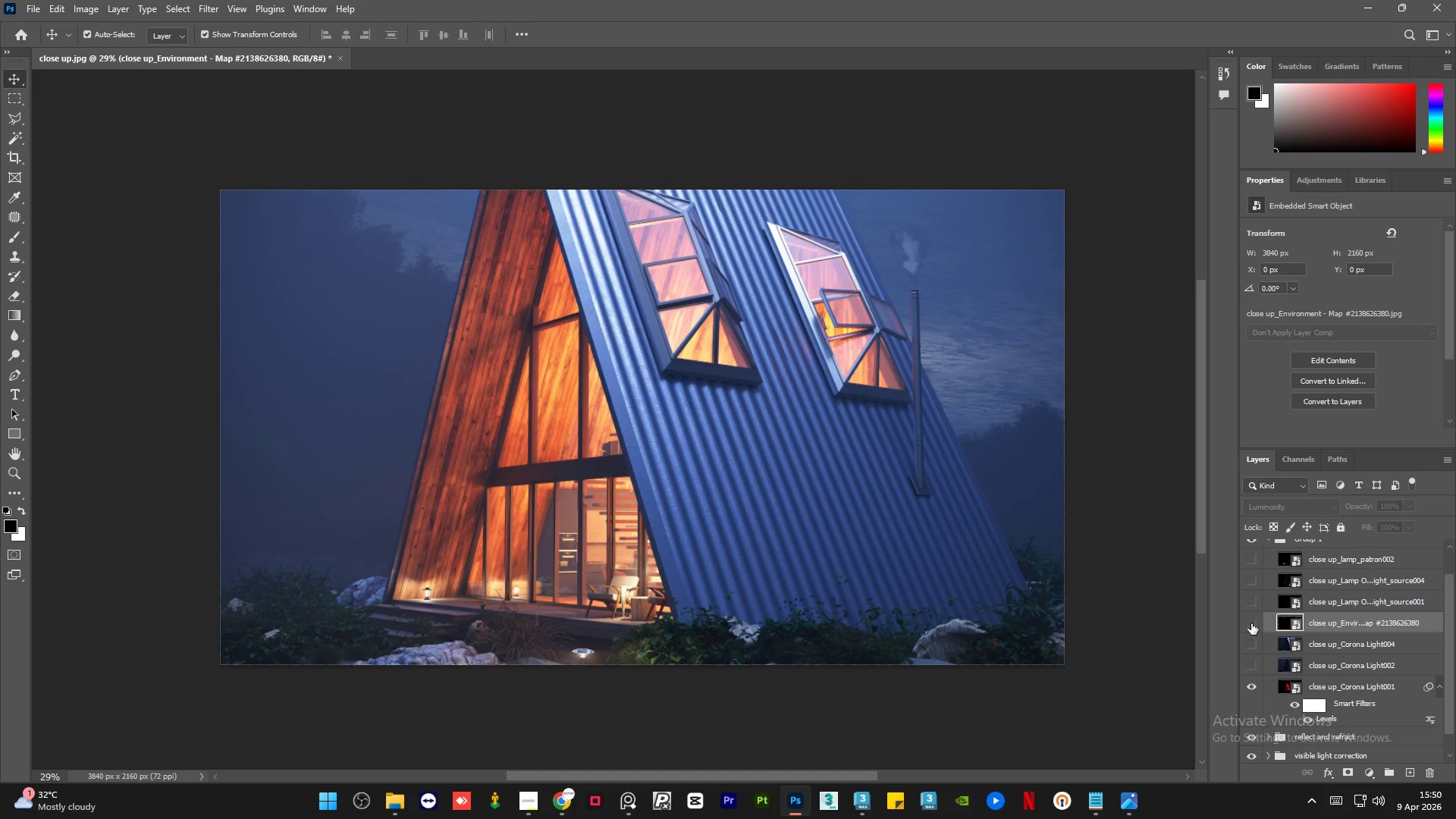 
left_click([1251, 623])
 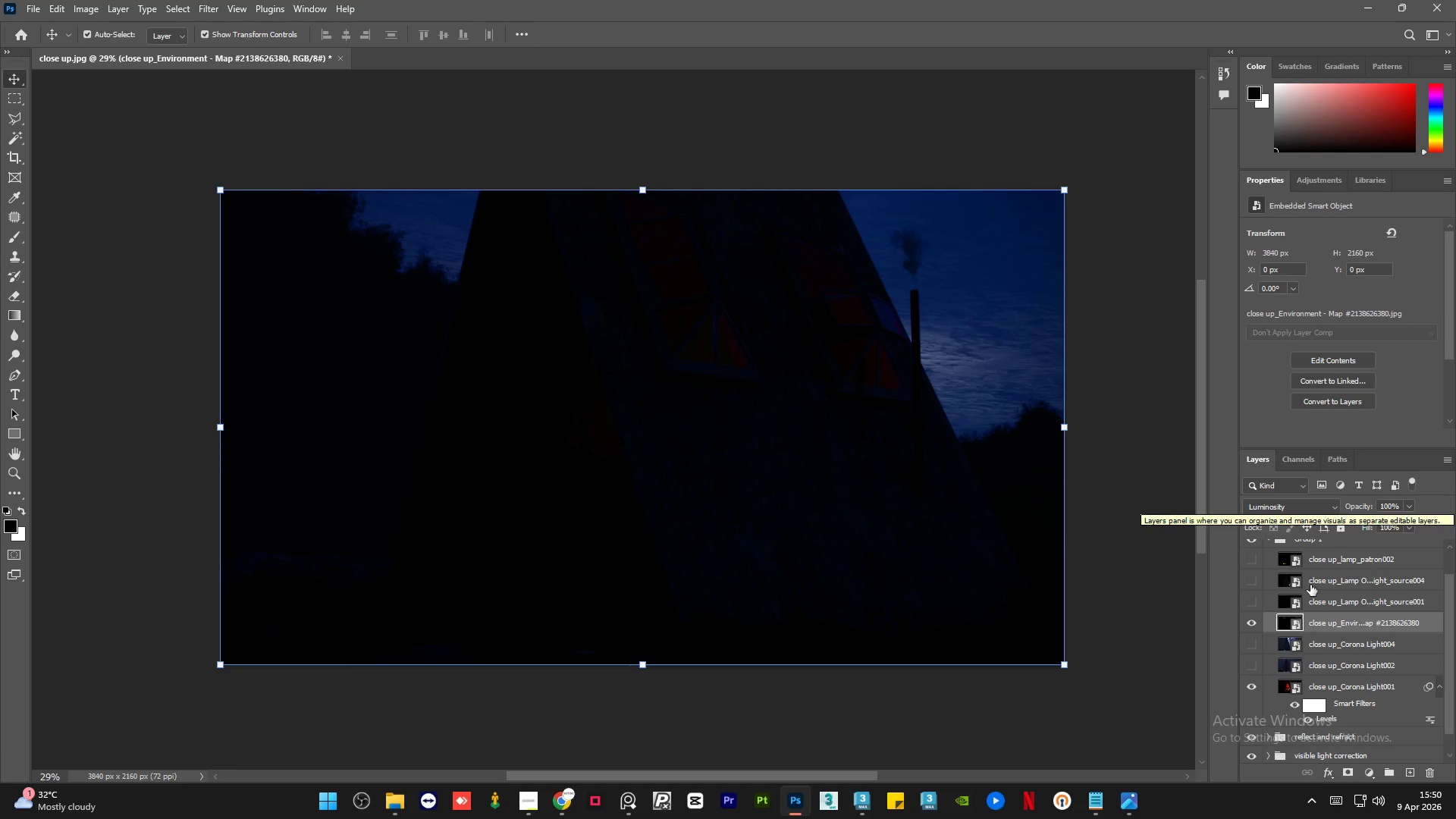 
wait(6.39)
 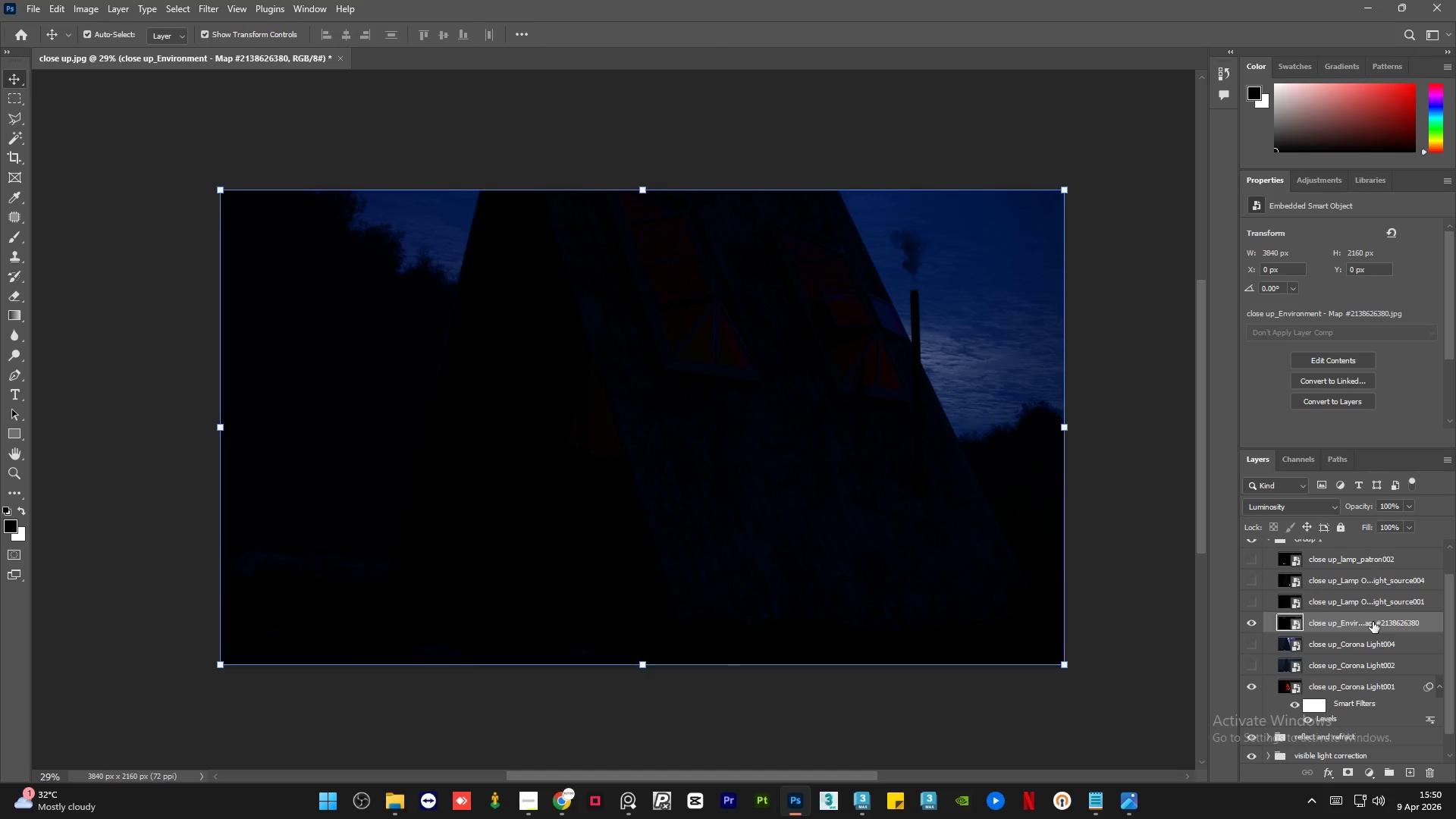 
left_click([1410, 504])
 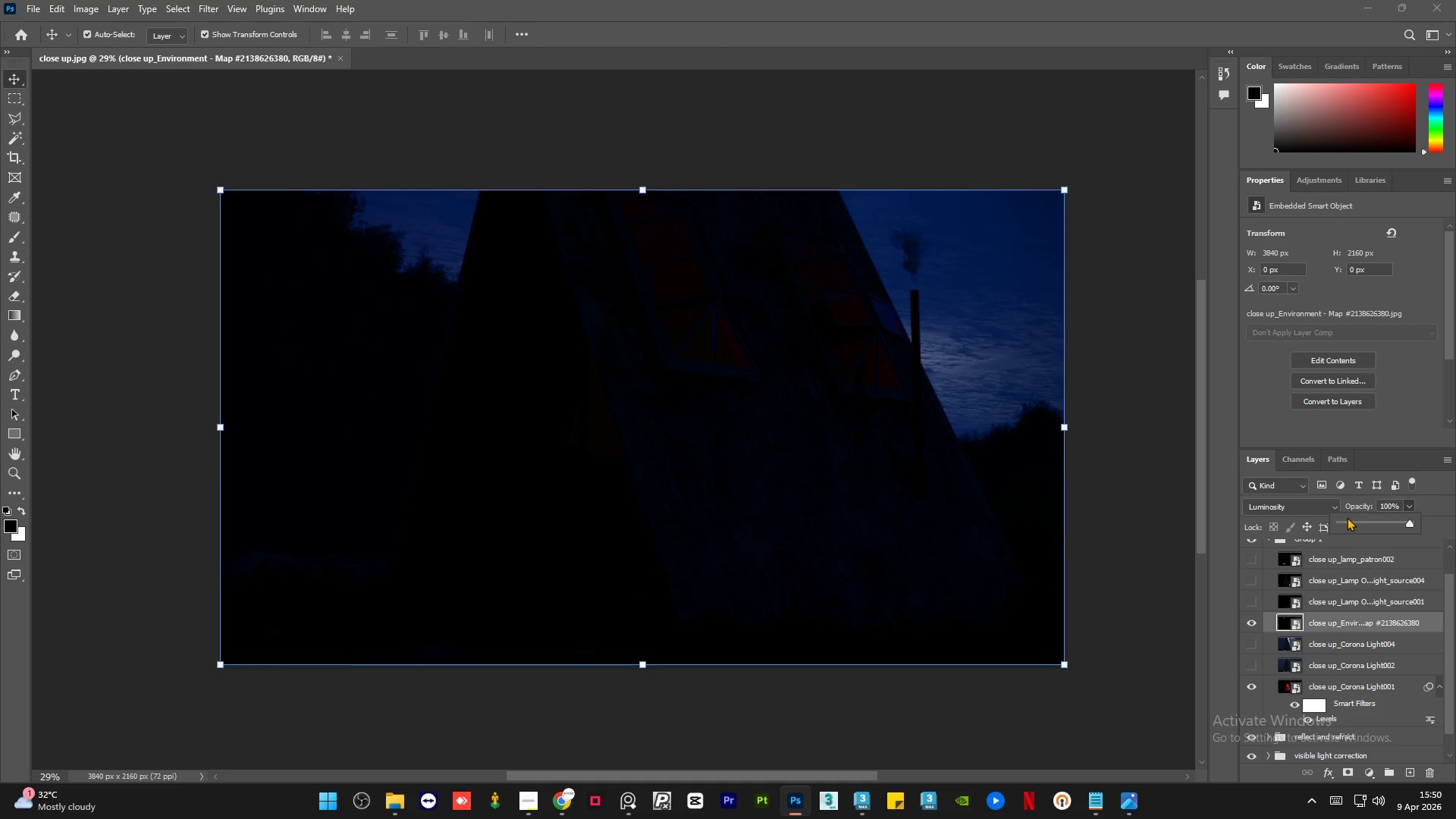 
left_click([1347, 517])
 